 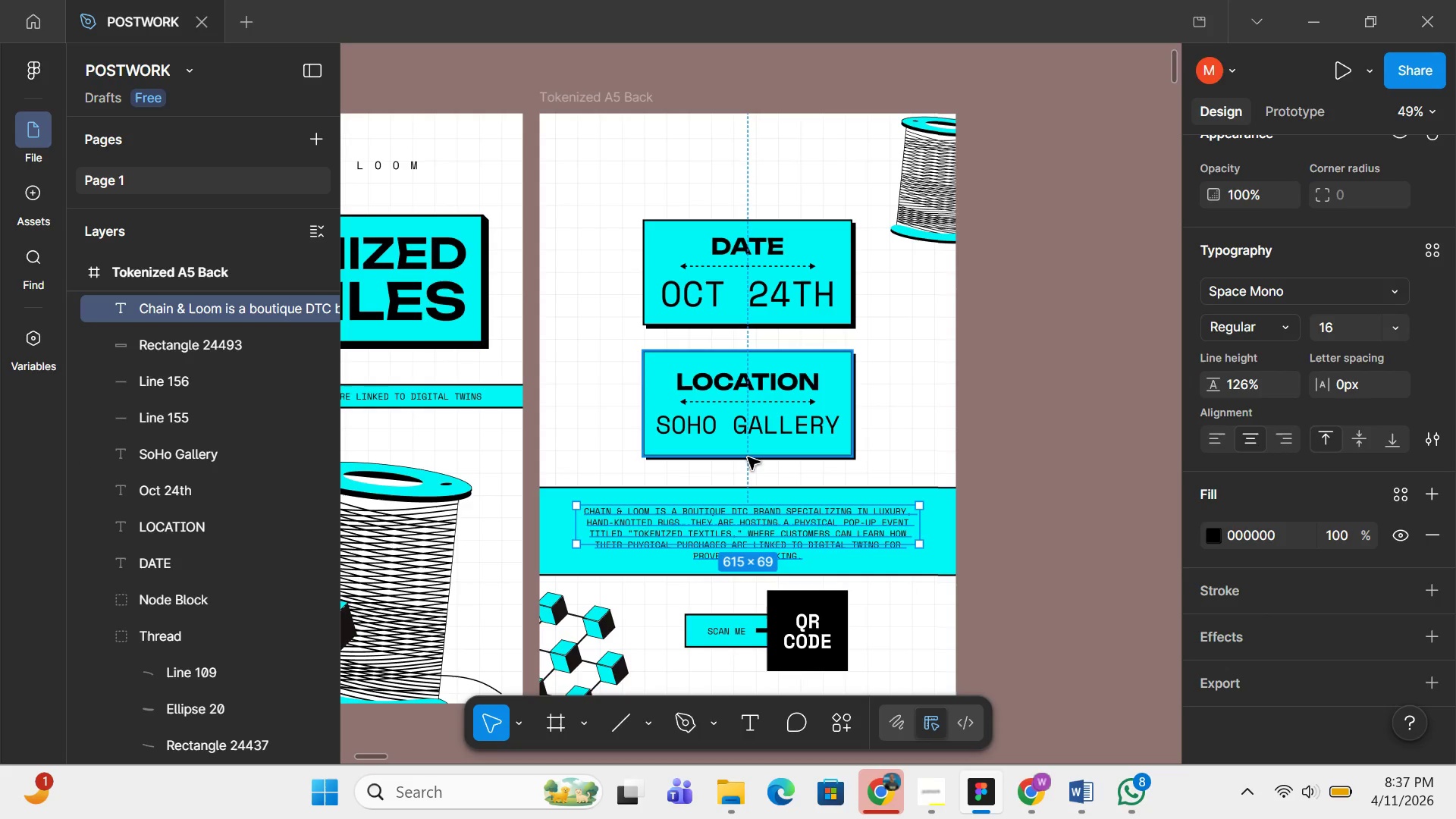 
key(Alt+H)
 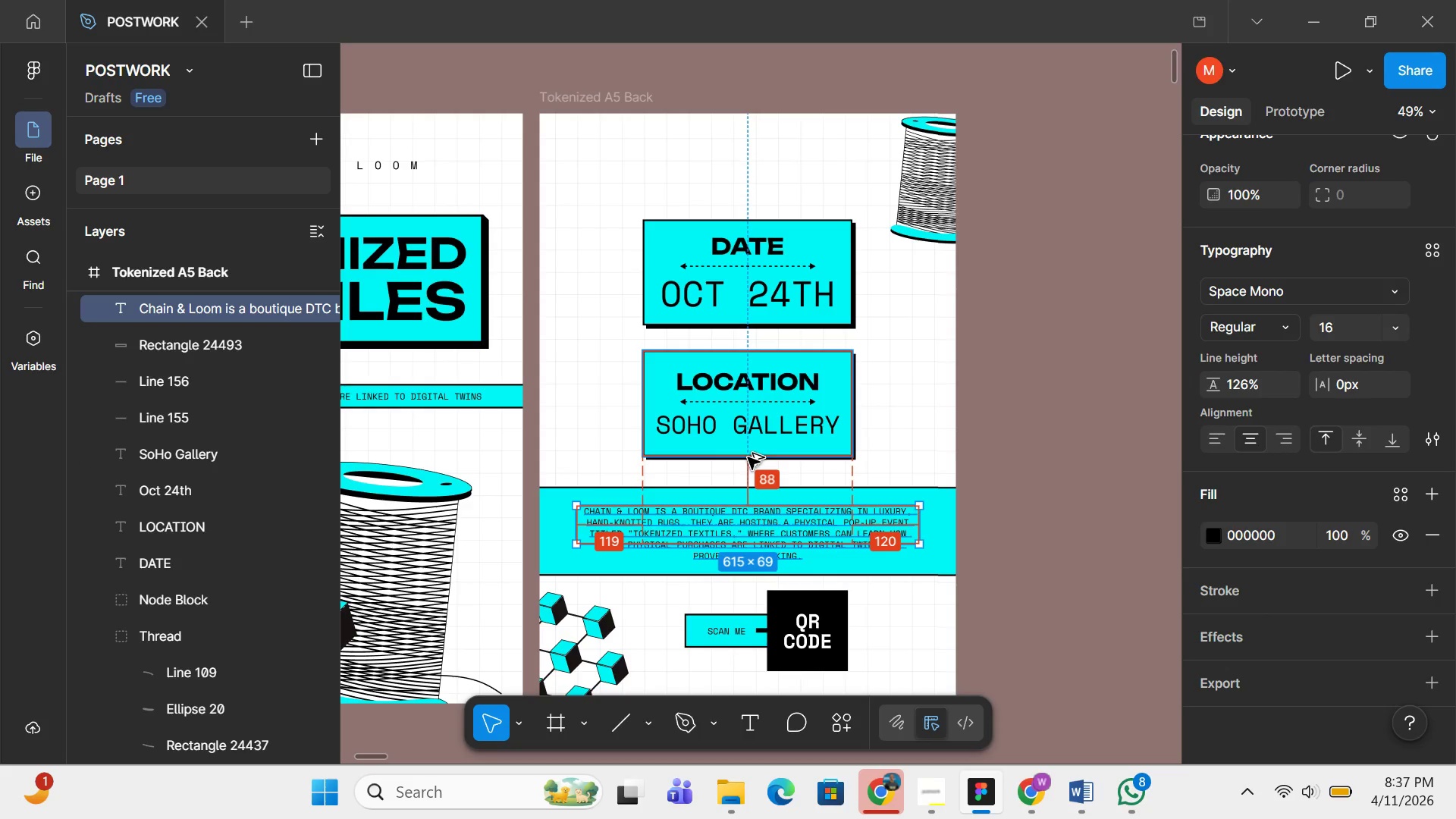 
key(Alt+H)
 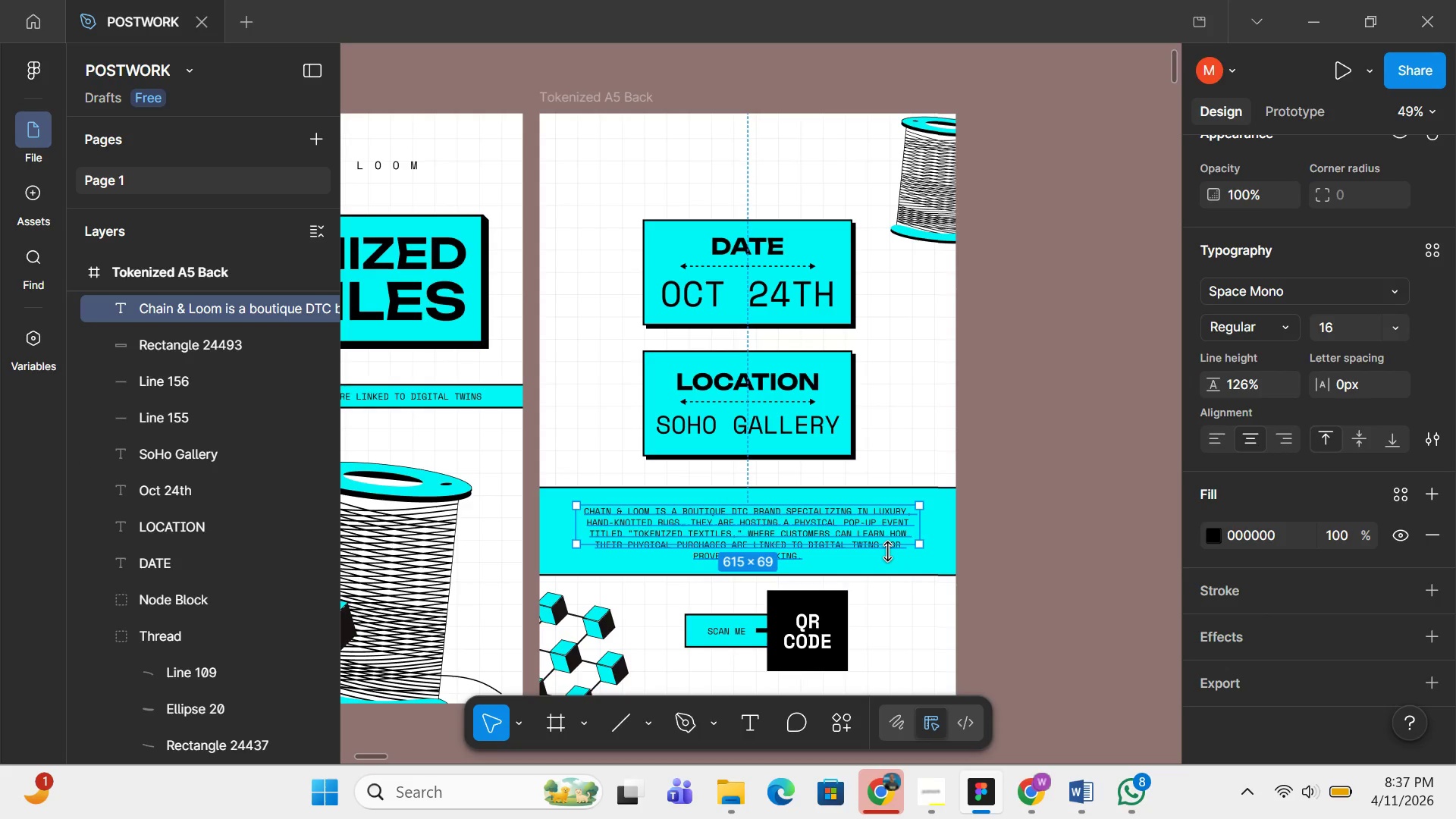 
left_click_drag(start_coordinate=[887, 551], to_coordinate=[887, 566])
 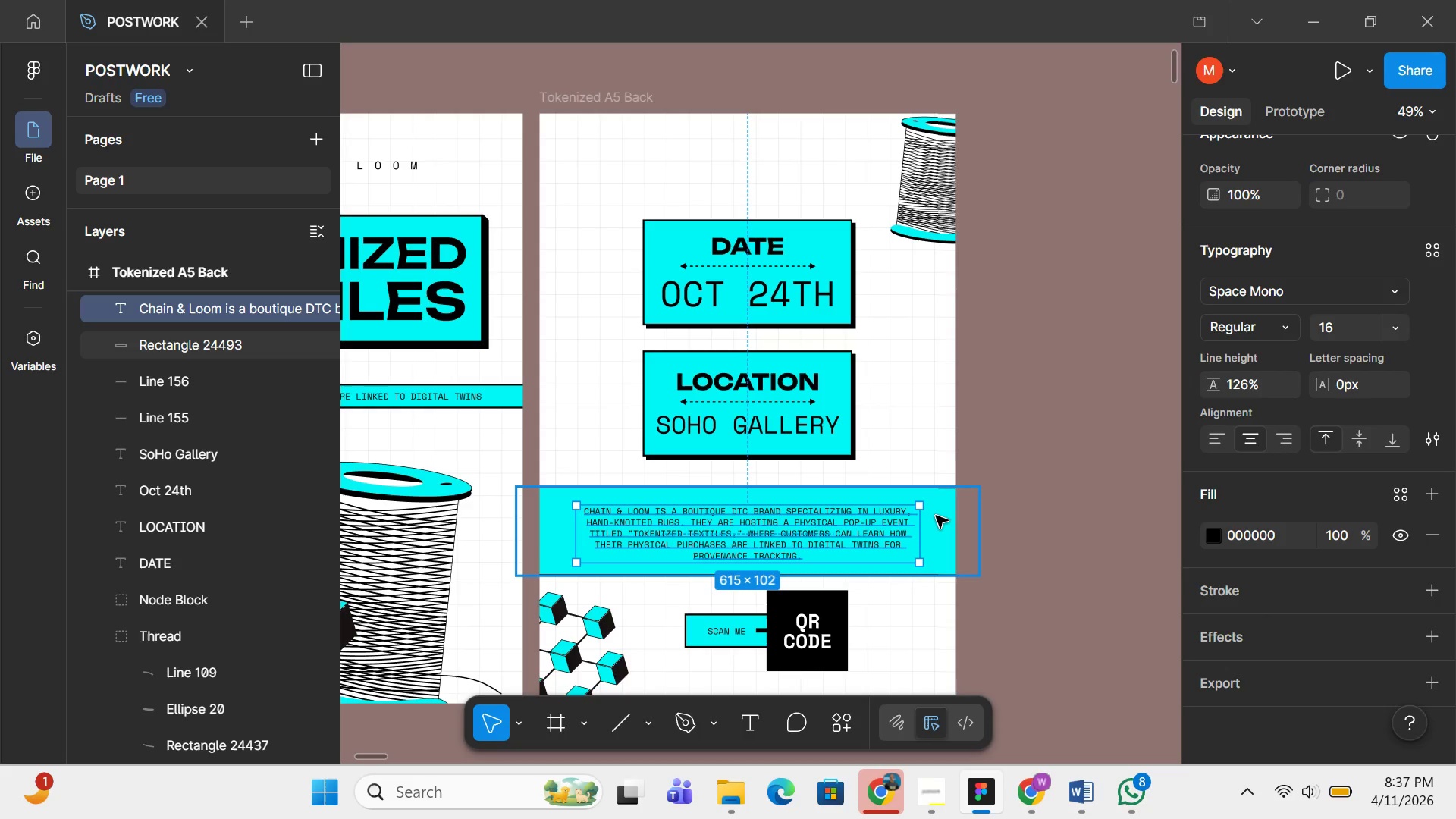 
hold_key(key=ShiftLeft, duration=0.42)
left_click([936, 516])
 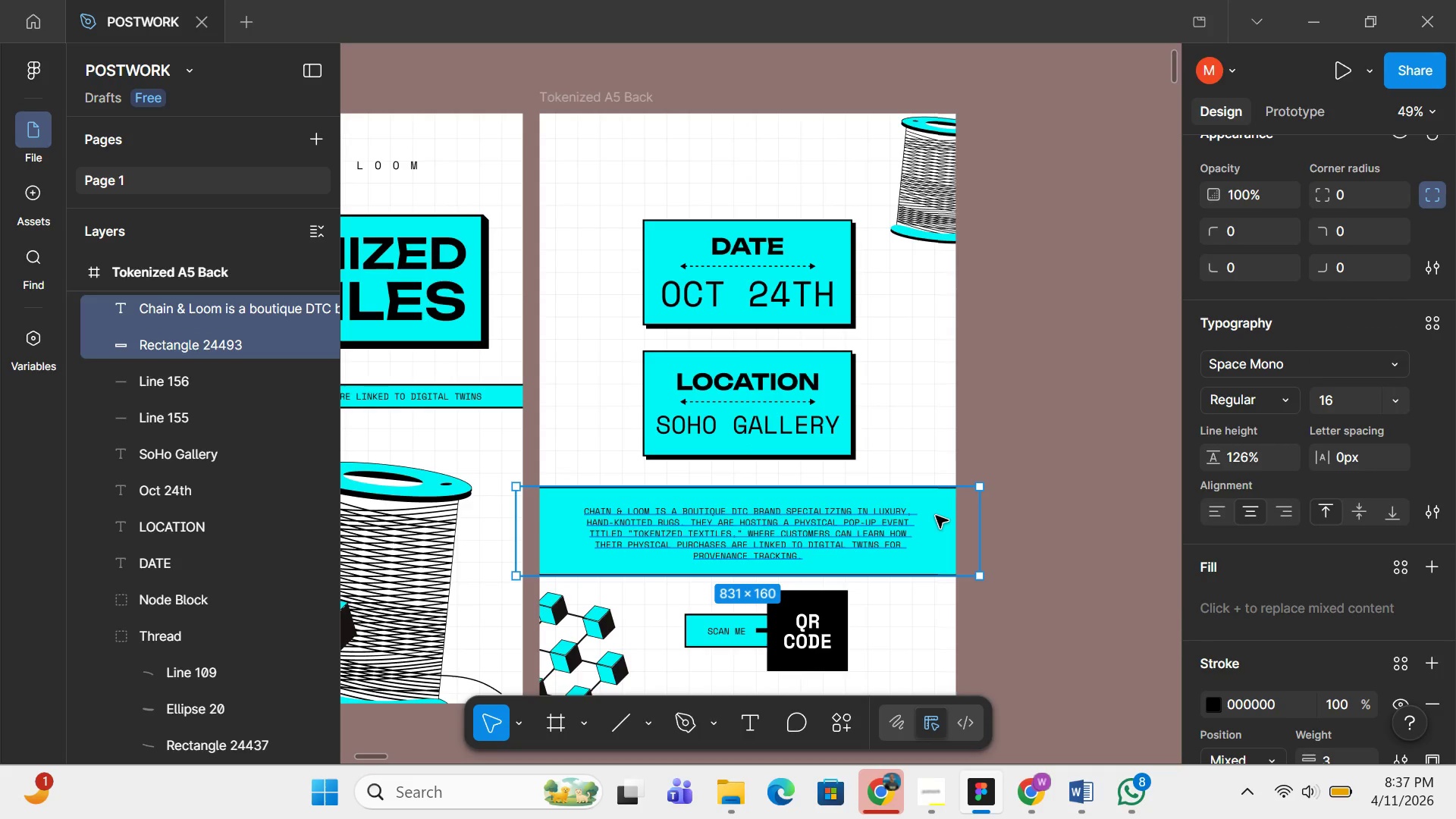 
key(Alt+H)
 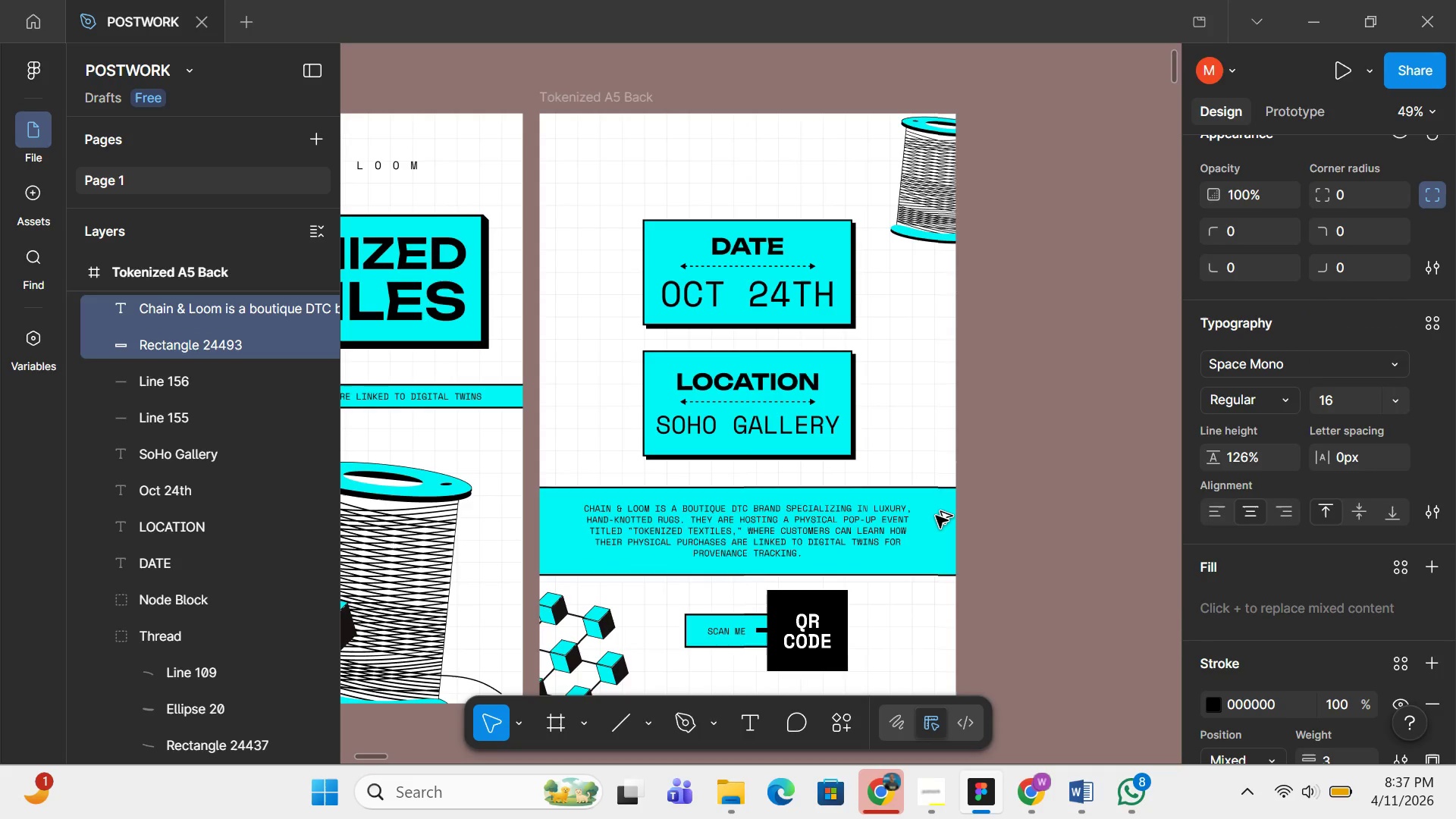 
key(Alt+V)
 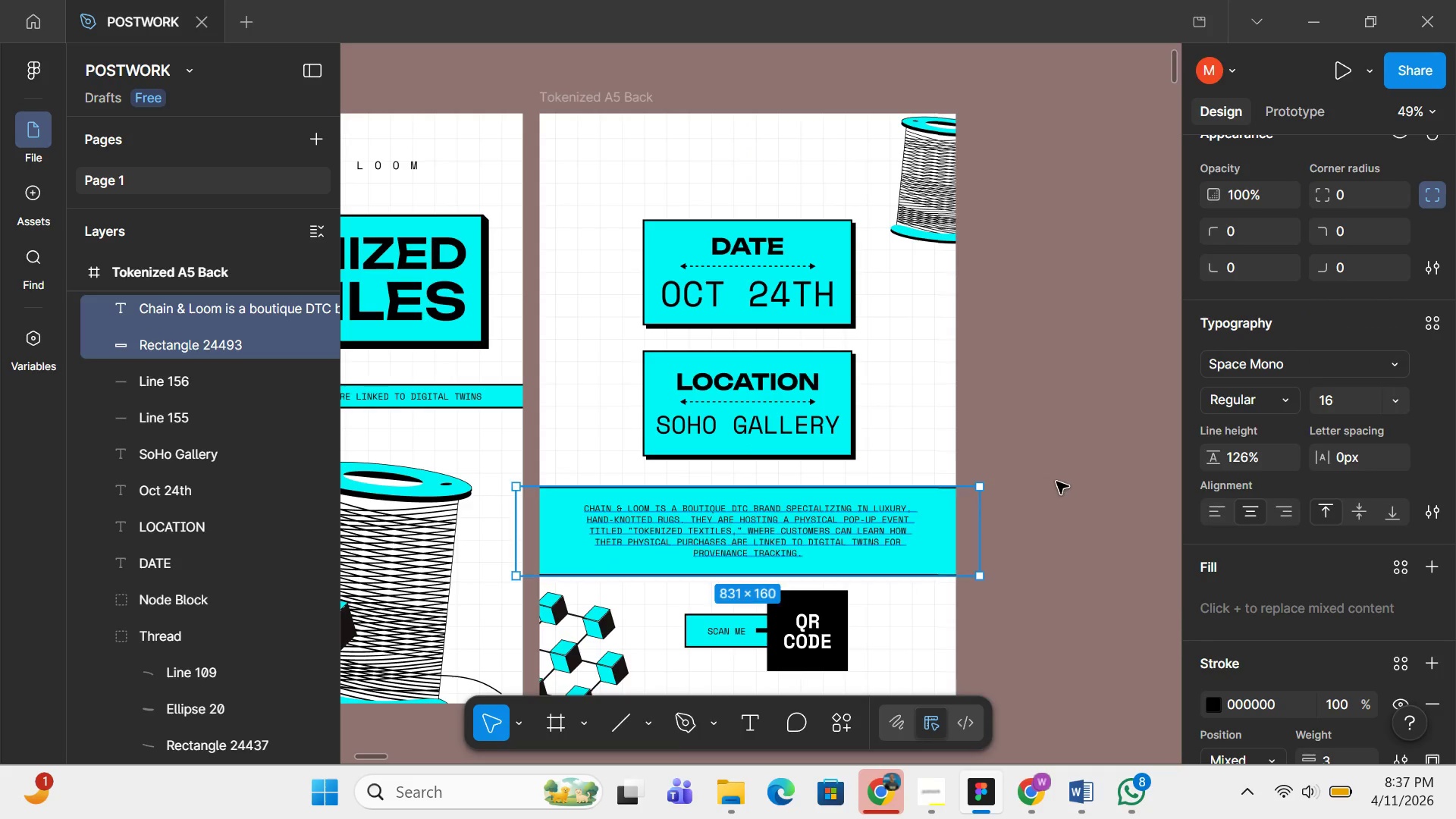 
left_click([1056, 482])
 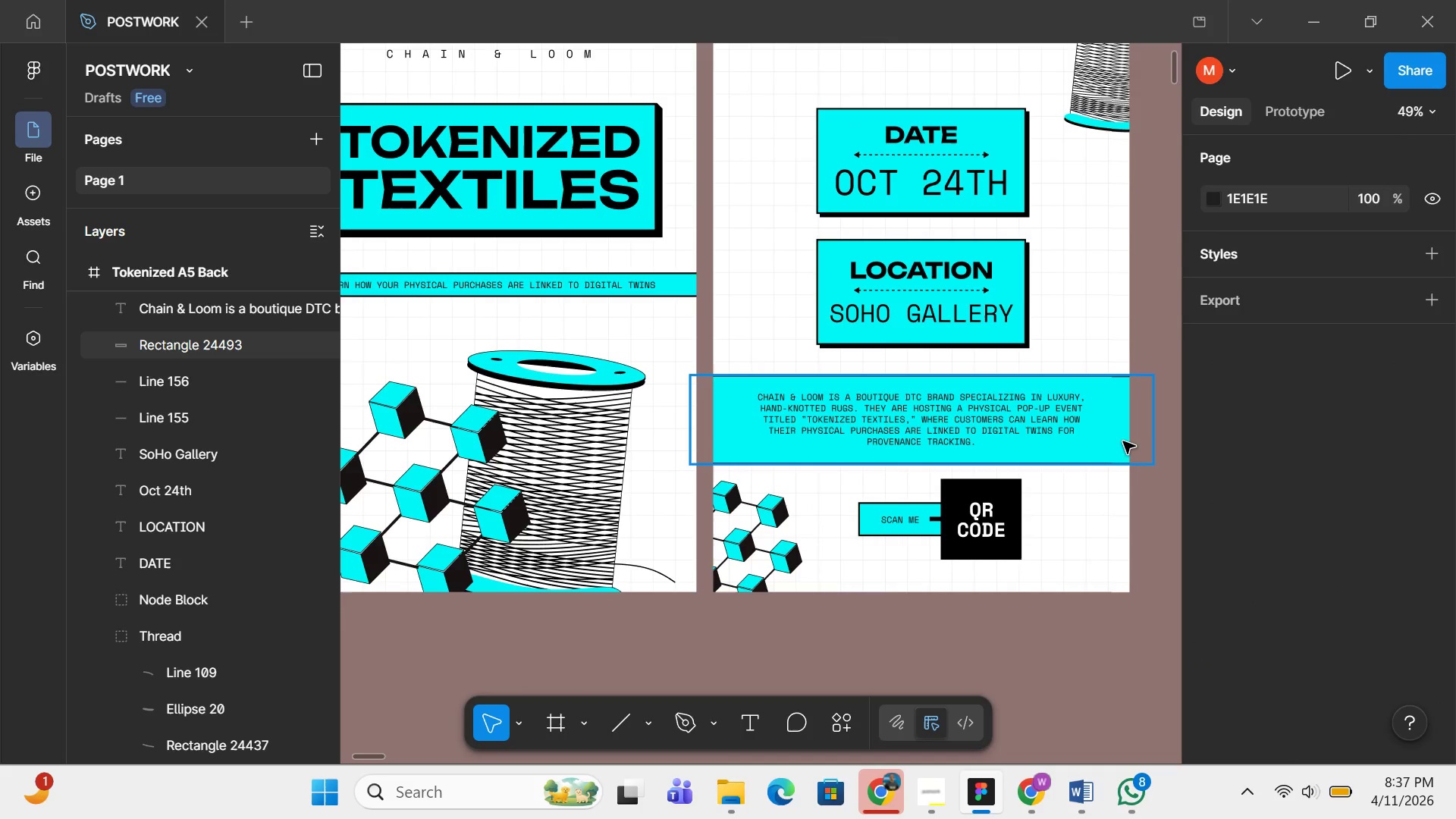 
left_click([1114, 442])
 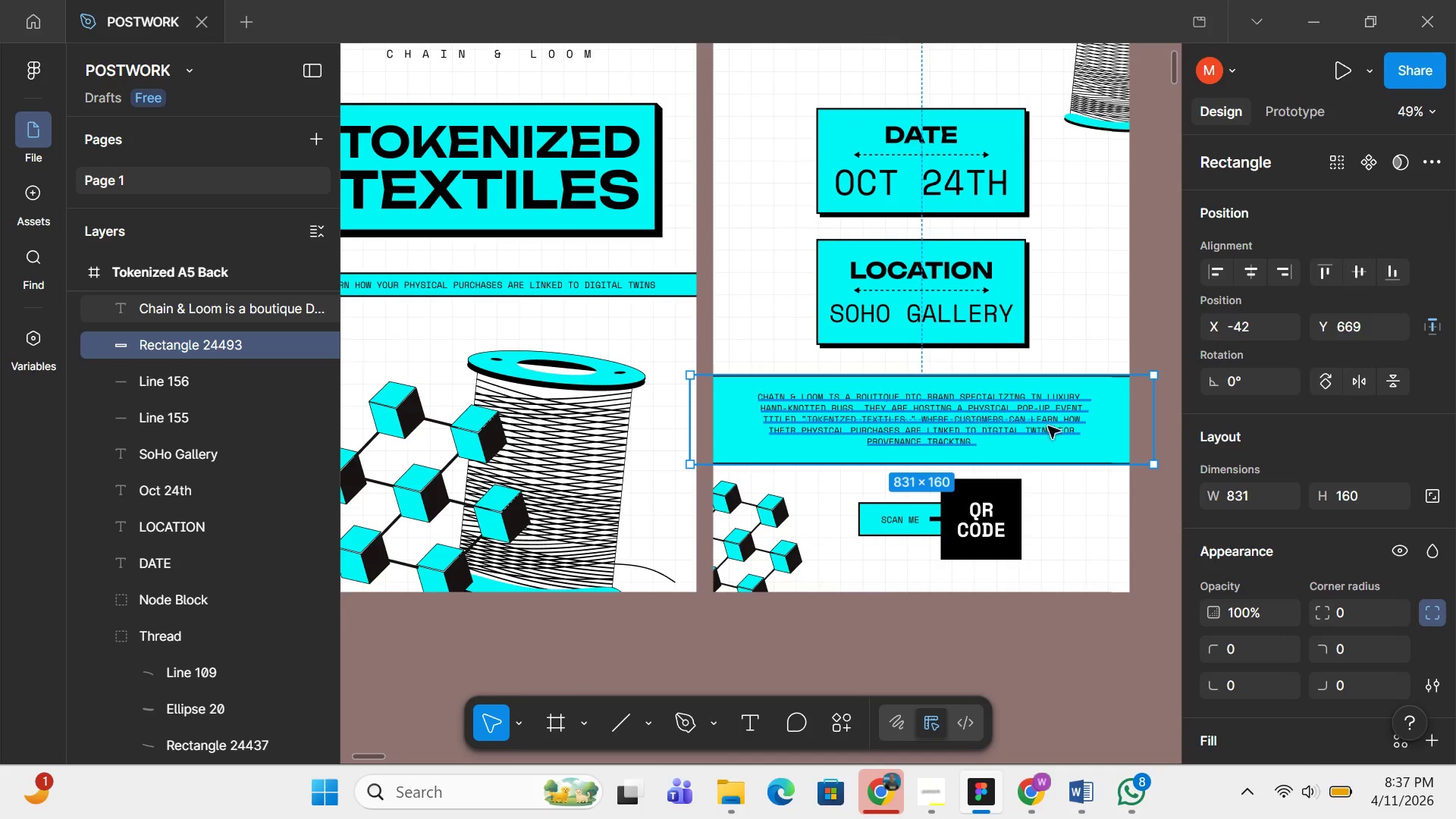 
scroll: coordinate [1301, 557], scroll_direction: down, amount: 6.0
 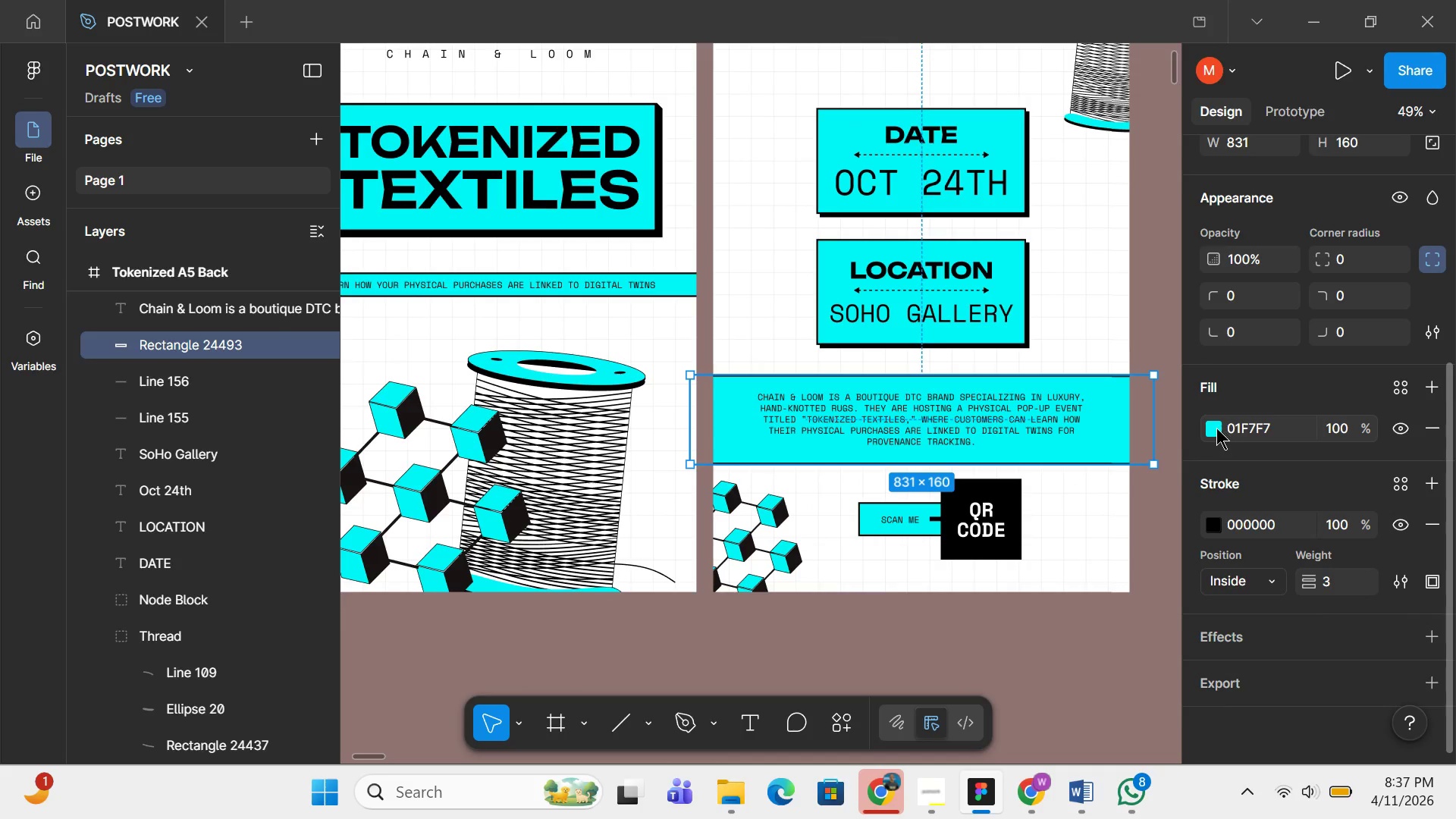 
left_click([1216, 428])
 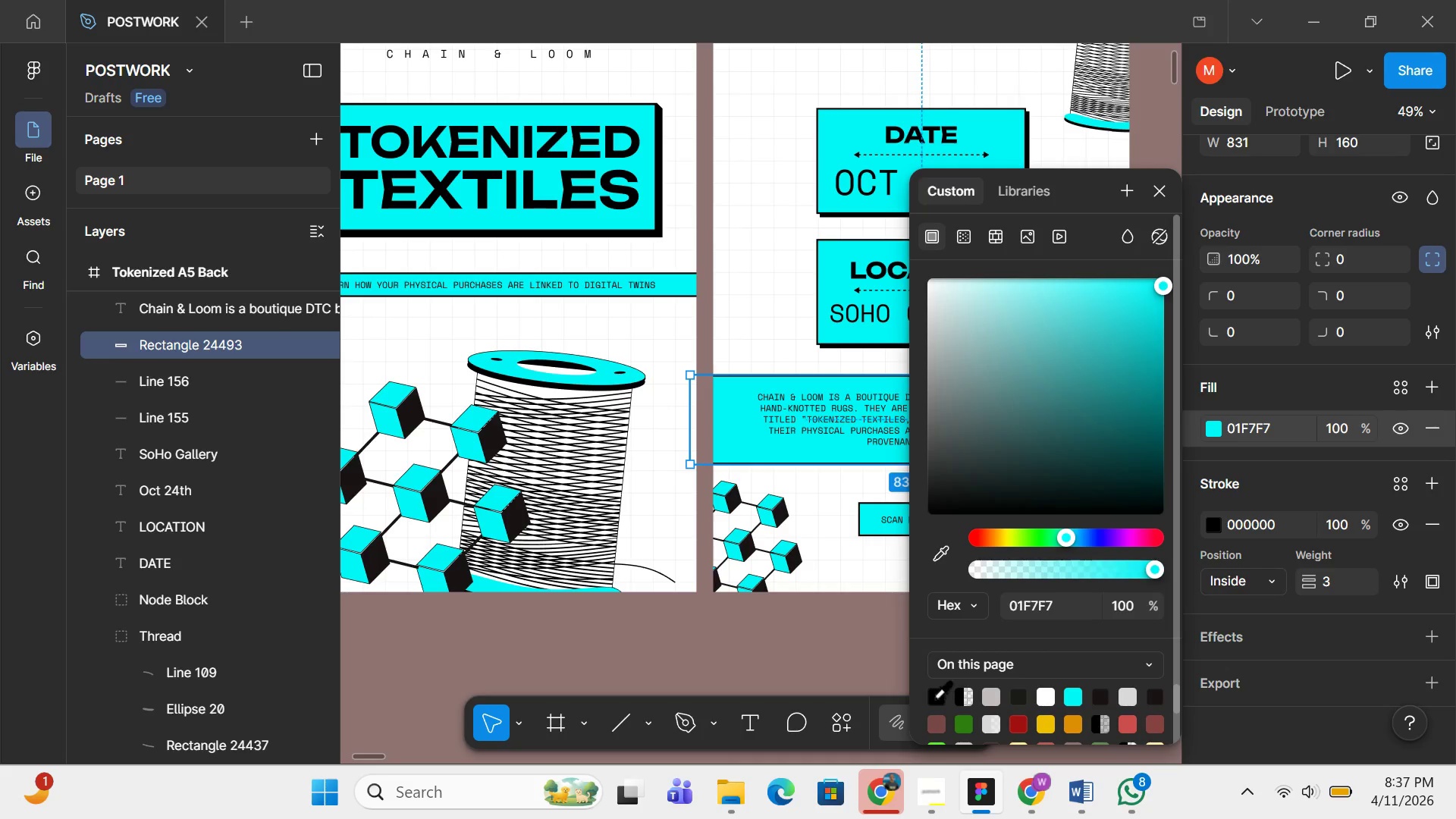 
left_click([934, 698])
 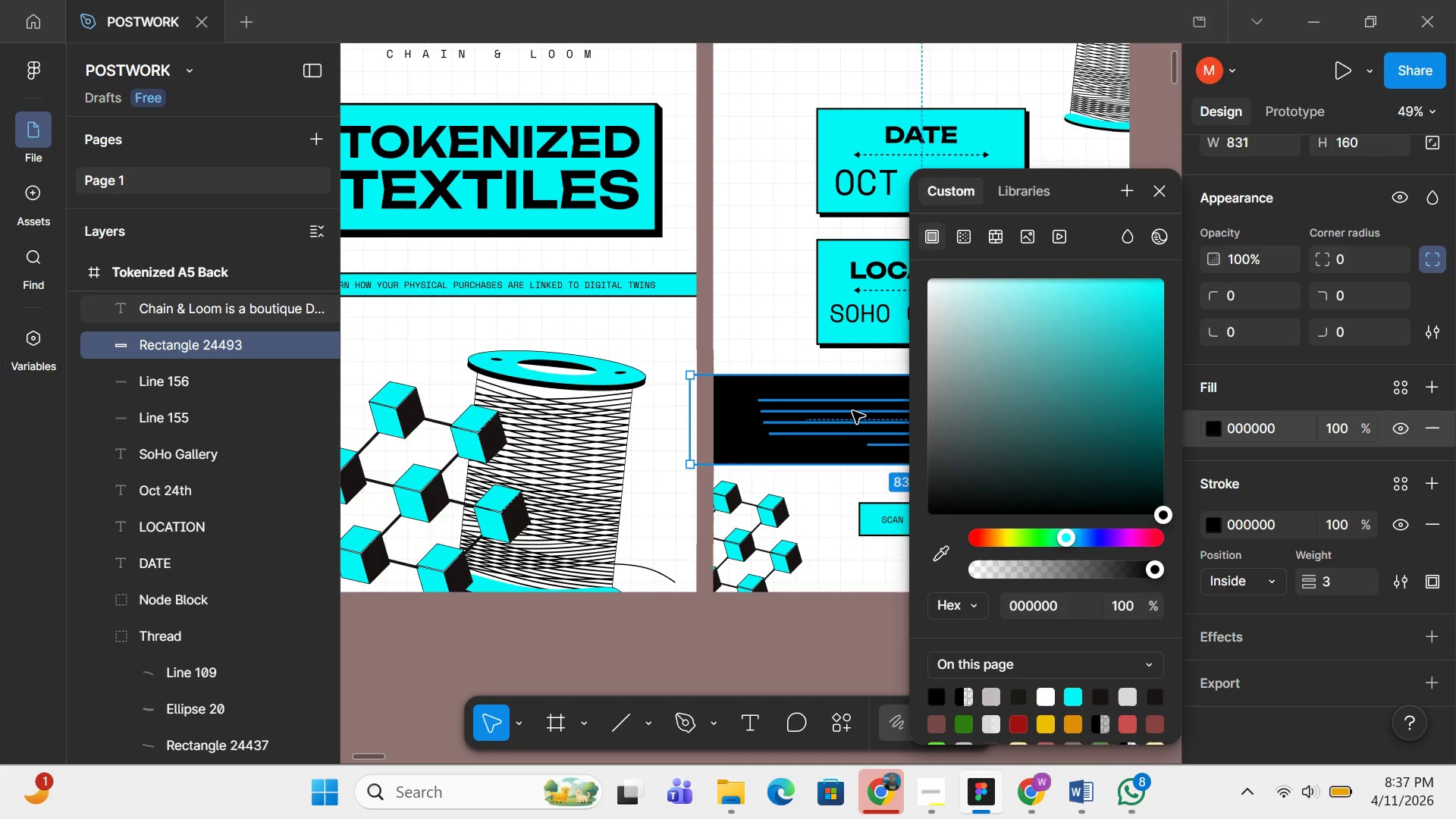 
left_click([852, 411])
 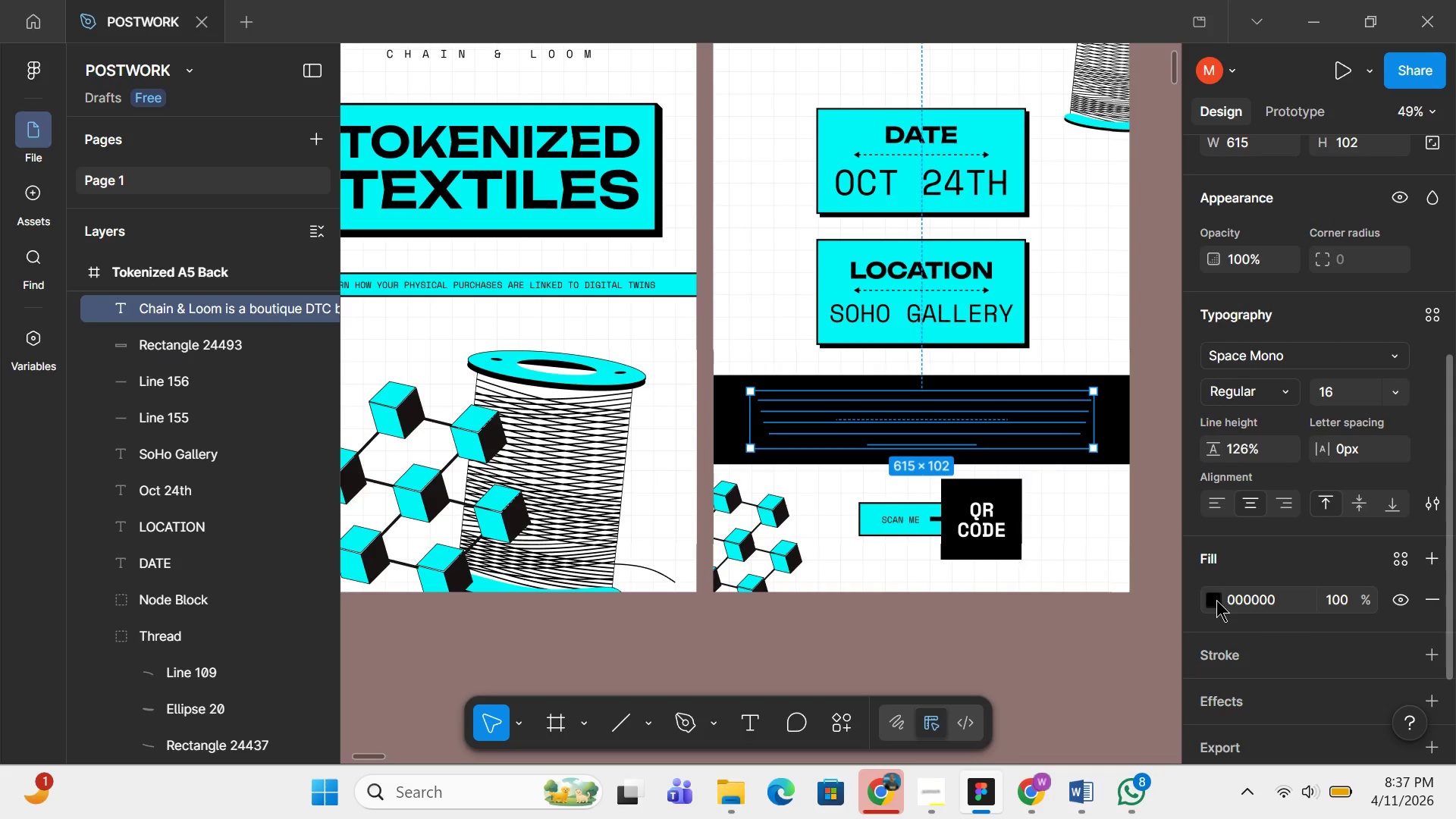 
left_click([1216, 598])
 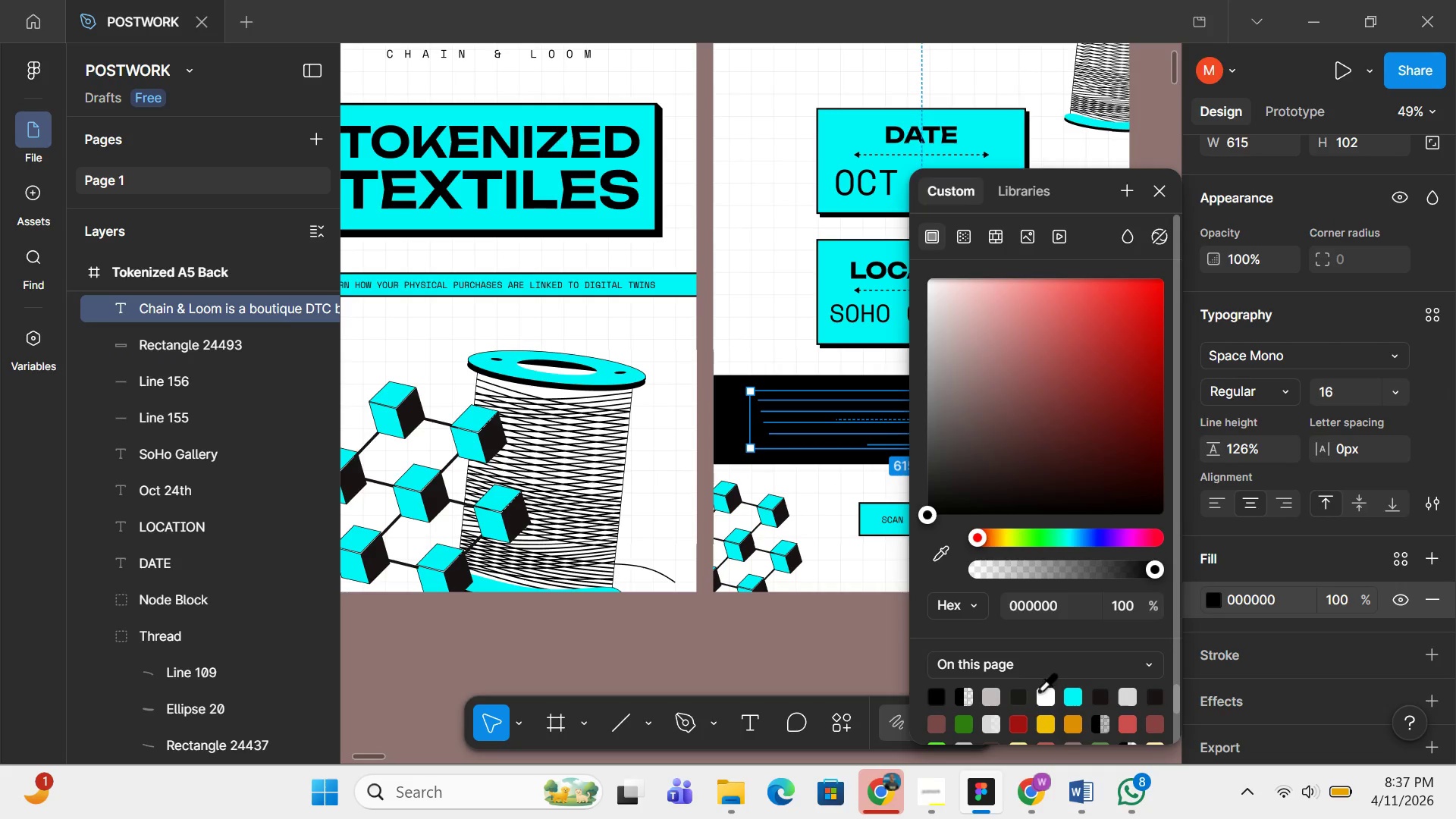 
left_click([1038, 690])
 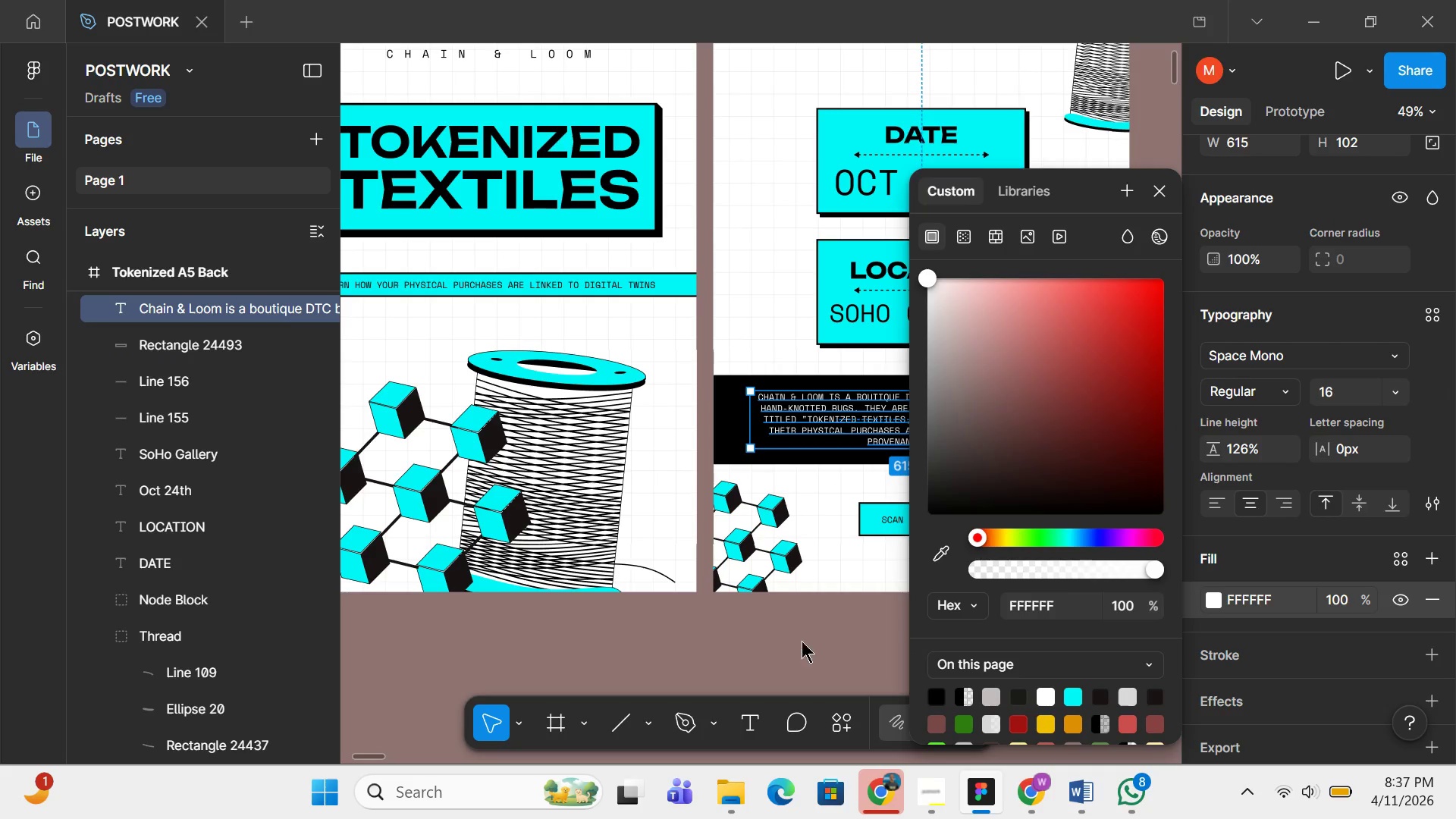 
left_click([802, 641])
 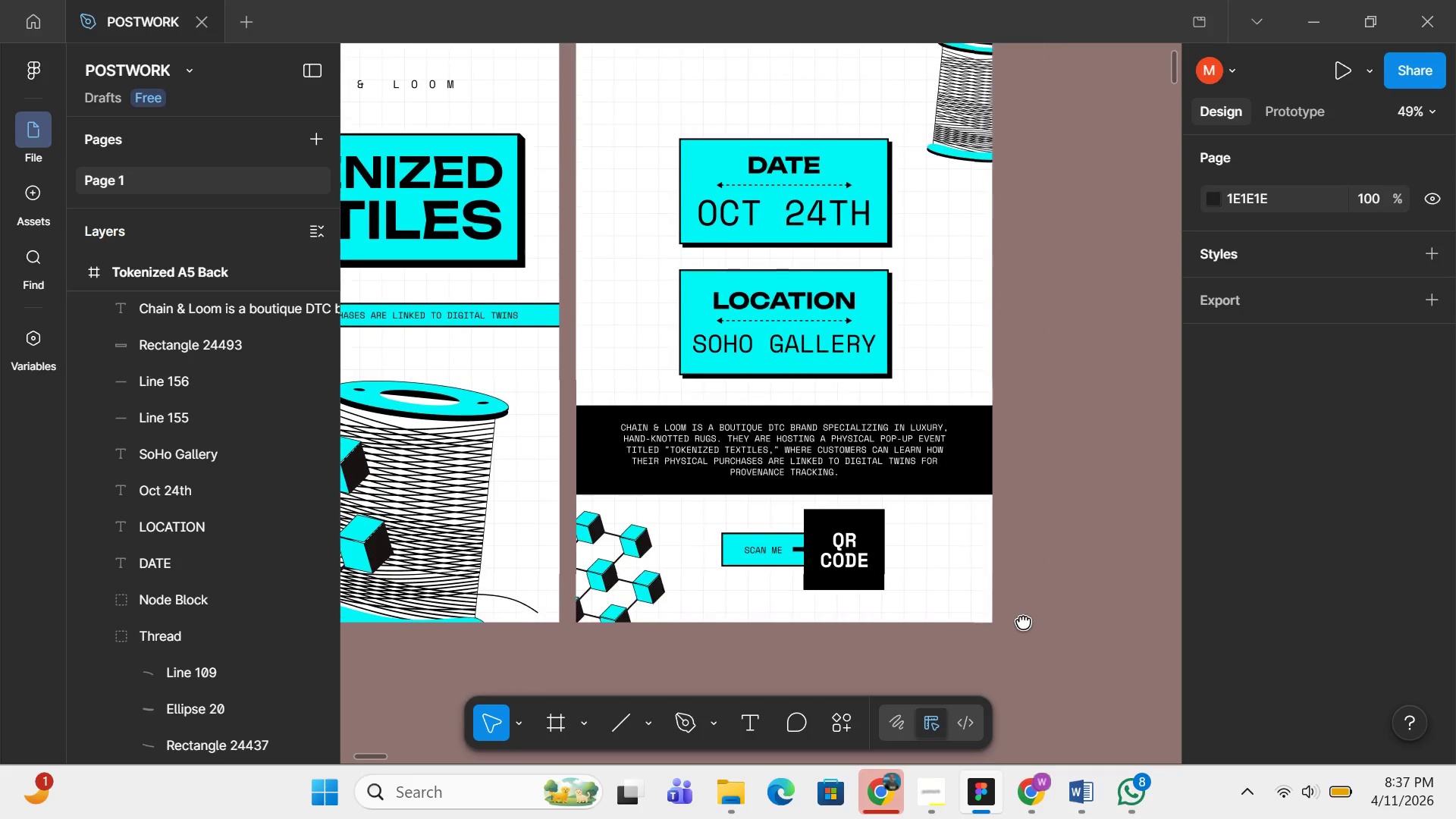 
scroll: coordinate [1024, 615], scroll_direction: up, amount: 1.0
 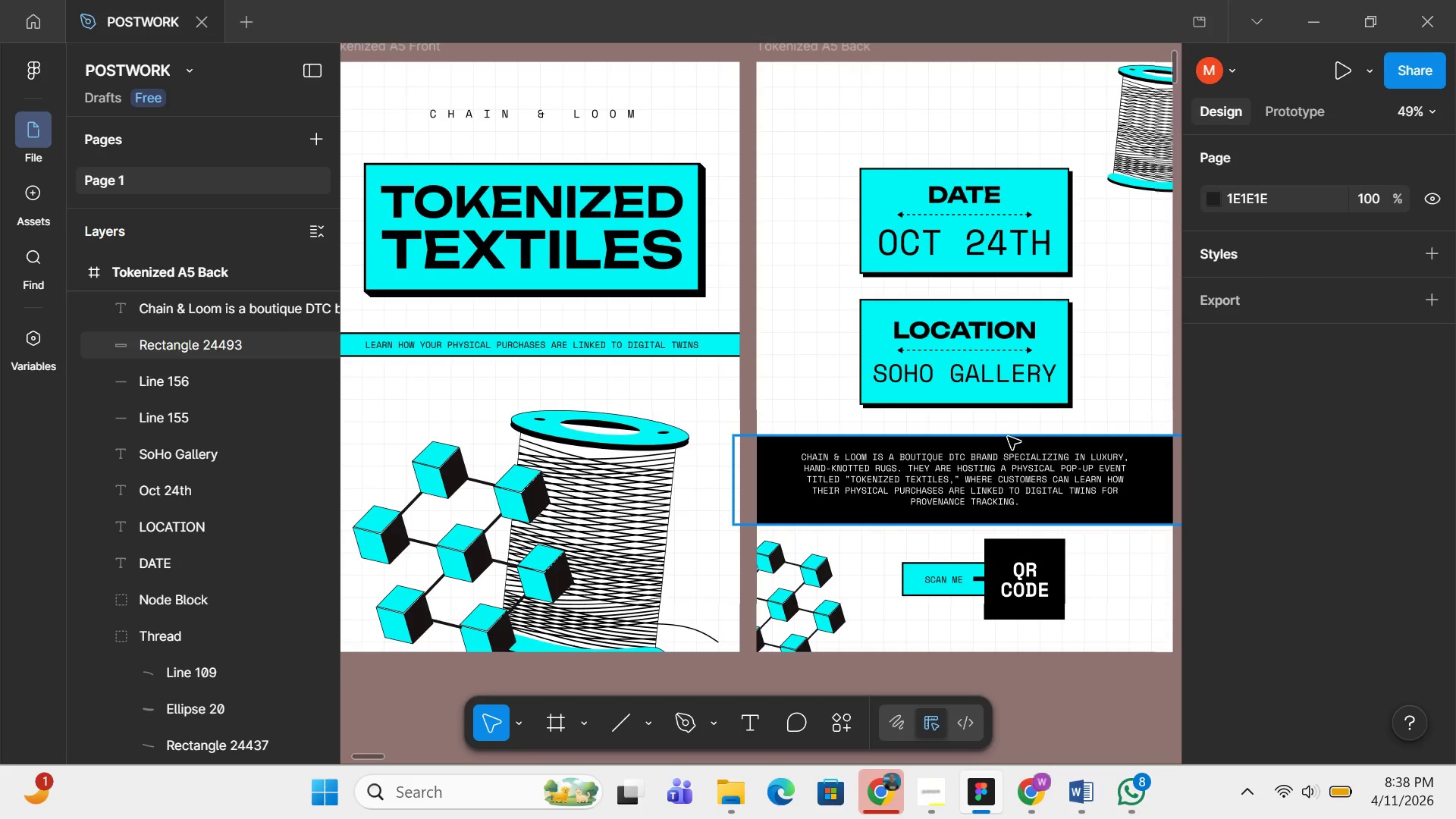 
wait(5.19)
 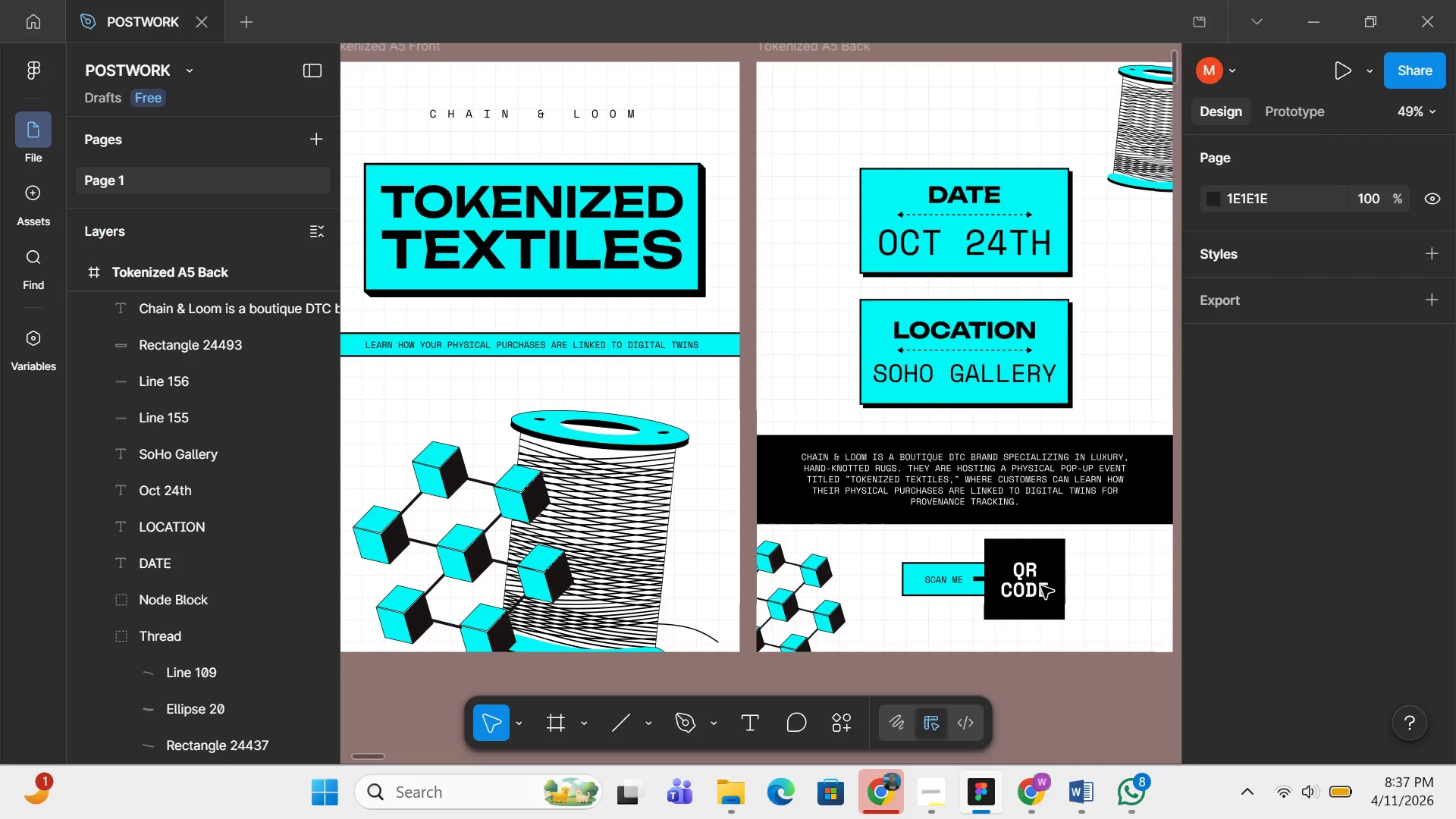 
scroll: coordinate [924, 467], scroll_direction: up, amount: 4.0
 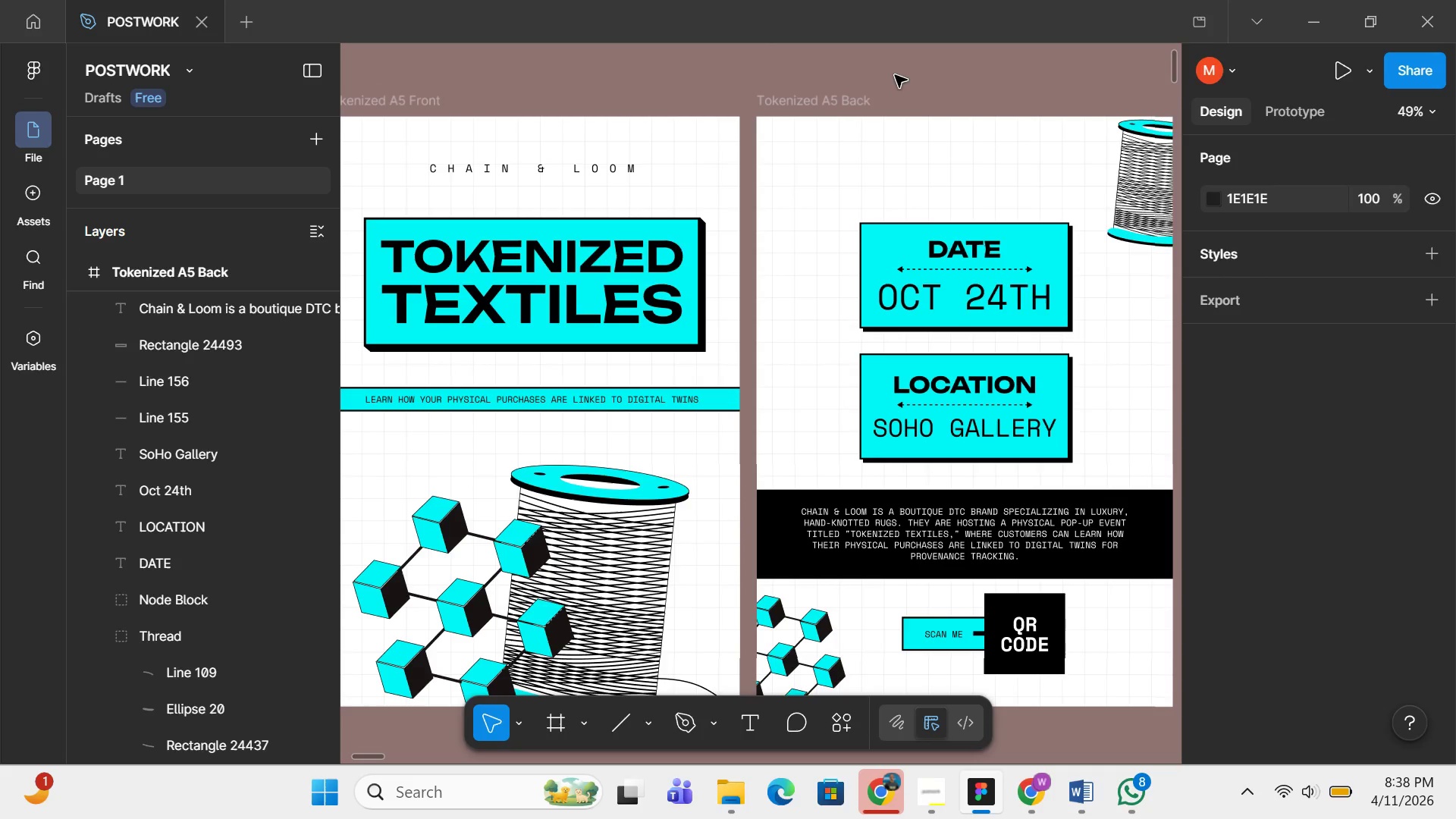 
left_click_drag(start_coordinate=[895, 75], to_coordinate=[1028, 448])
 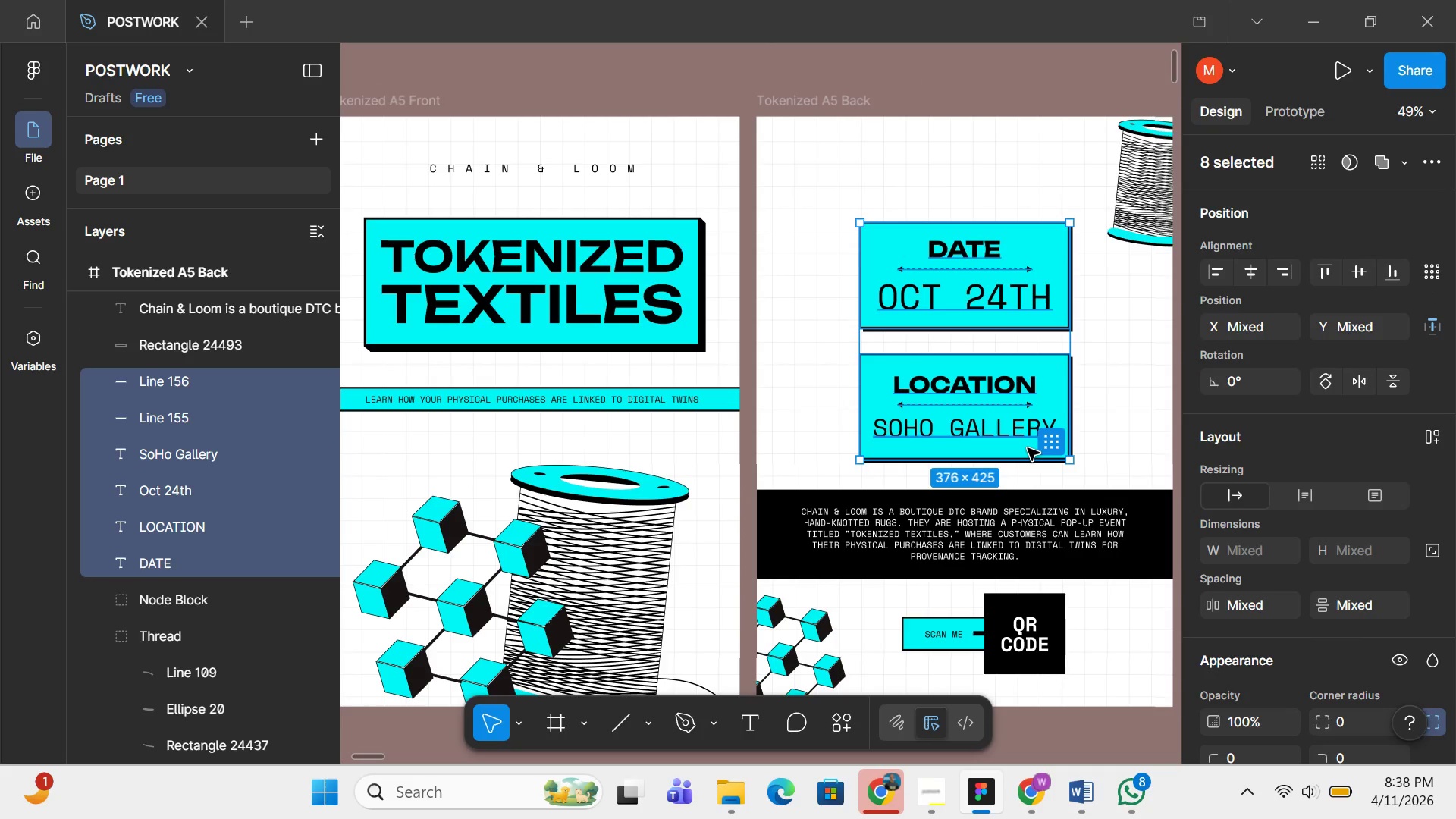 
key(Shift+ArrowUp)
 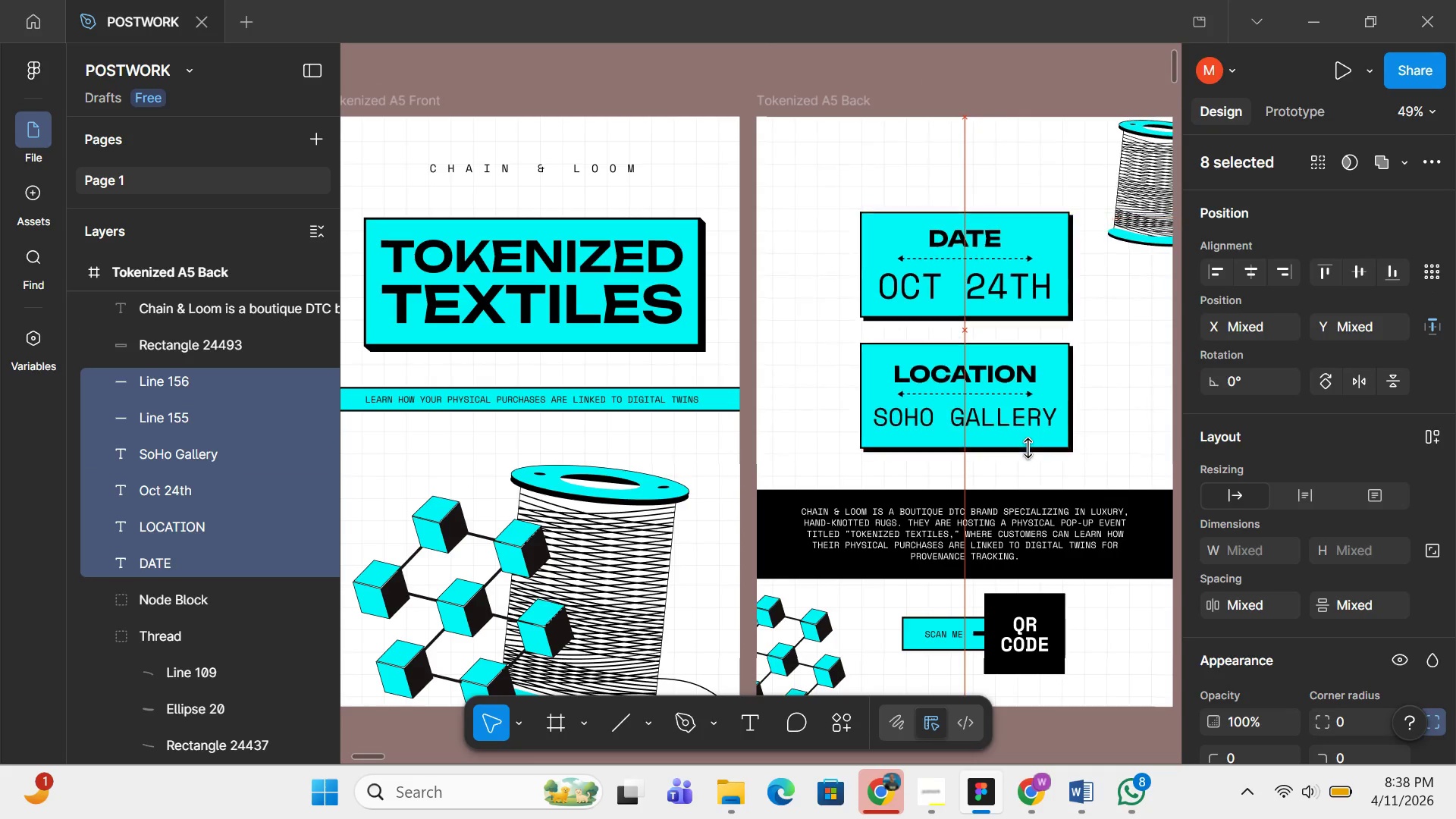 
key(Shift+ArrowUp)
 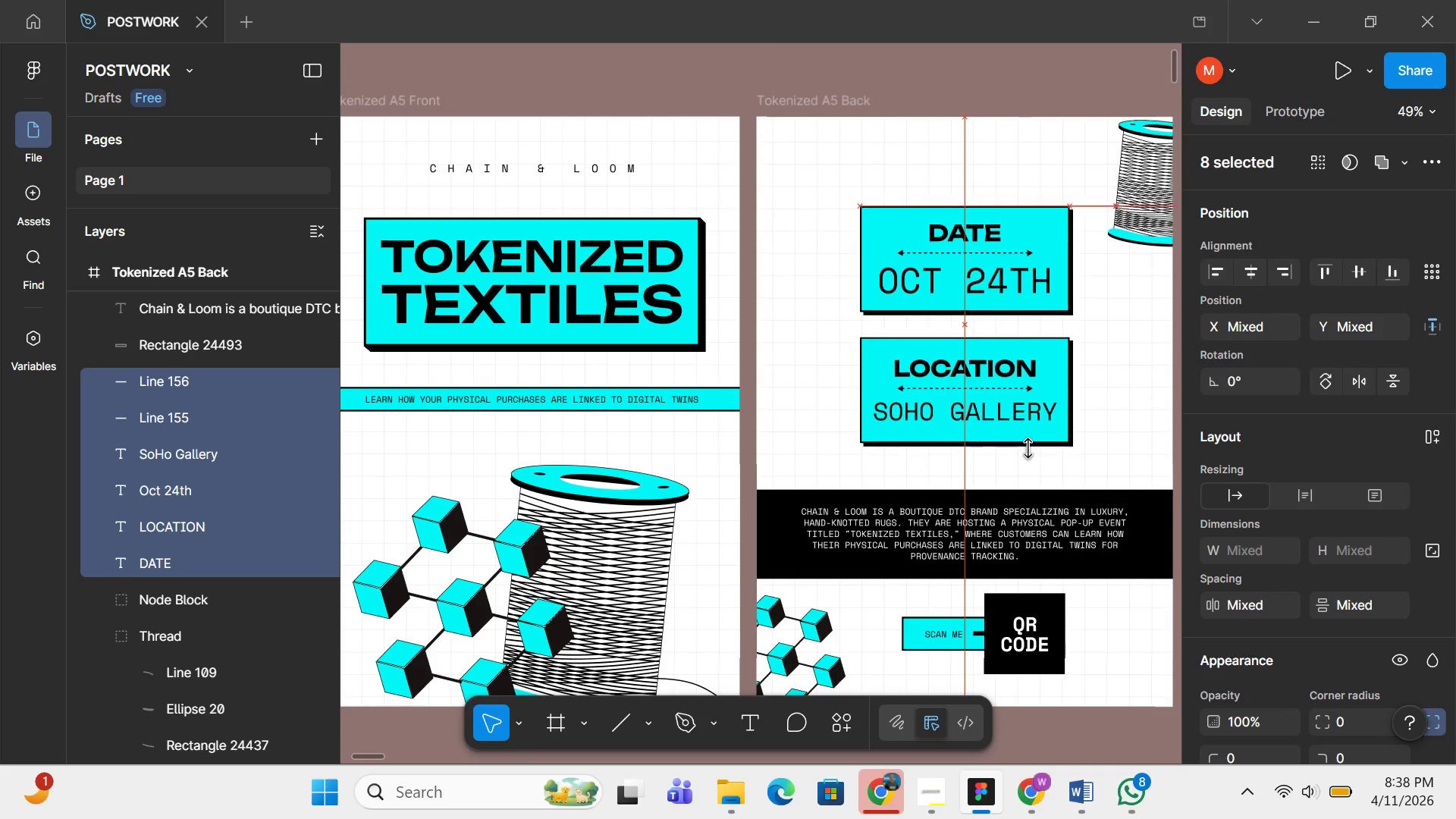 
key(Shift+ArrowUp)
 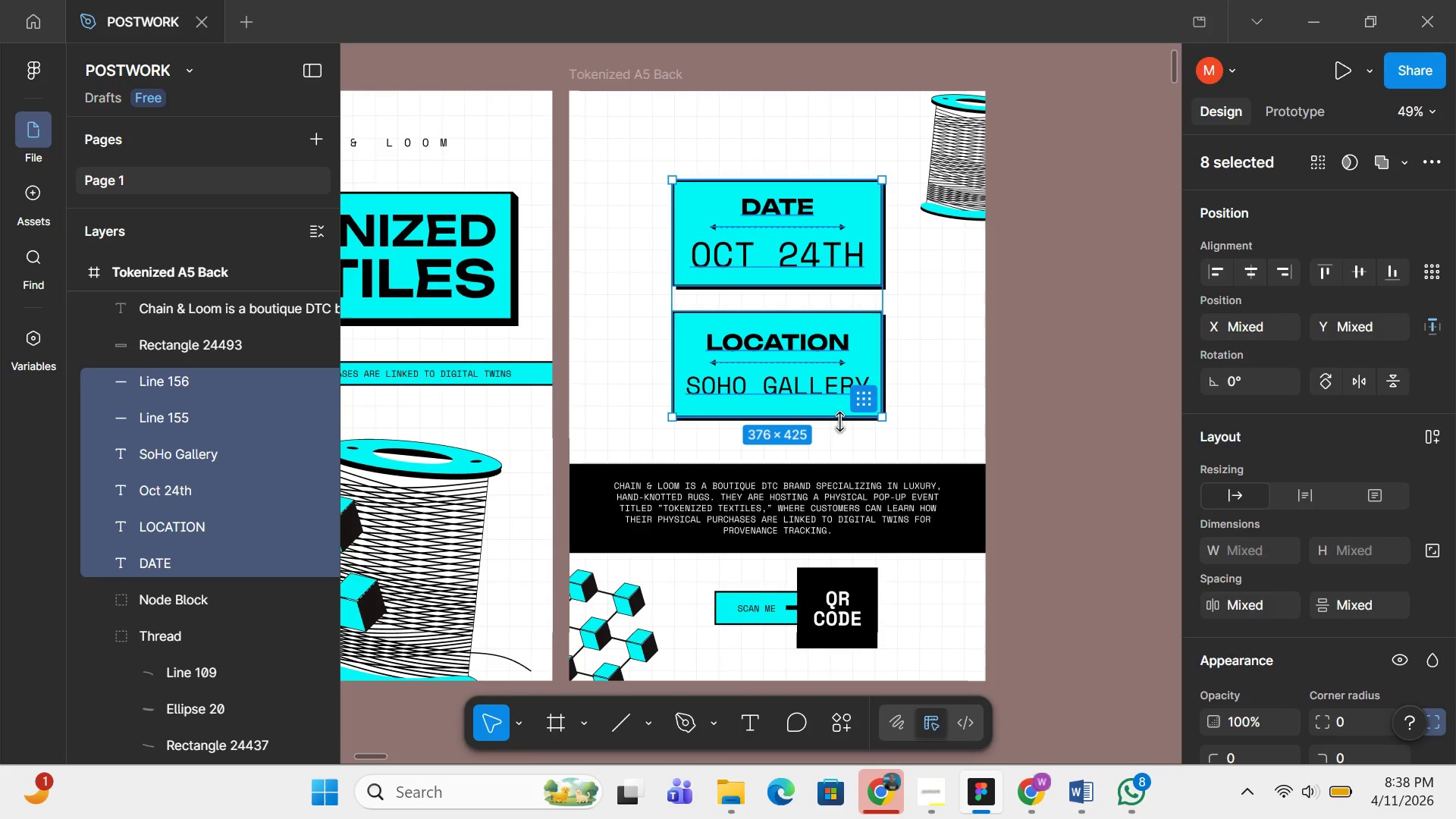 
left_click_drag(start_coordinate=[1030, 533], to_coordinate=[755, 495])
 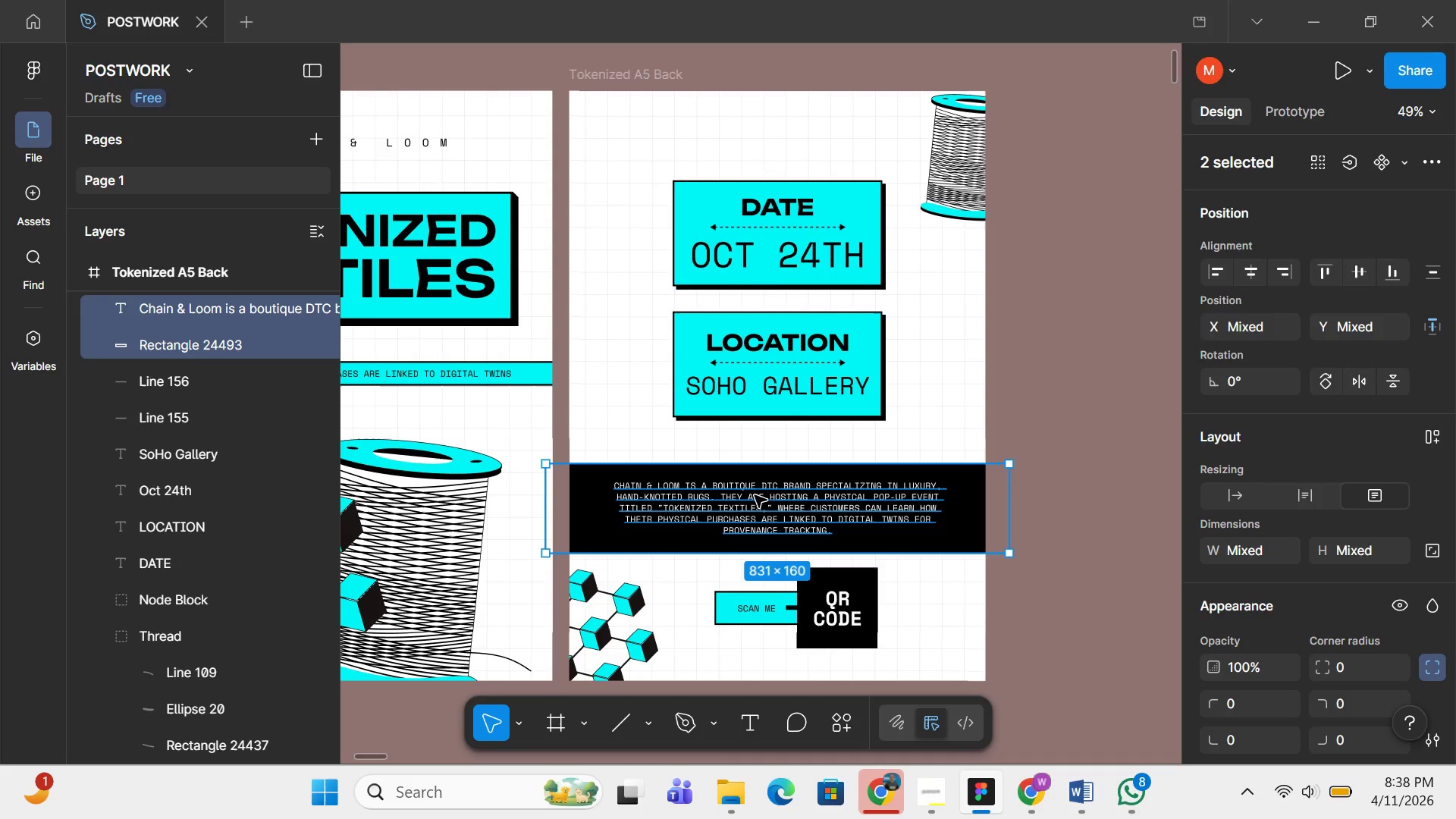 
key(ArrowUp)
 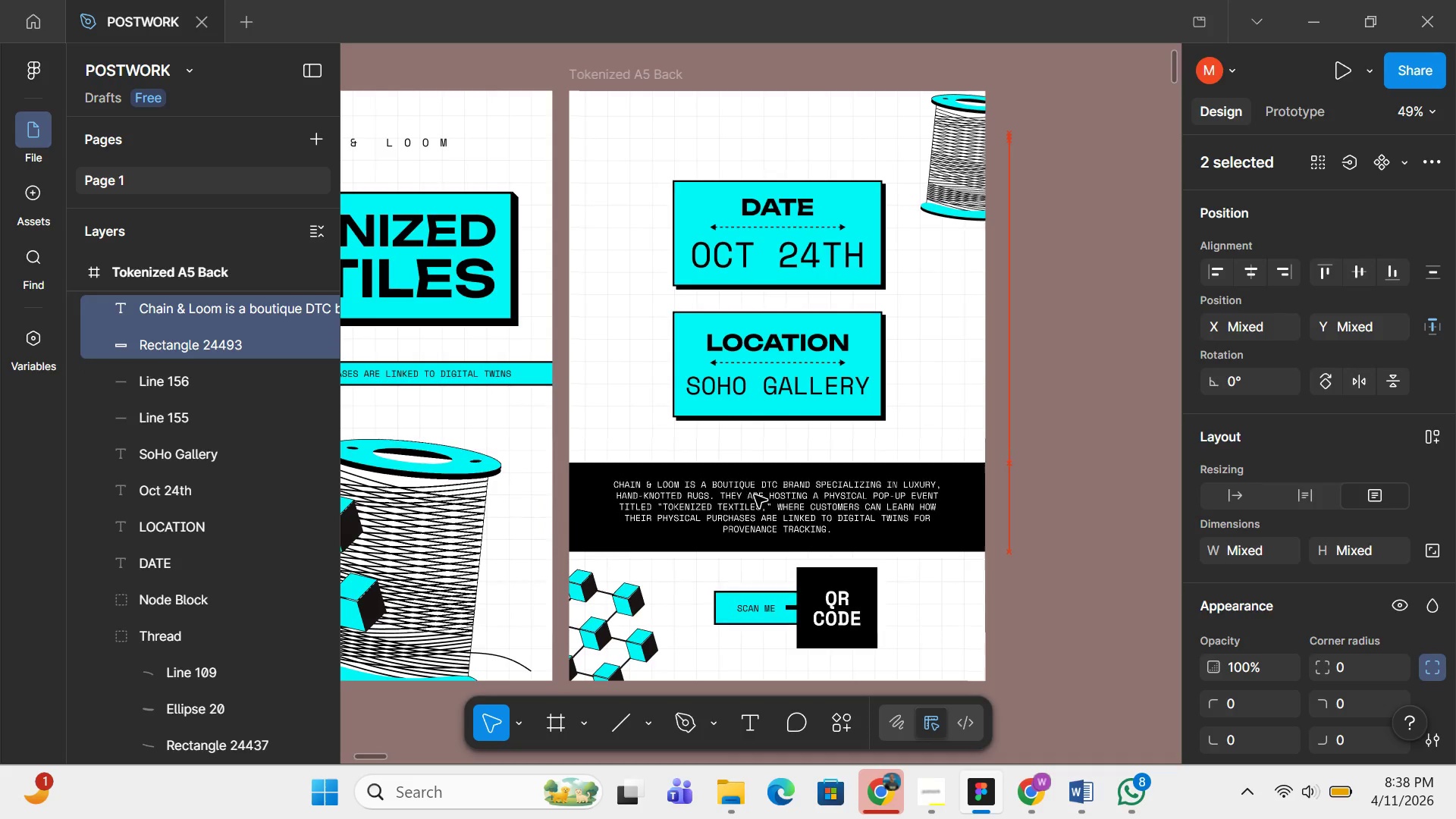 
key(ArrowUp)
 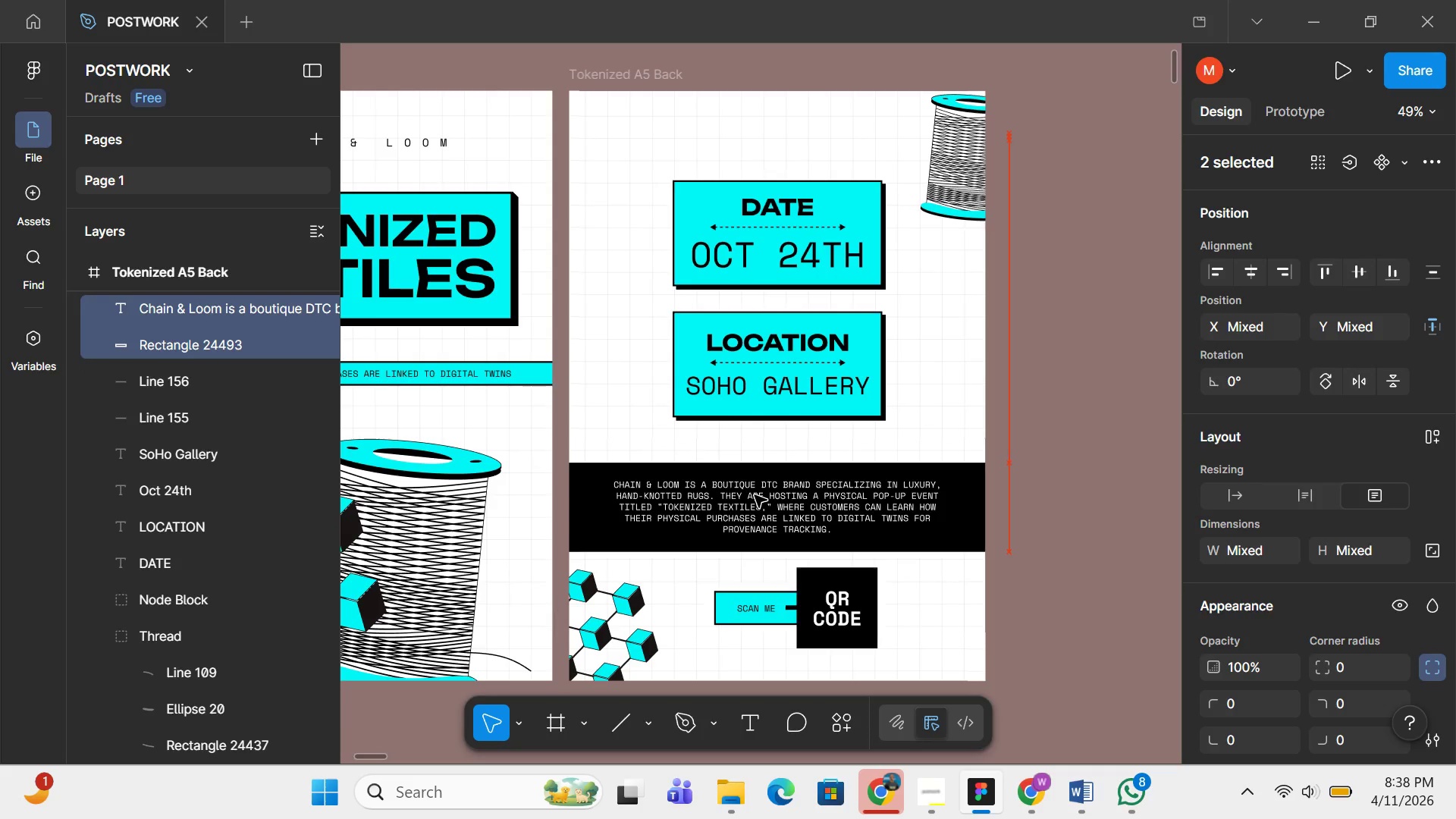 
key(ArrowUp)
 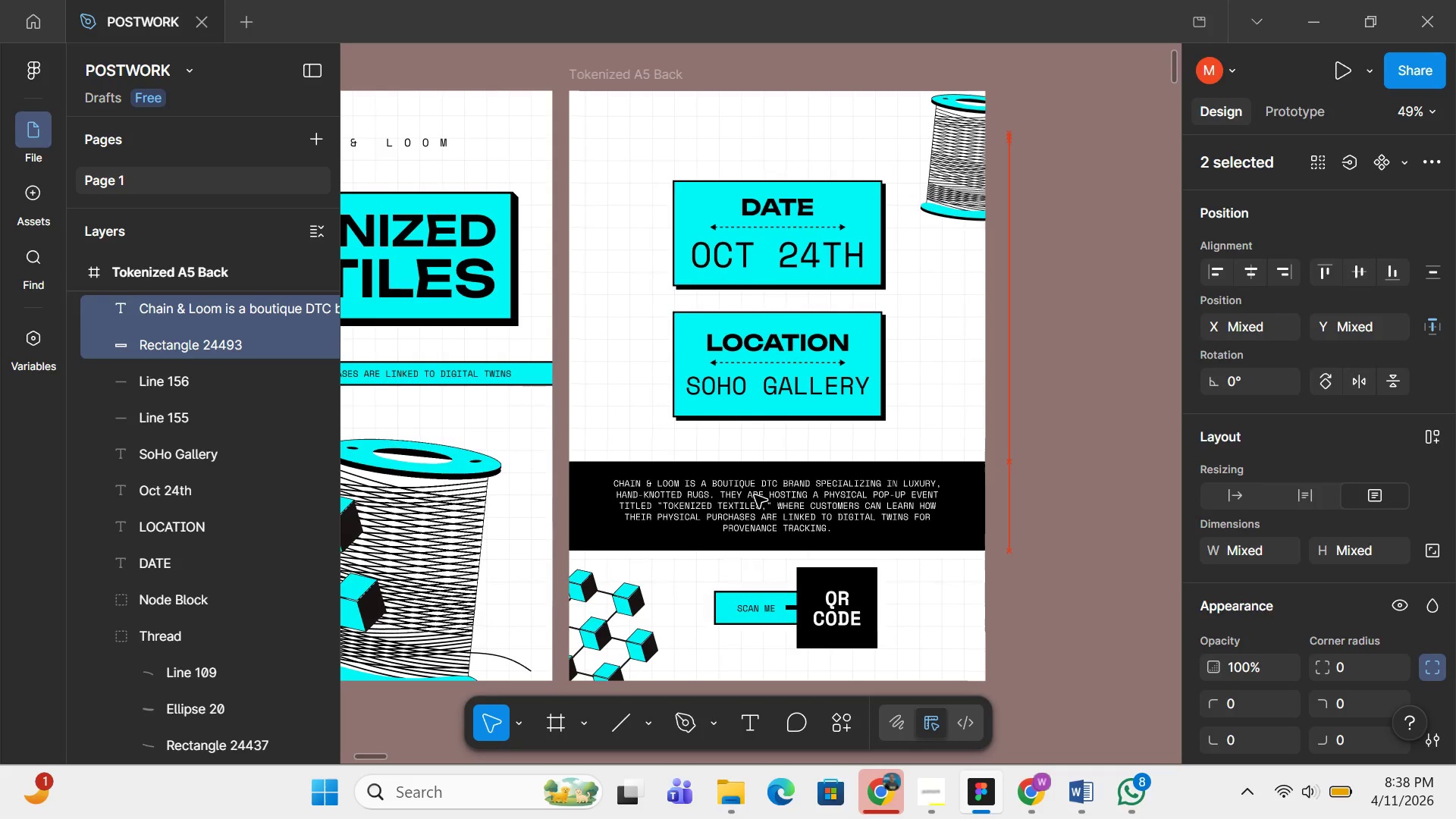 
key(ArrowUp)
 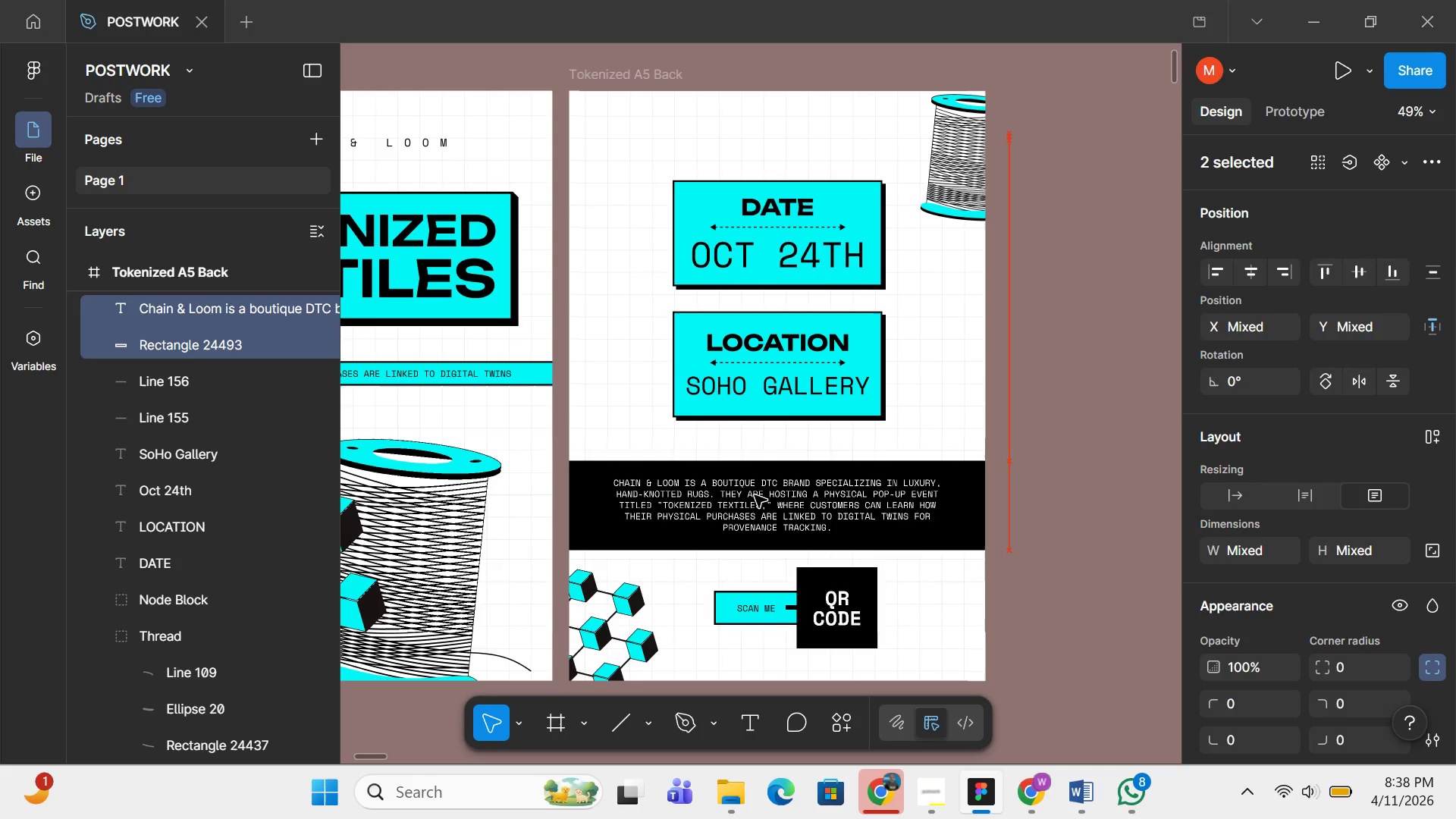 
key(ArrowUp)
 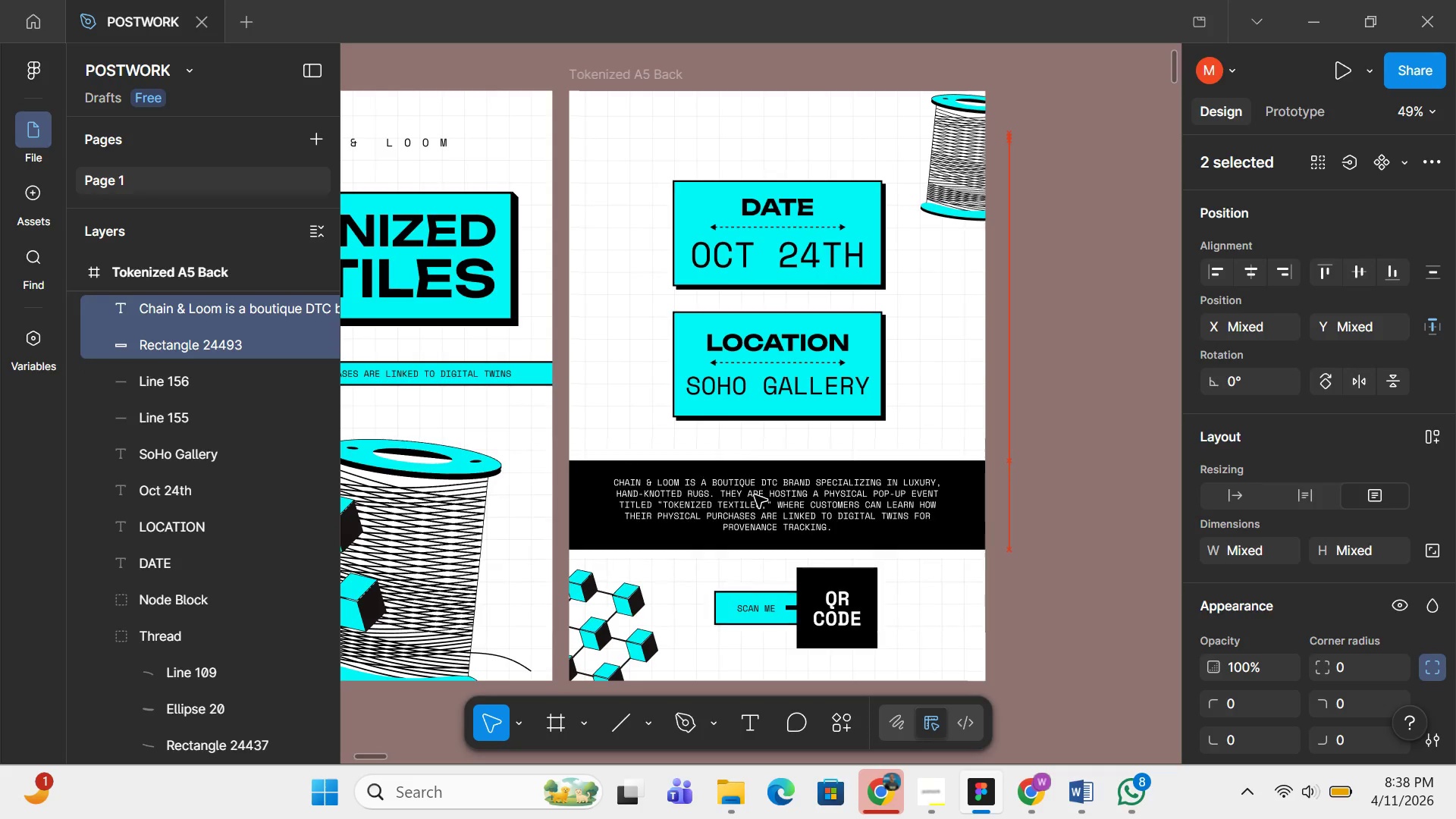 
key(ArrowUp)
 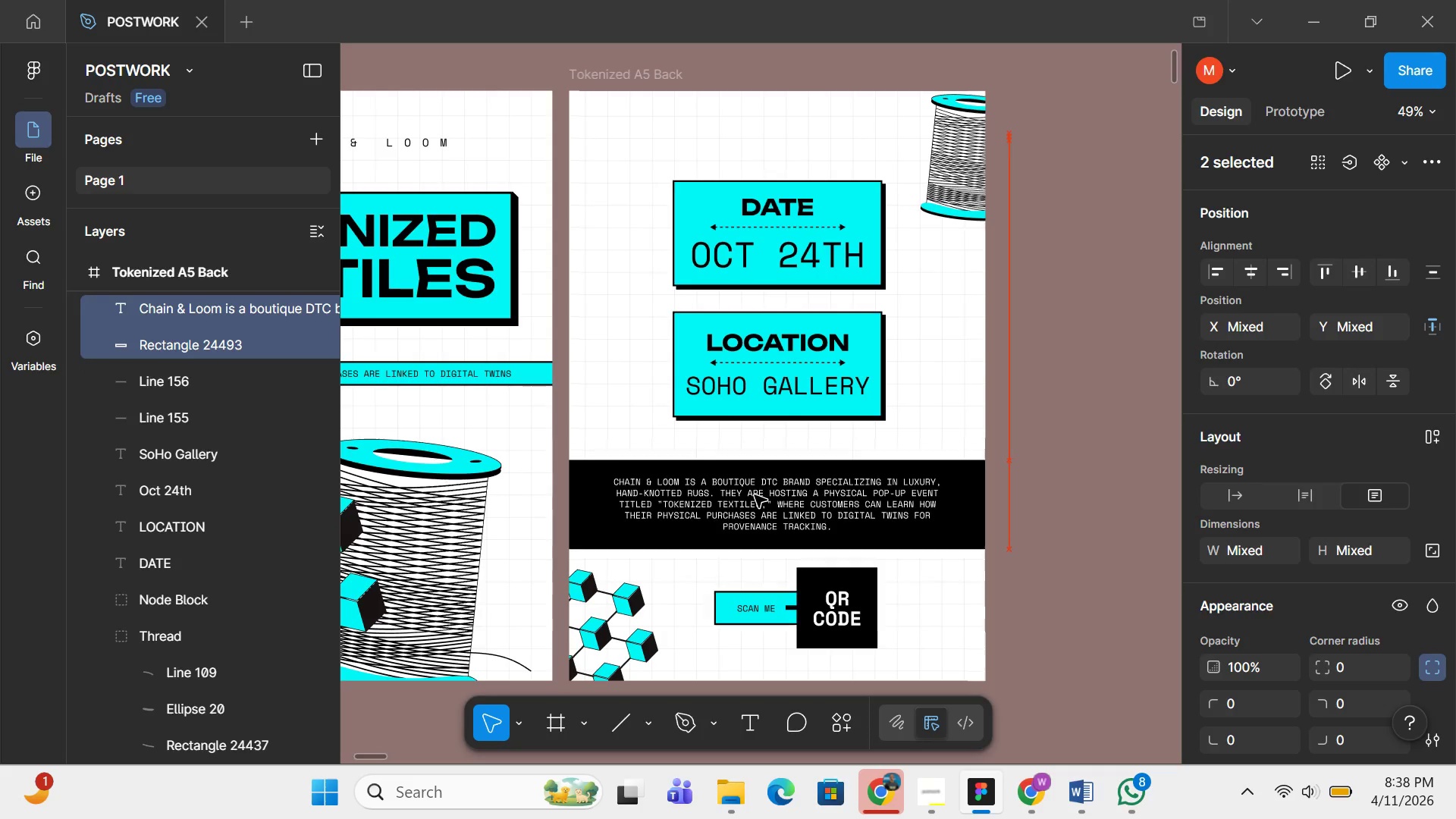 
key(ArrowUp)
 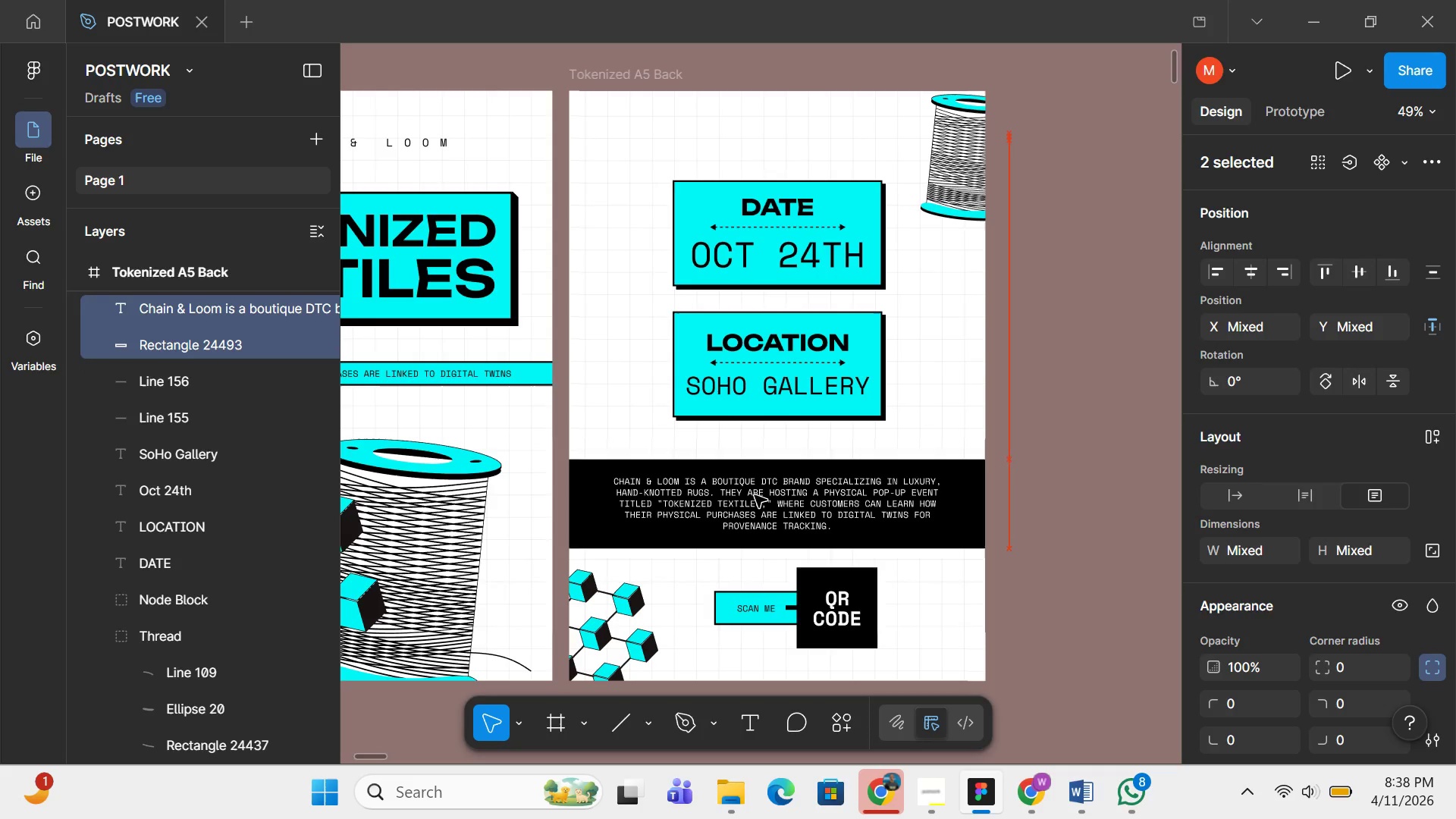 
key(ArrowUp)
 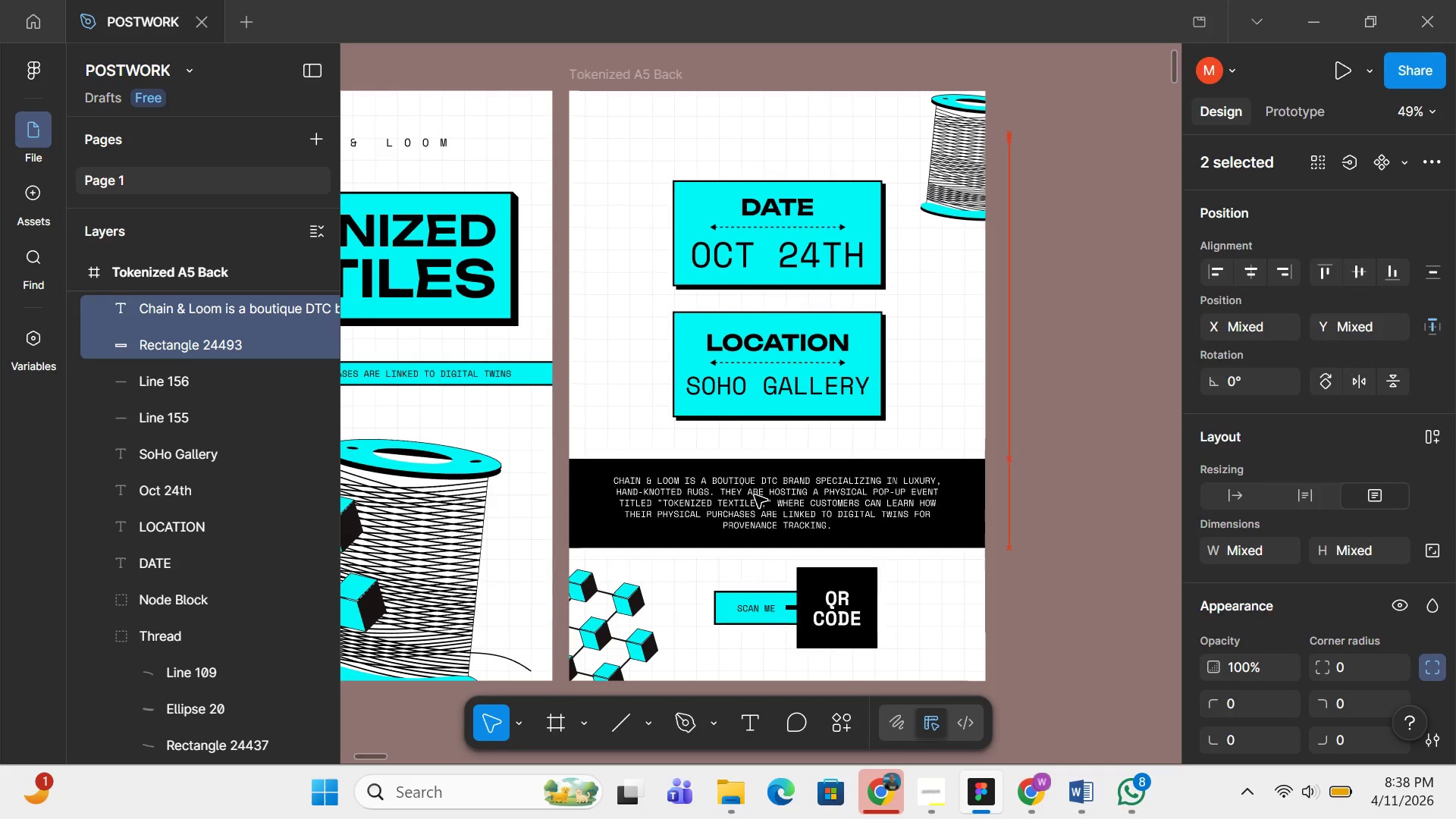 
key(ArrowUp)
 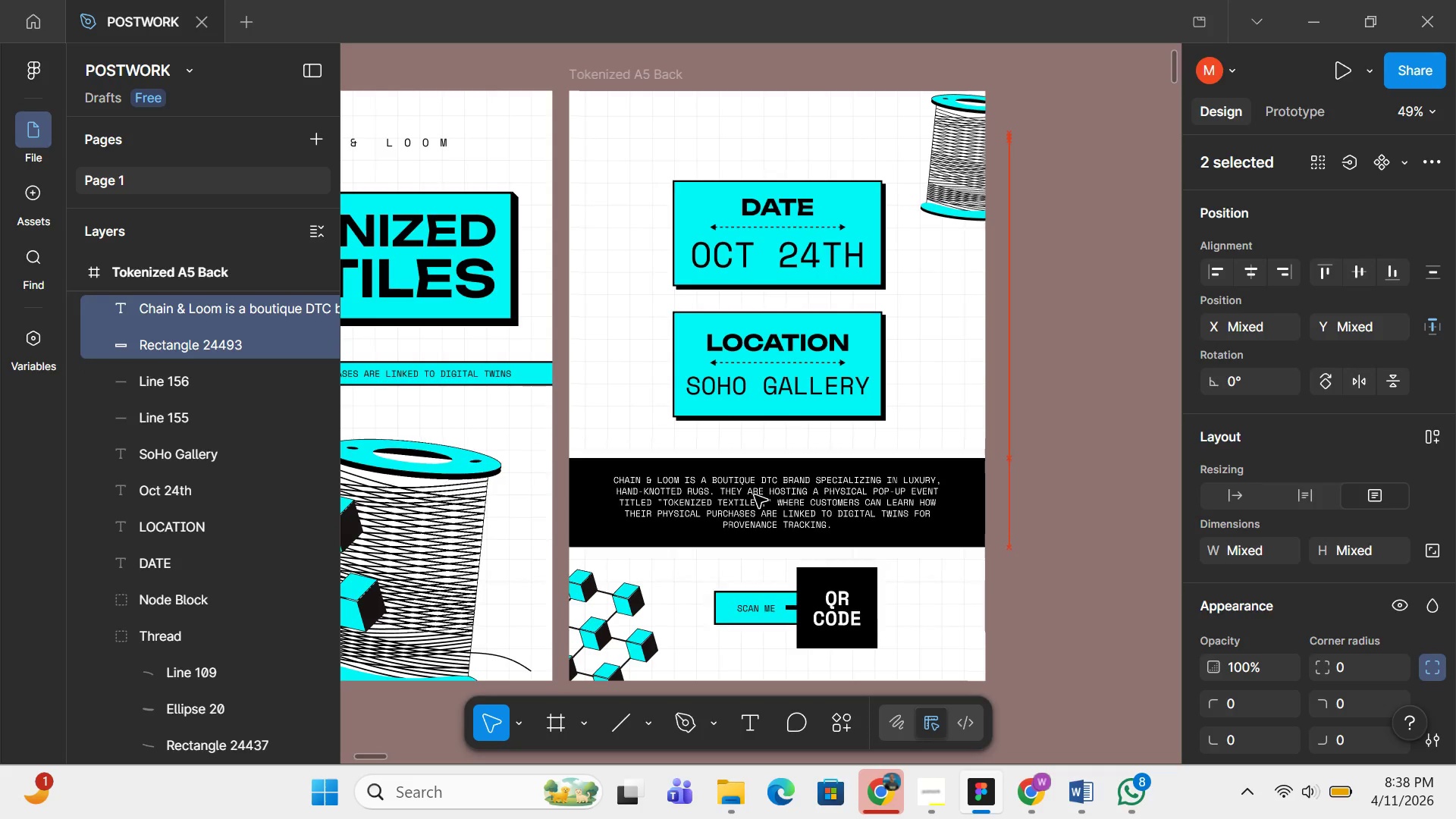 
key(ArrowUp)
 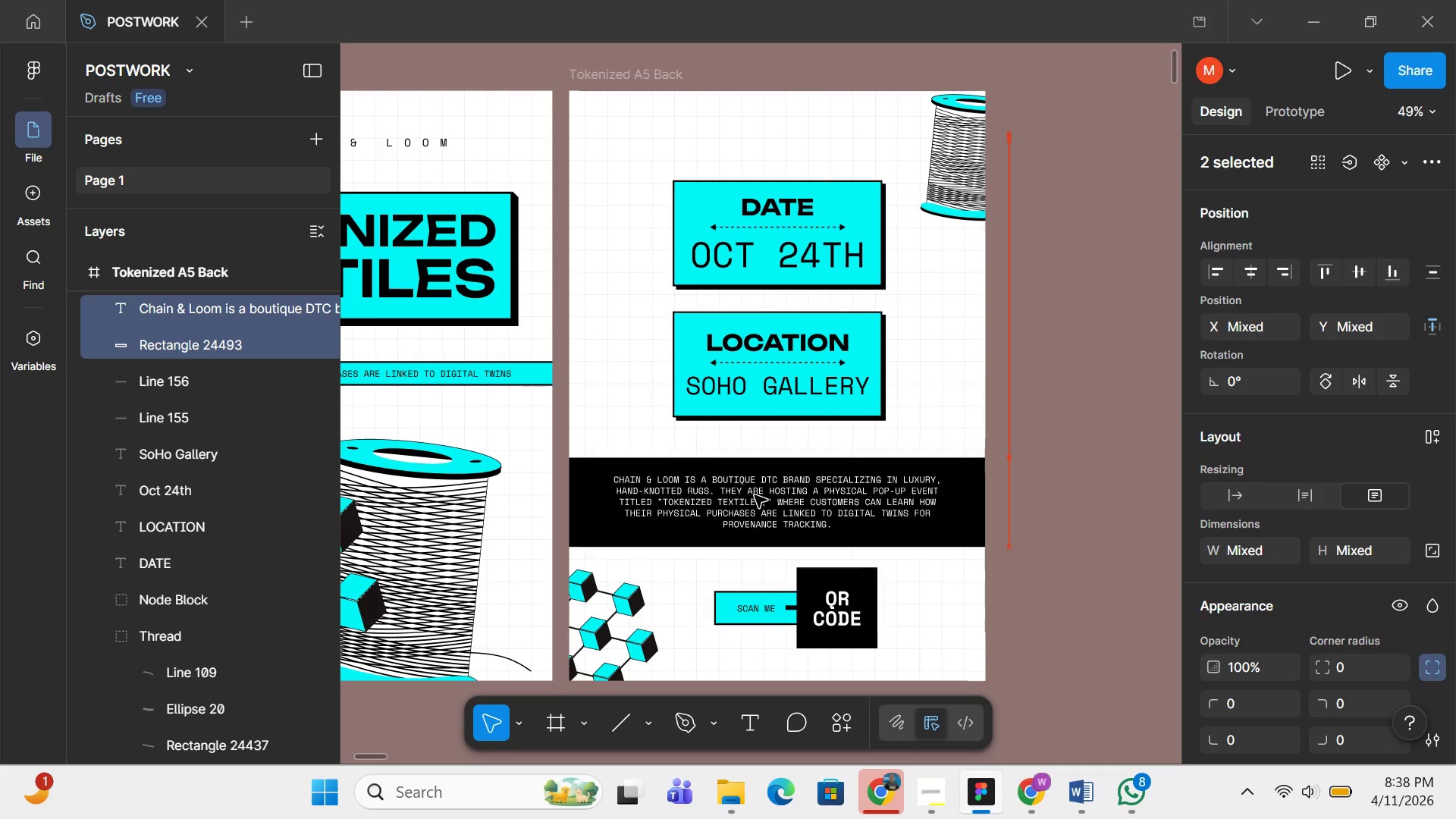 
key(ArrowUp)
 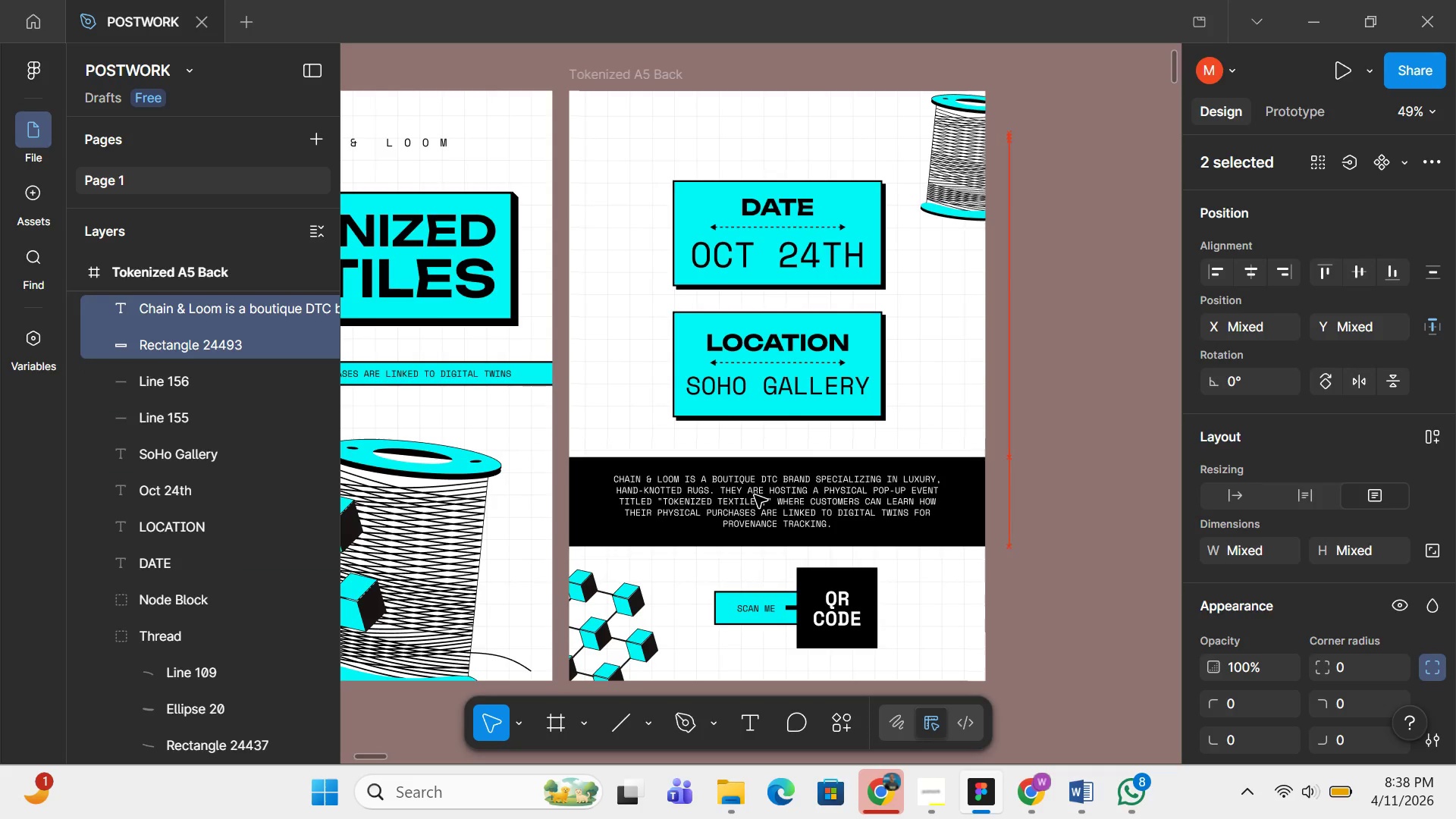 
key(ArrowUp)
 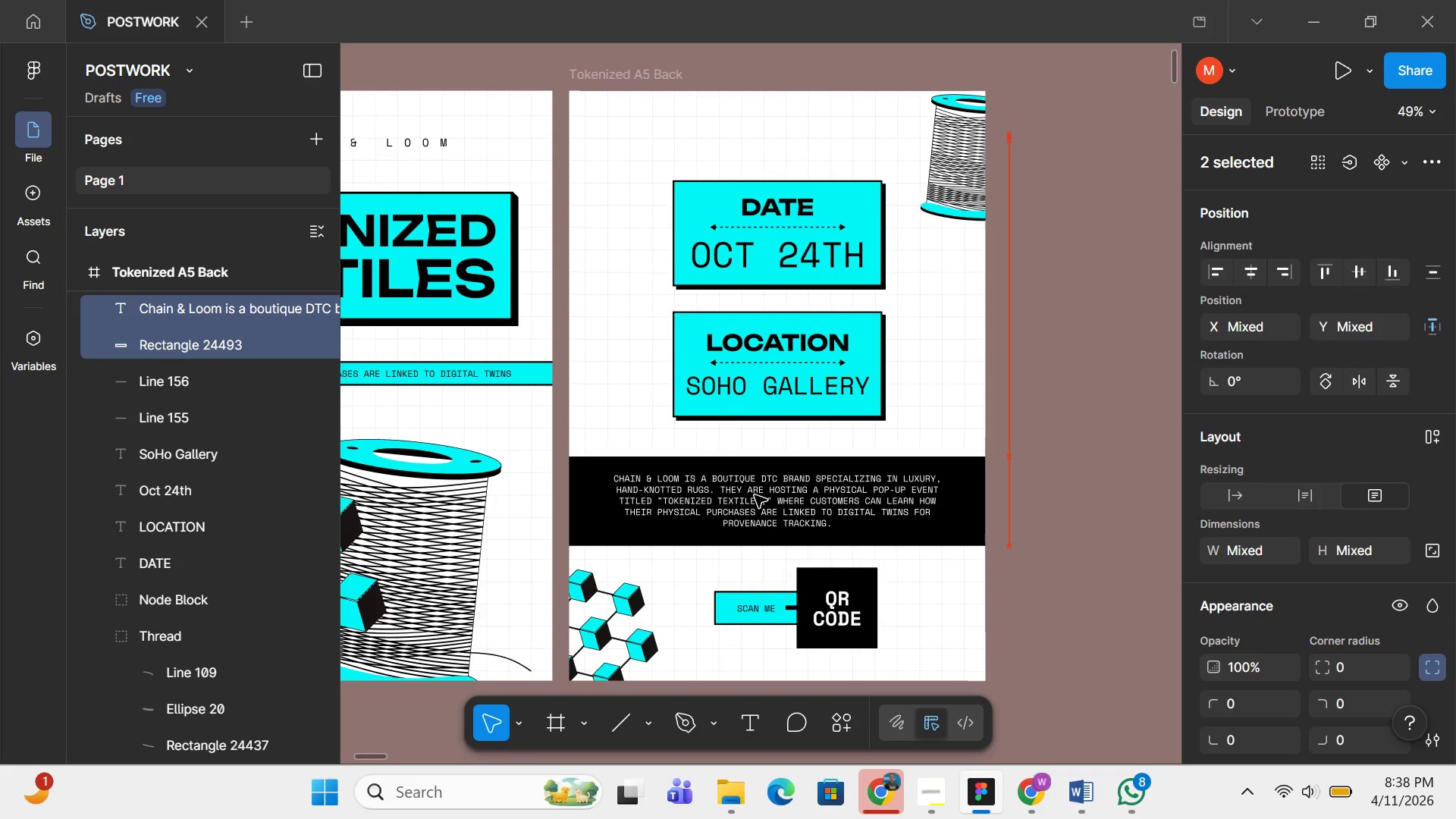 
key(ArrowUp)
 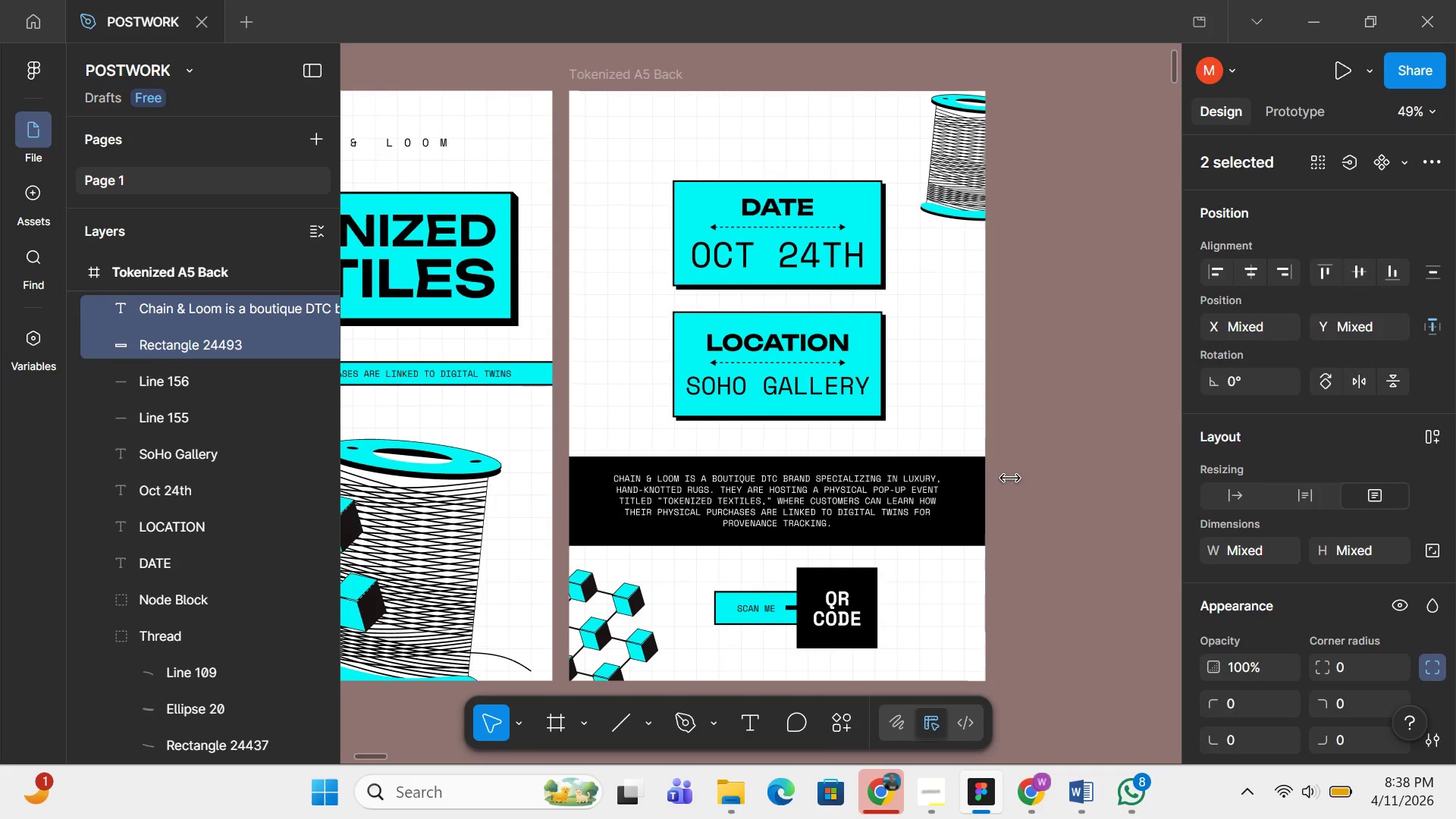 
left_click([1041, 454])
 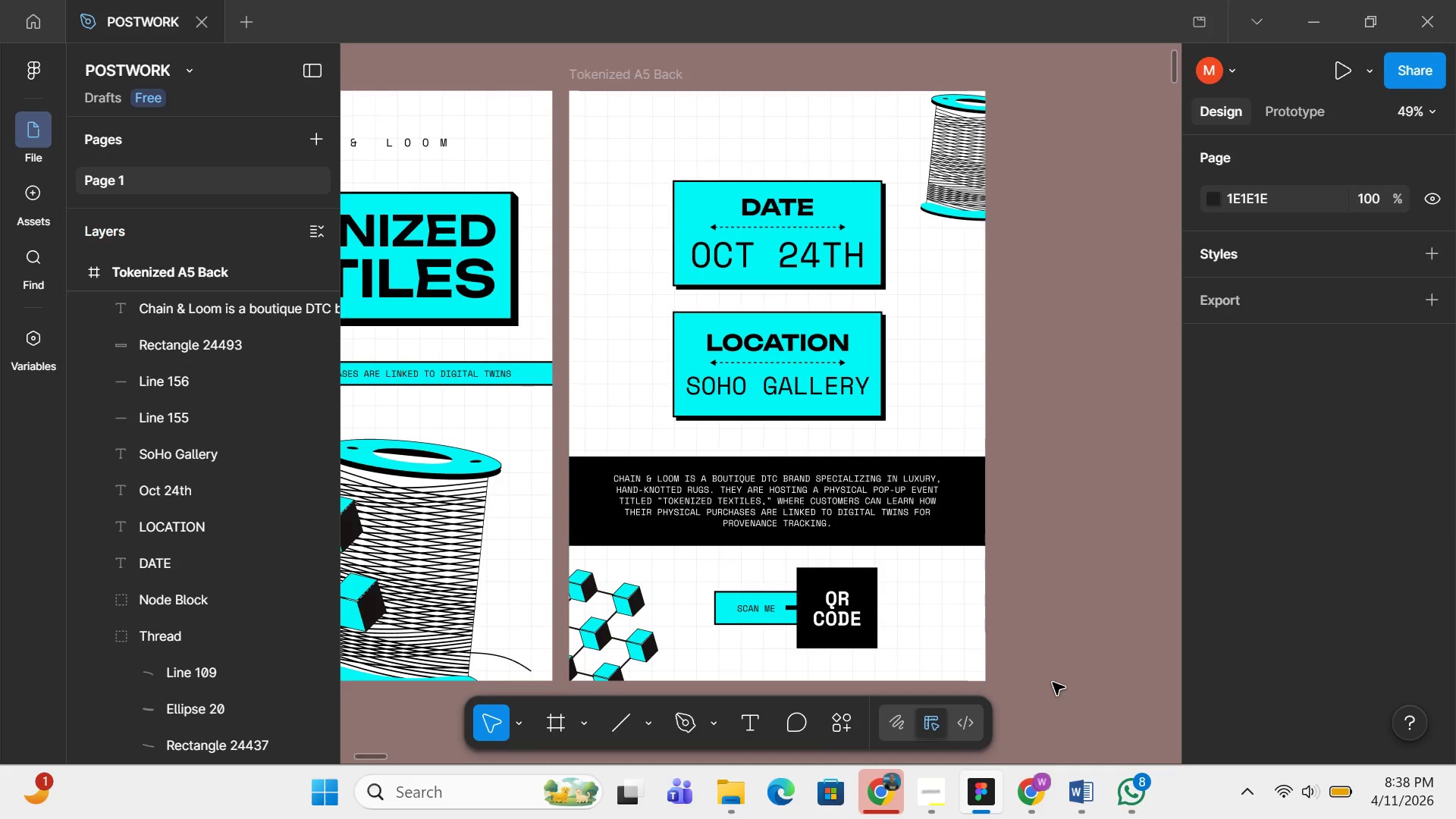 
scroll: coordinate [1053, 682], scroll_direction: up, amount: 2.0
 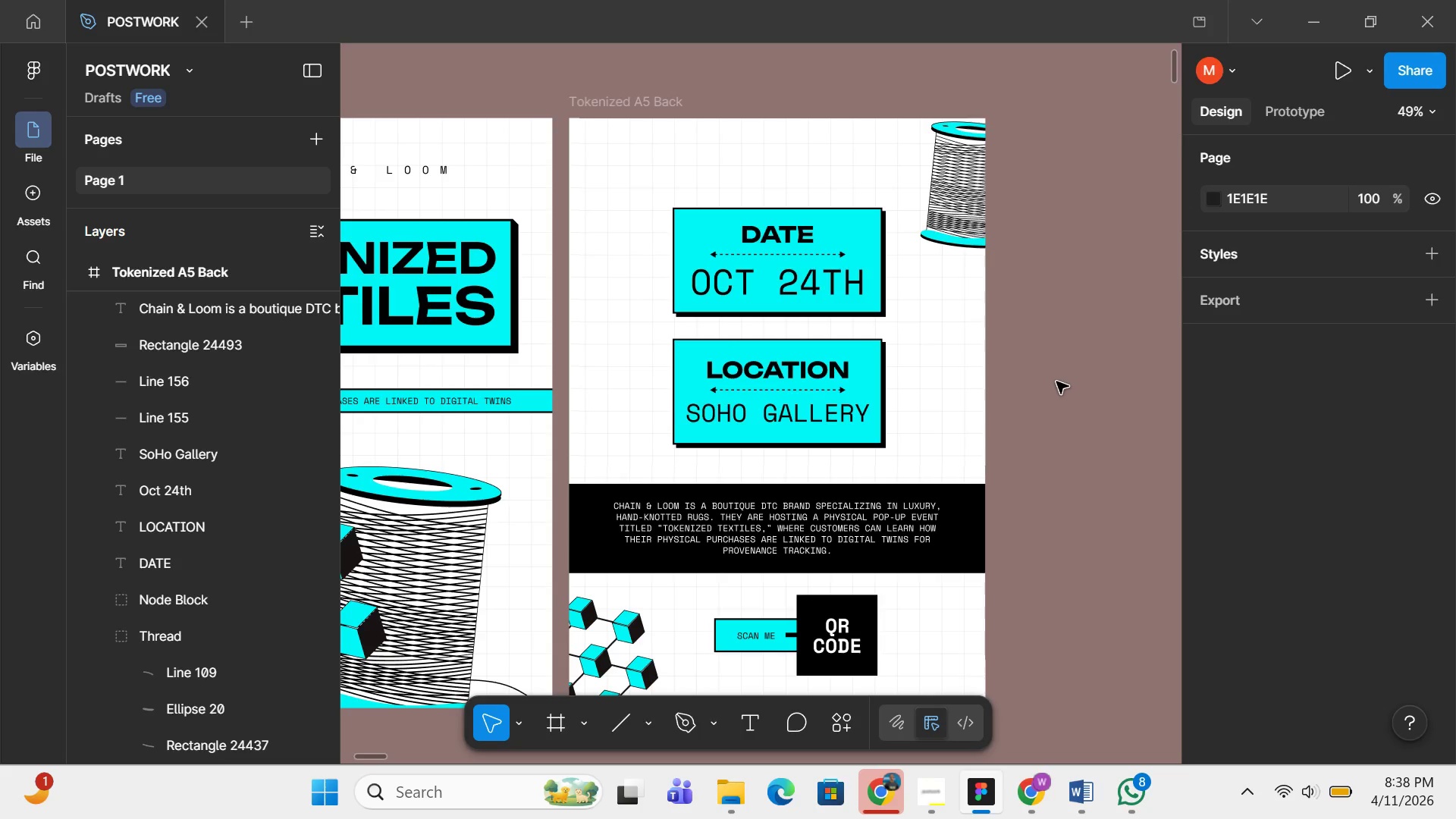 
left_click([1058, 349])
 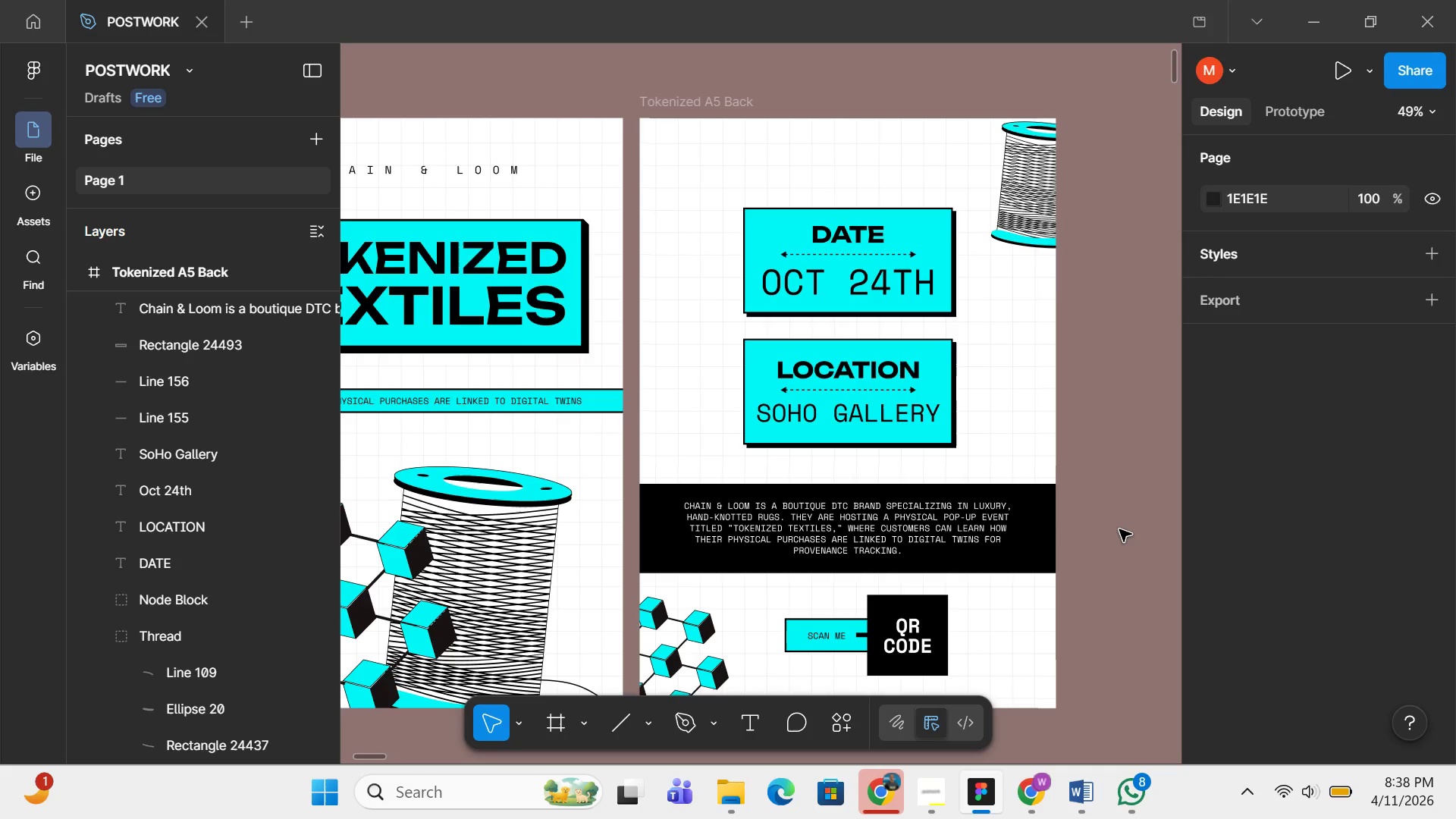 
wait(7.56)
 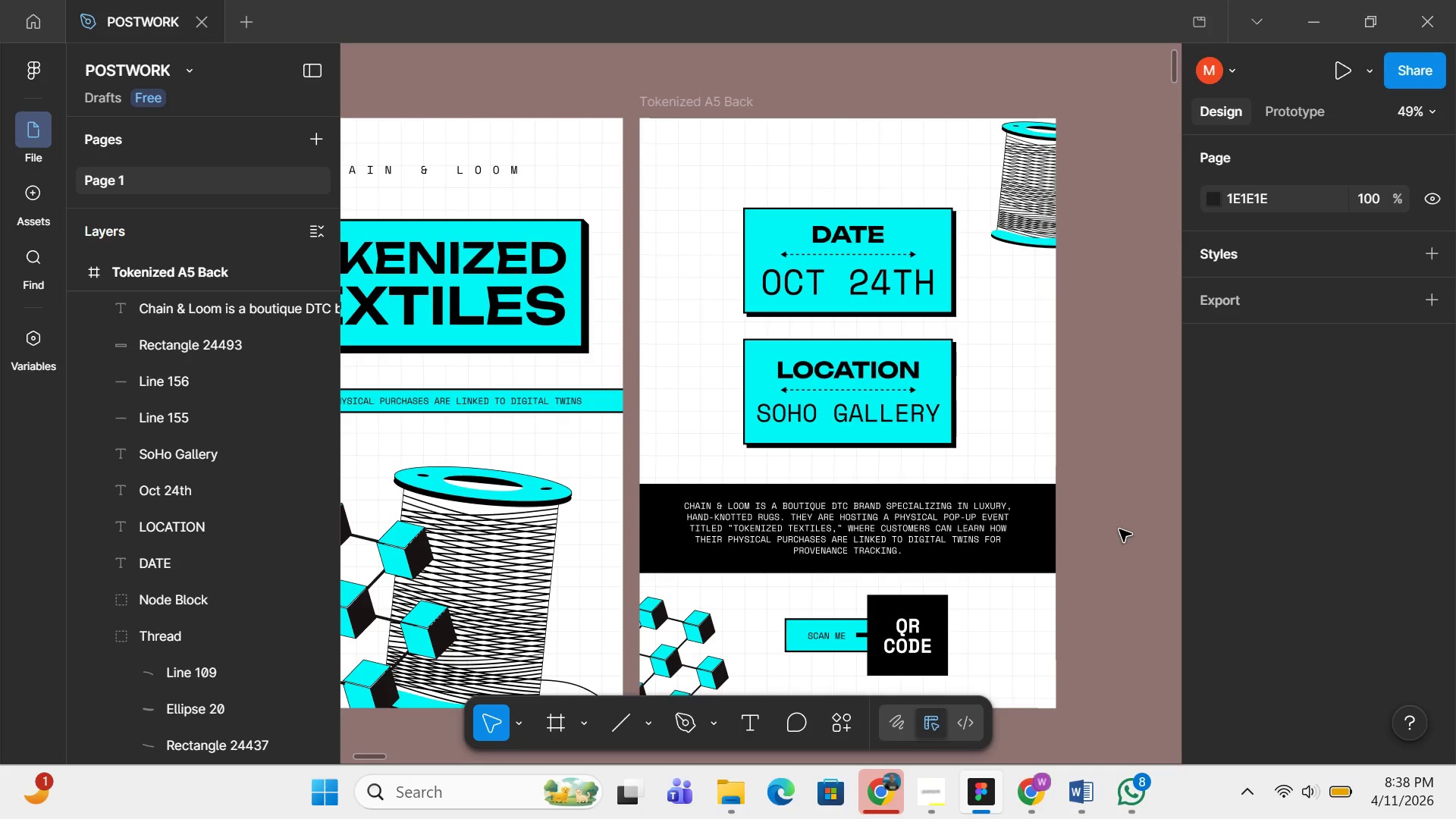 
scroll: coordinate [1118, 534], scroll_direction: down, amount: 3.0
 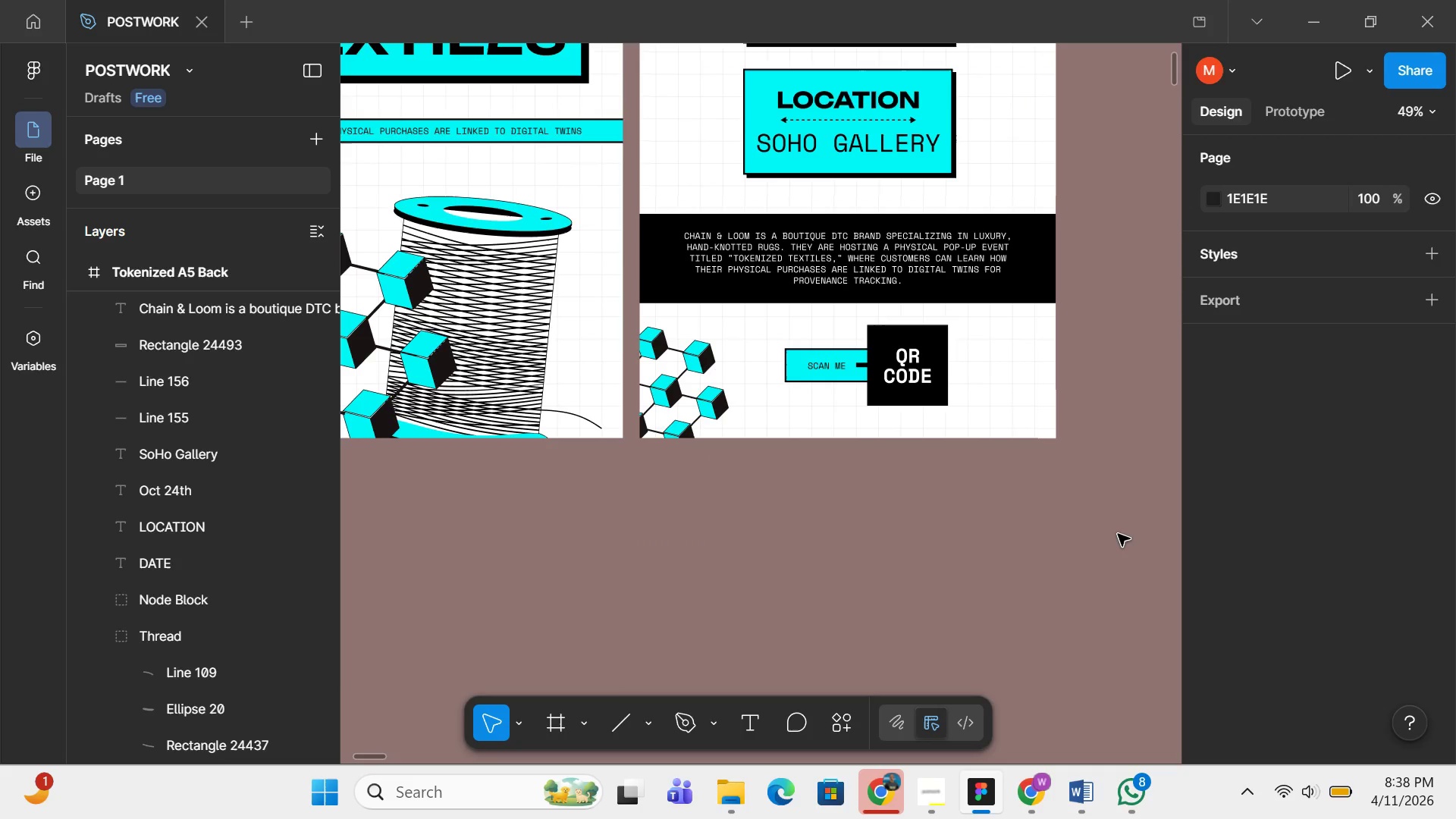 
scroll: coordinate [1118, 534], scroll_direction: up, amount: 3.0
 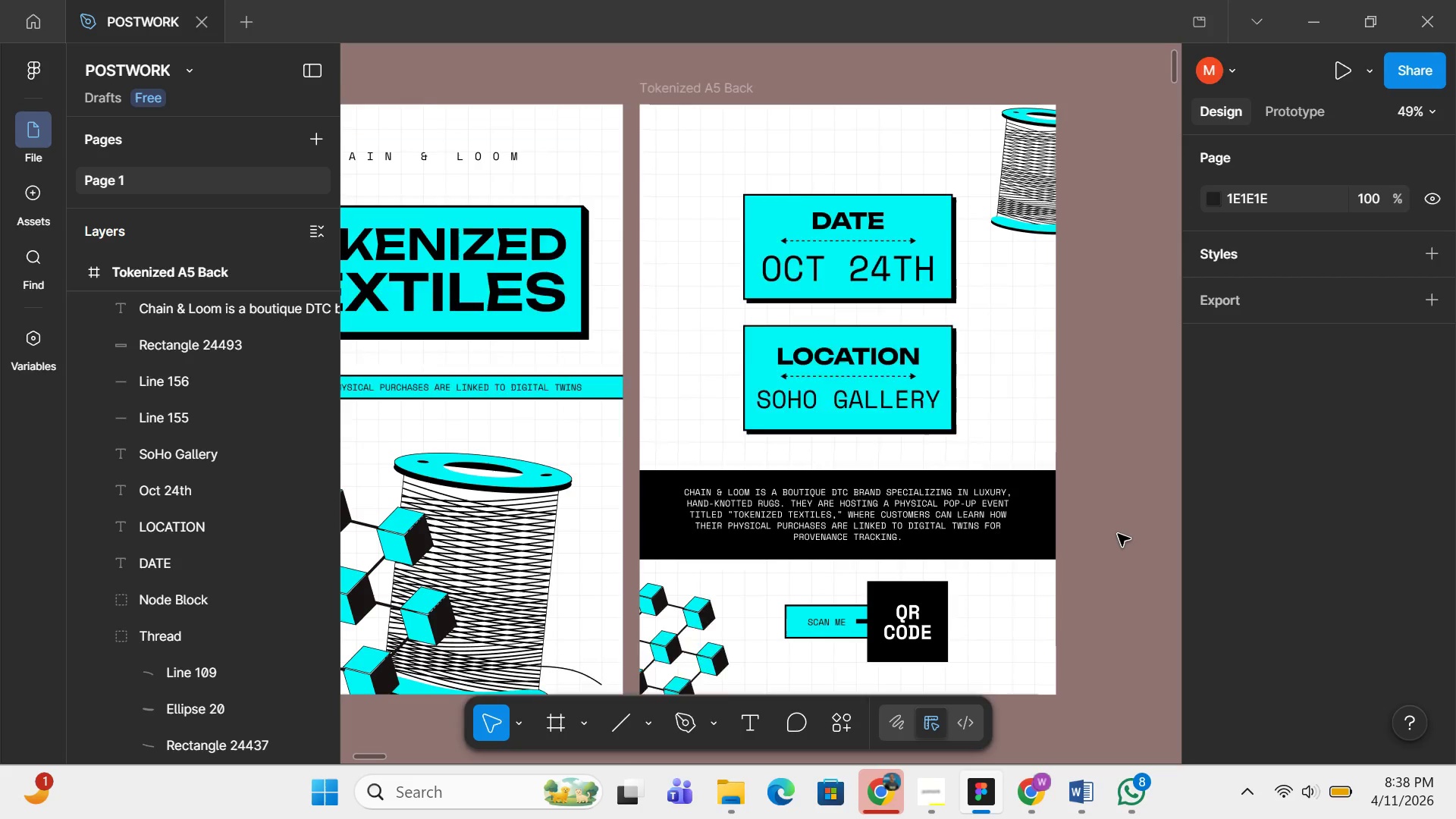 
scroll: coordinate [1118, 534], scroll_direction: down, amount: 1.0
 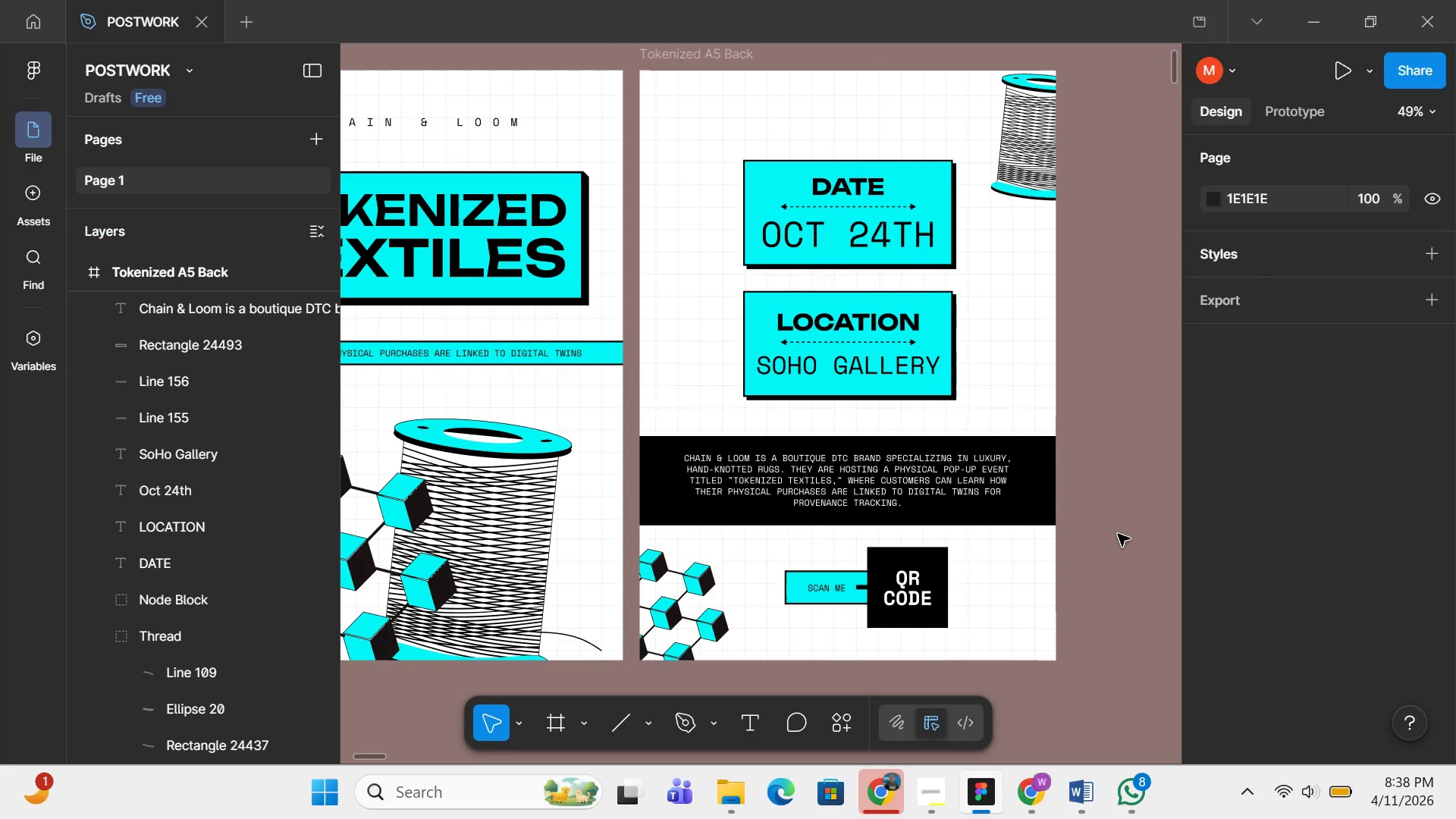 
hold_key(key=ControlLeft, duration=0.36)
 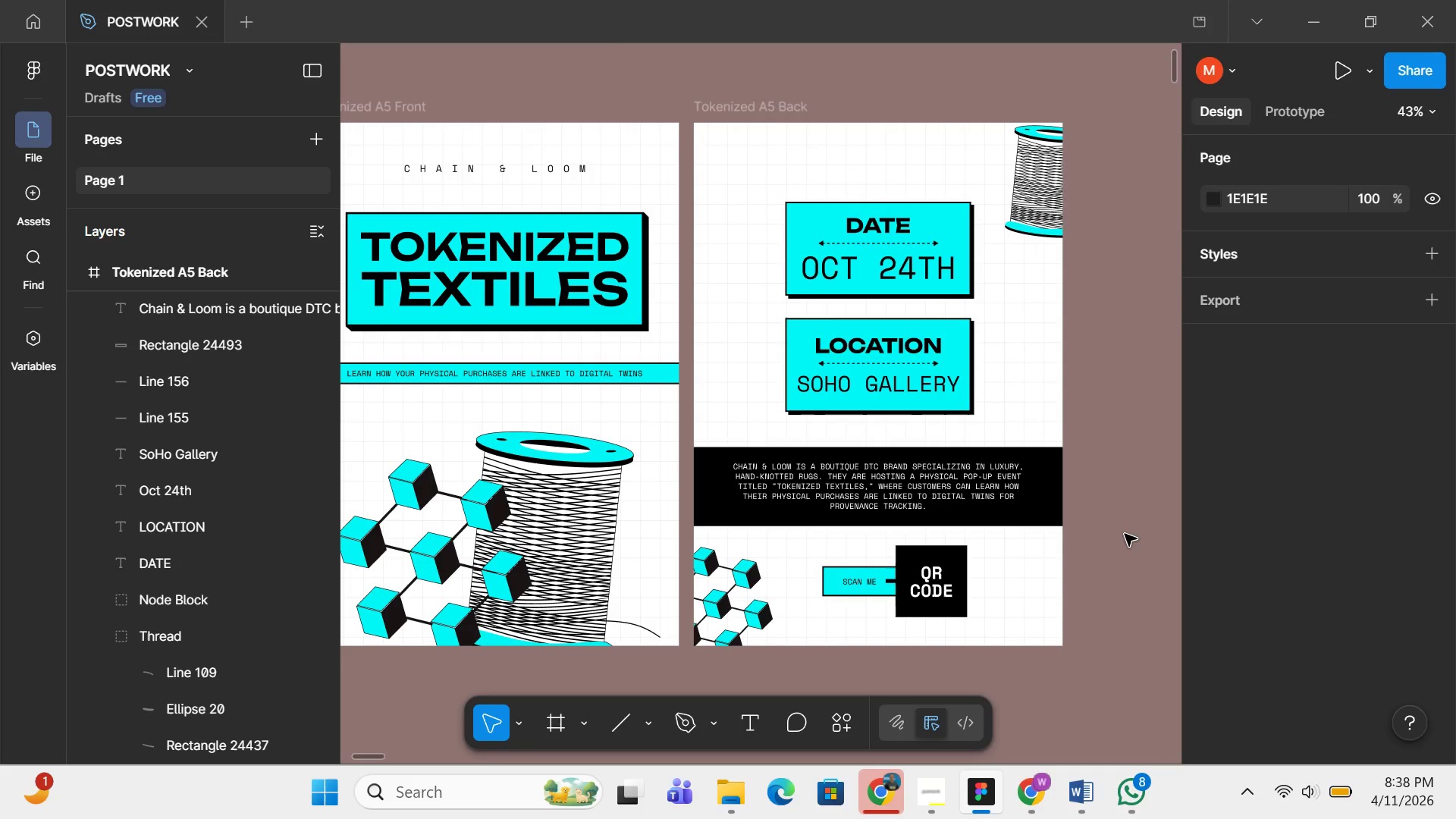 
wait(7.41)
 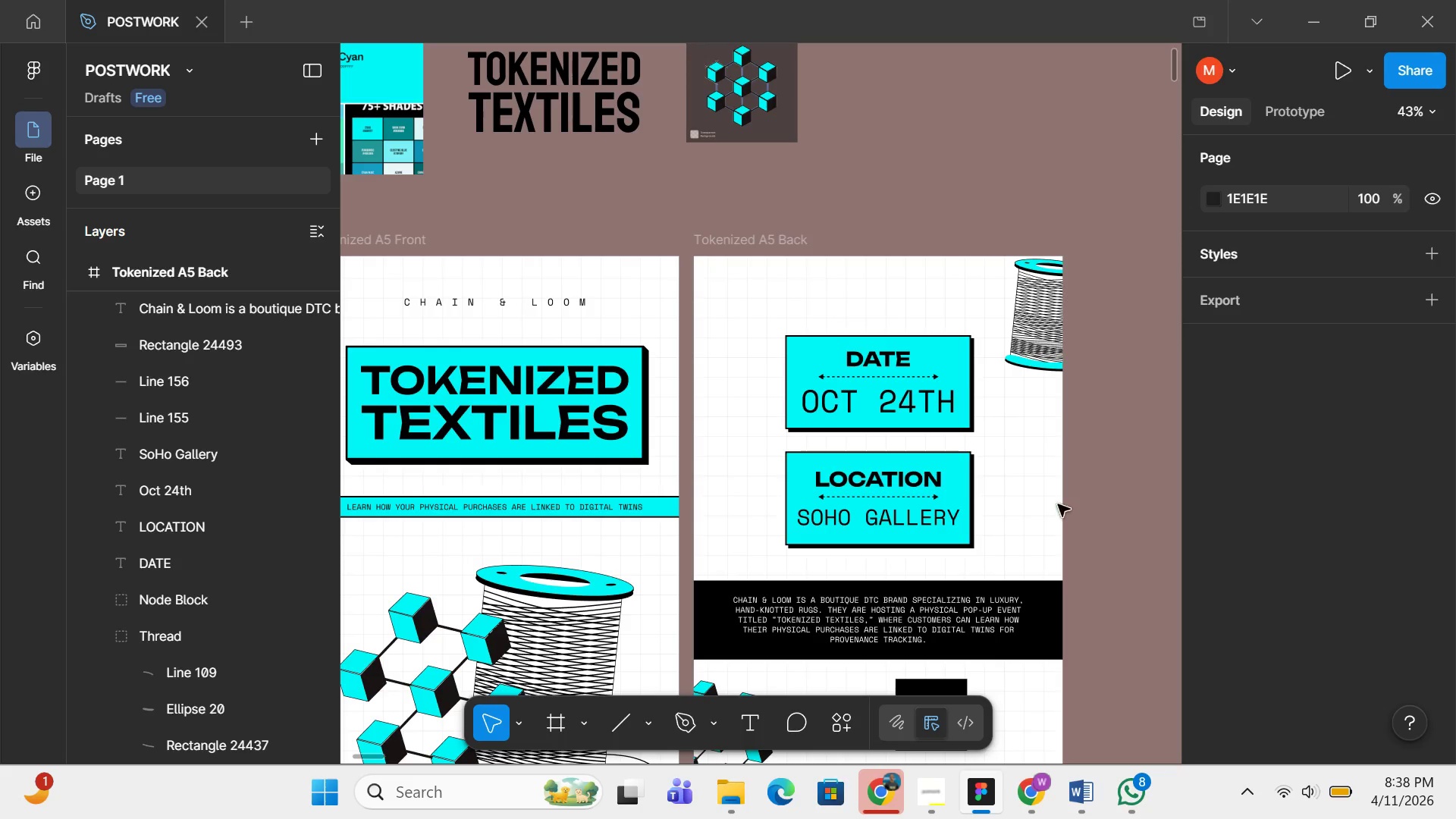 
hold_key(key=ControlLeft, duration=0.33)
 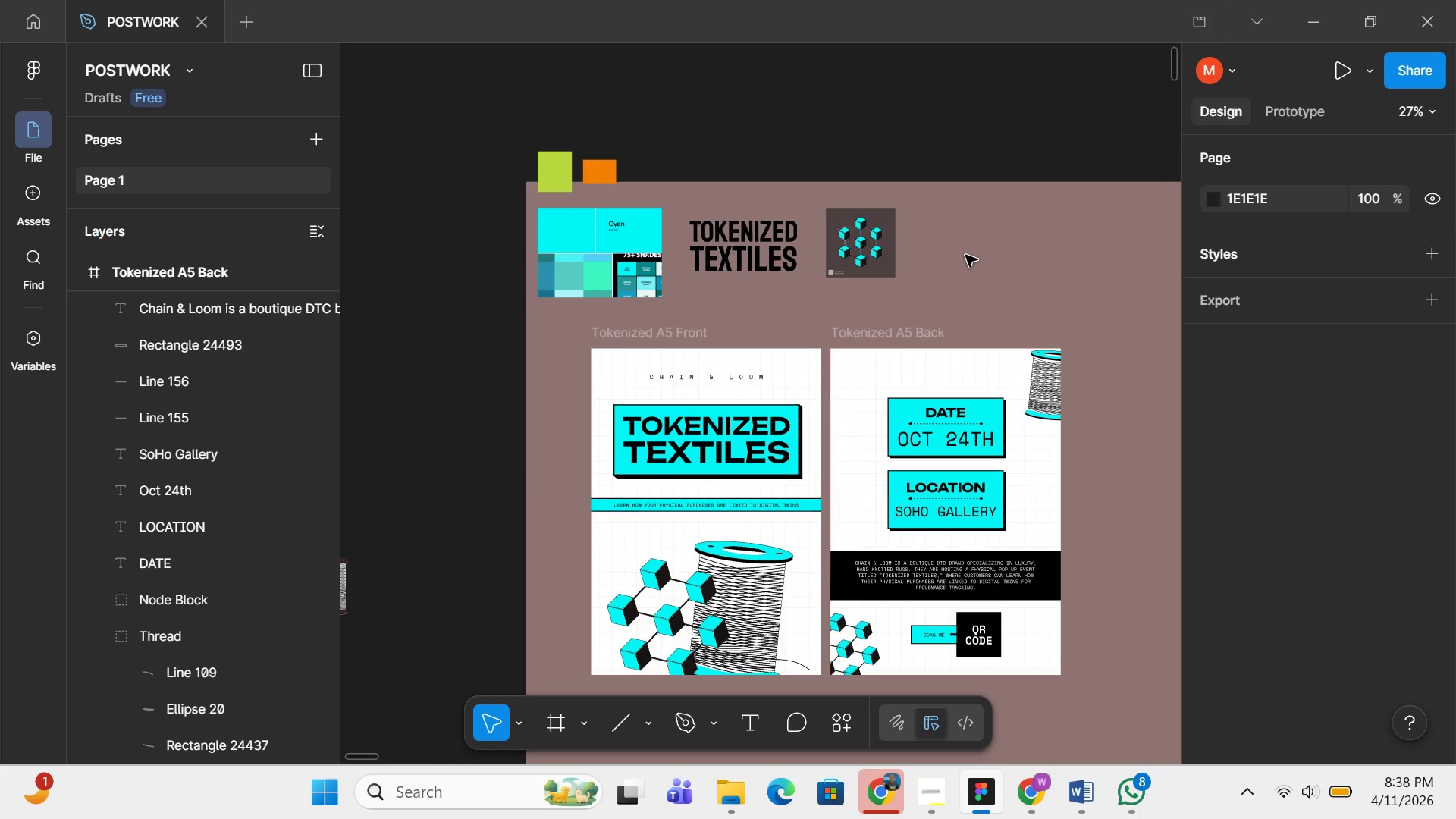 
scroll: coordinate [1106, 553], scroll_direction: up, amount: 2.0
 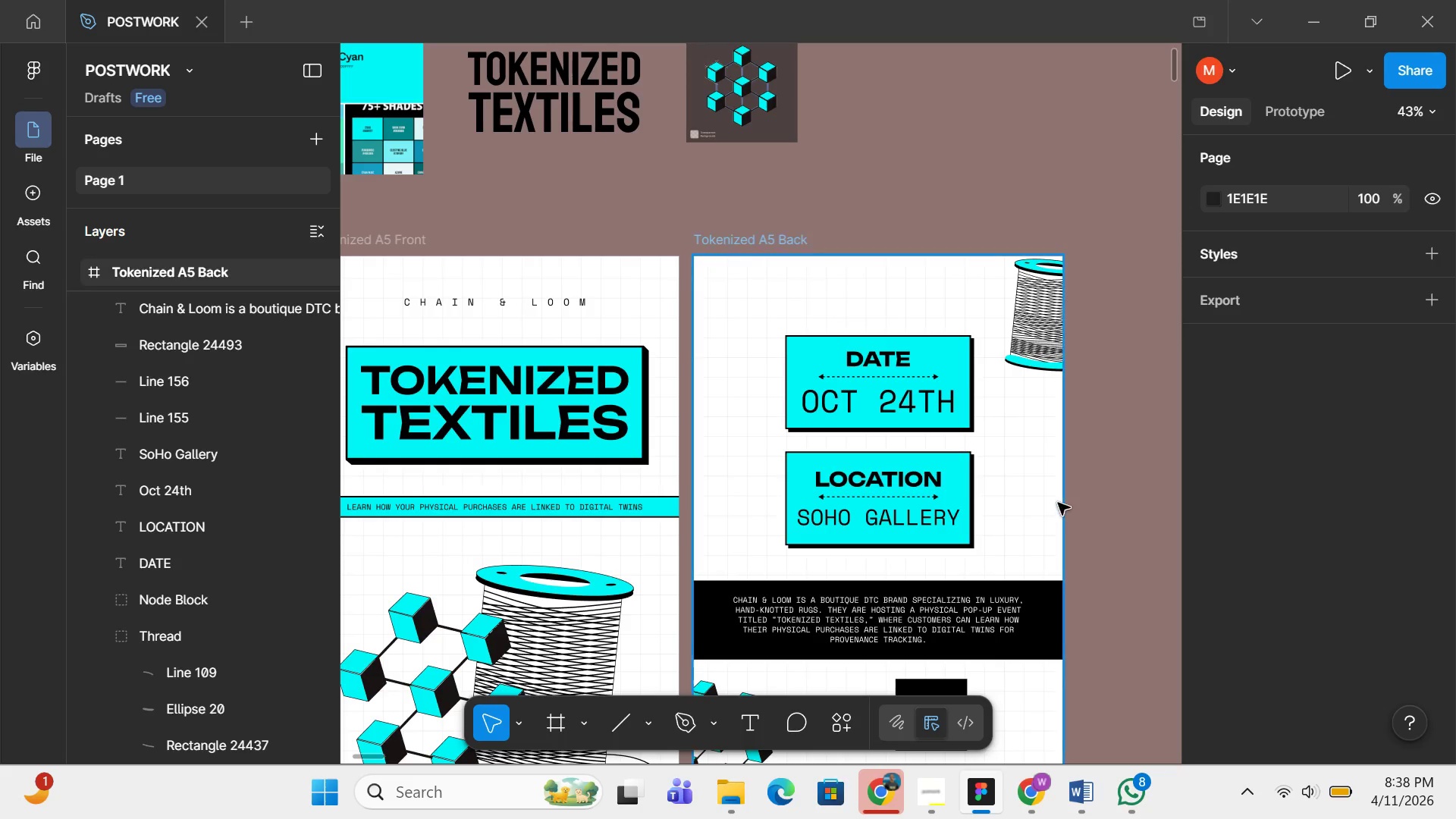 
scroll: coordinate [1058, 503], scroll_direction: down, amount: 4.0
 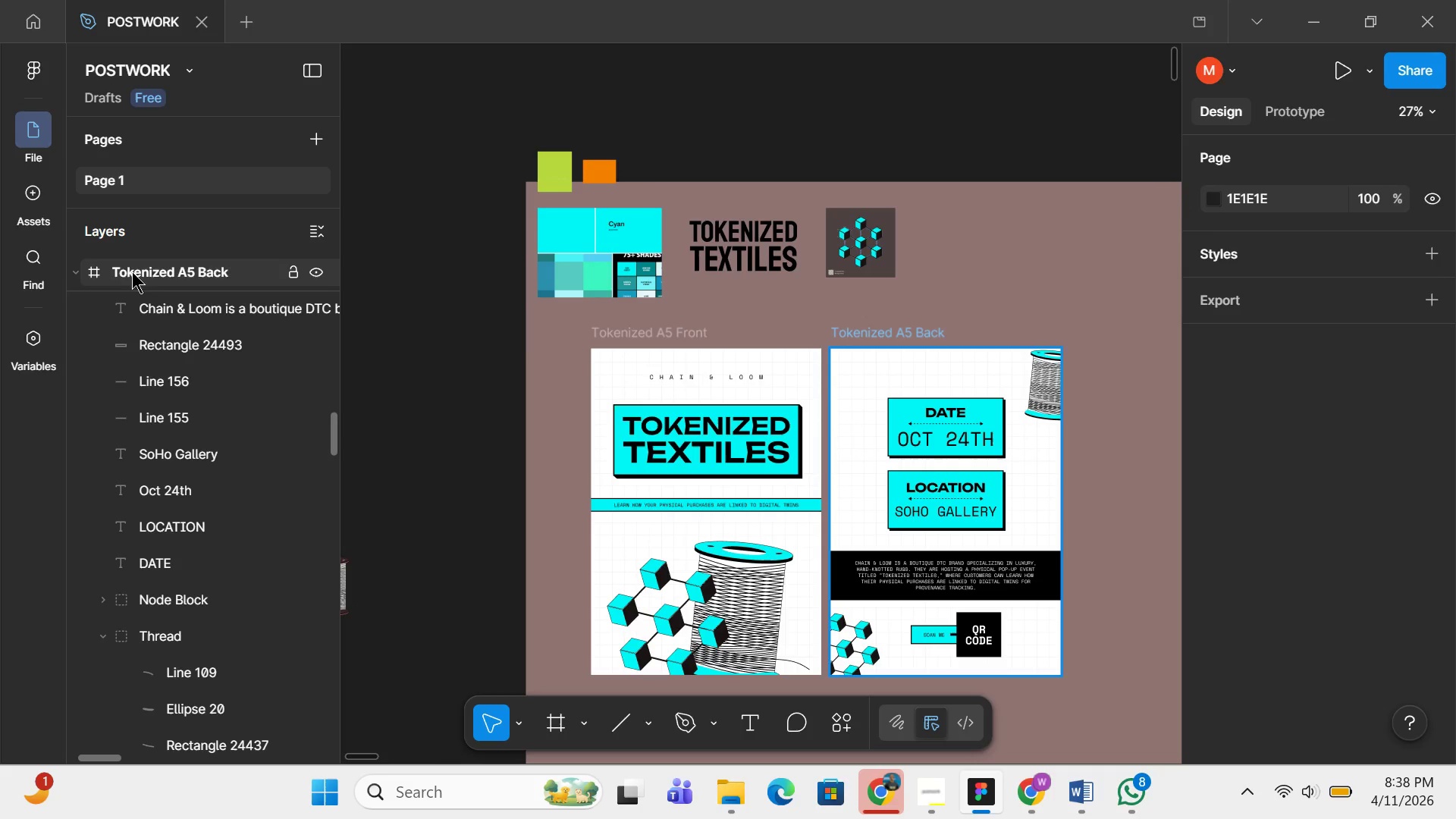 
hold_key(key=ControlLeft, duration=0.64)
scroll: coordinate [824, 256], scroll_direction: down, amount: 11.0
 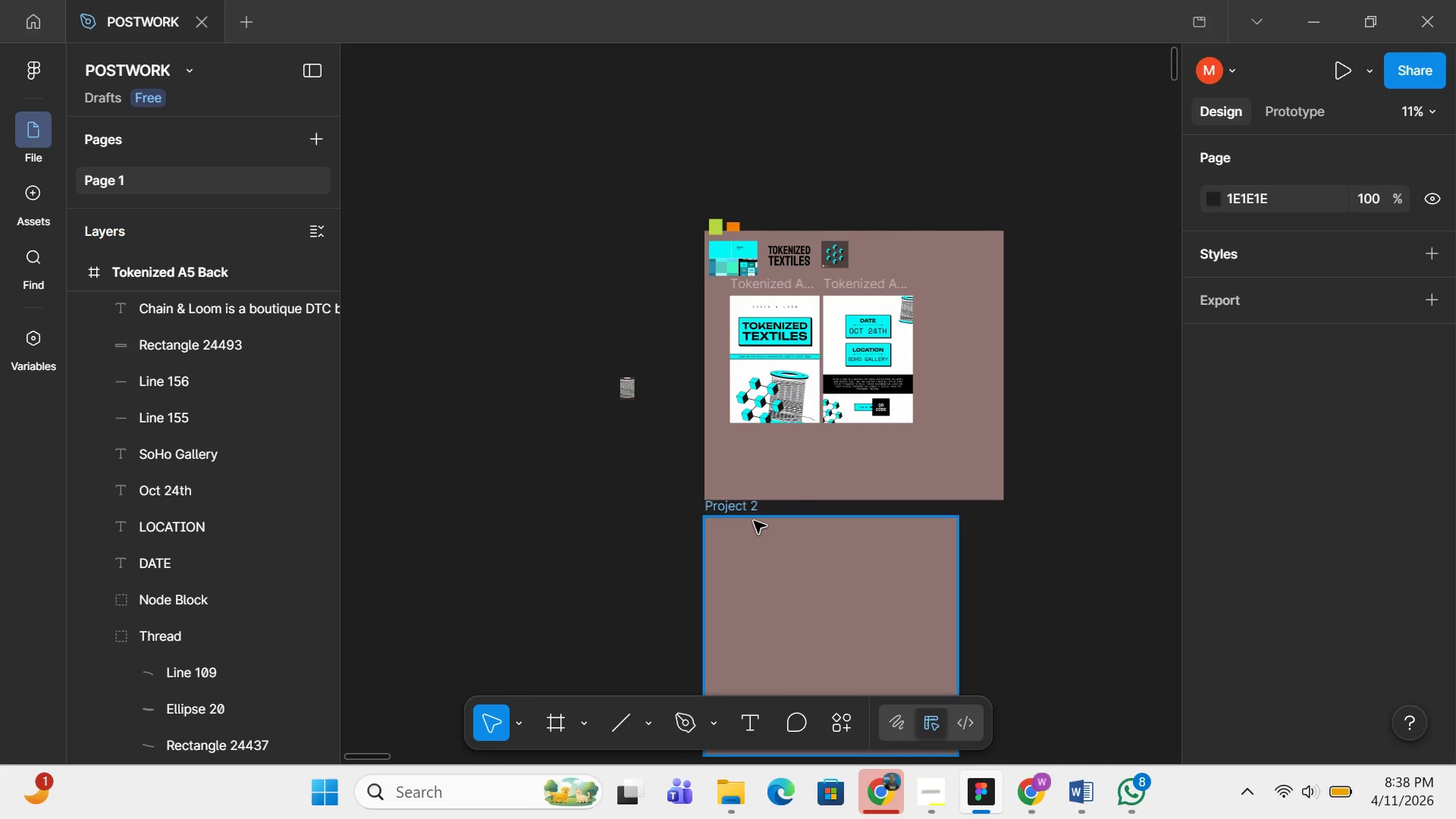 
left_click([754, 521])
 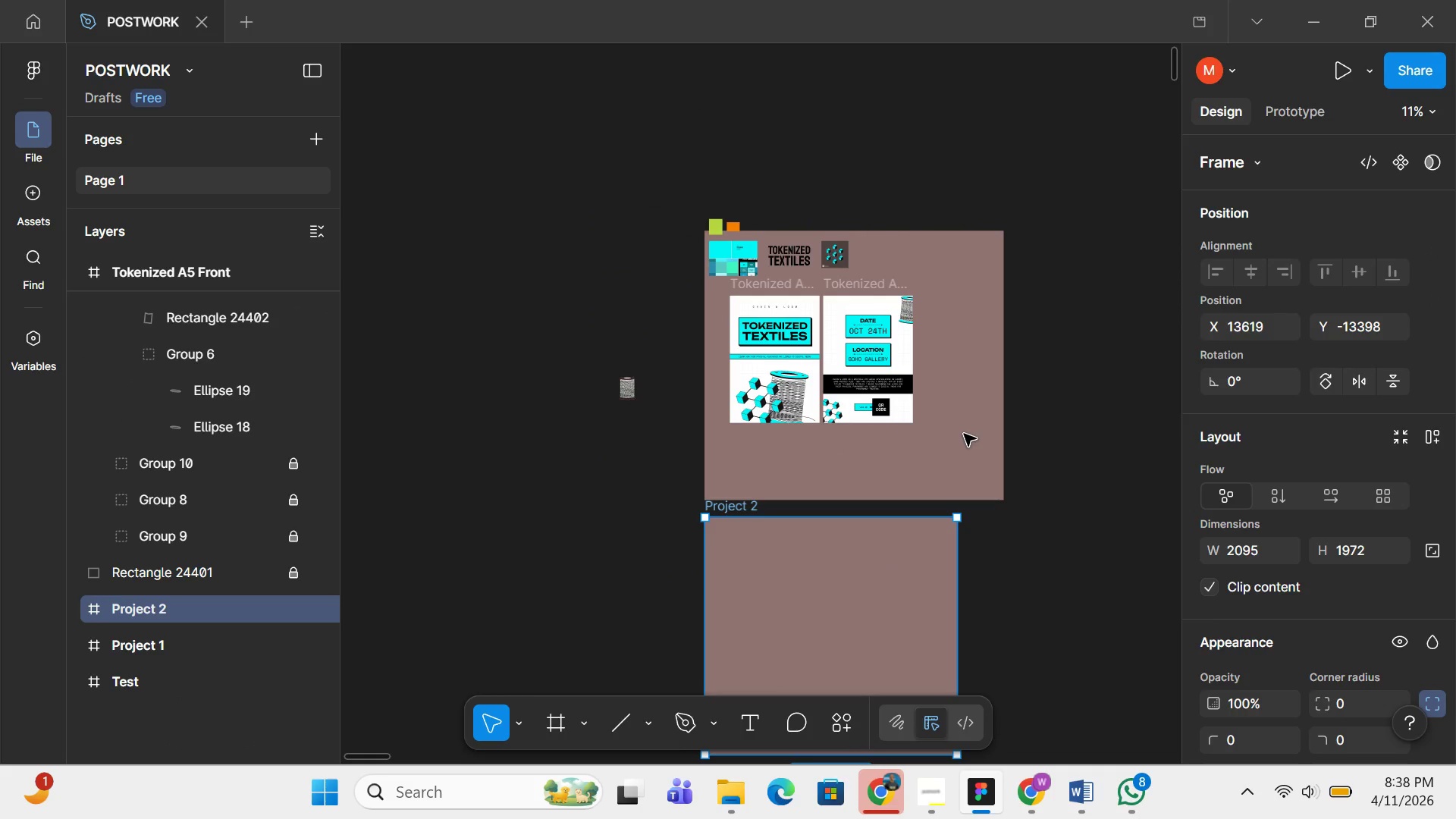 
left_click_drag(start_coordinate=[963, 441], to_coordinate=[717, 287])
 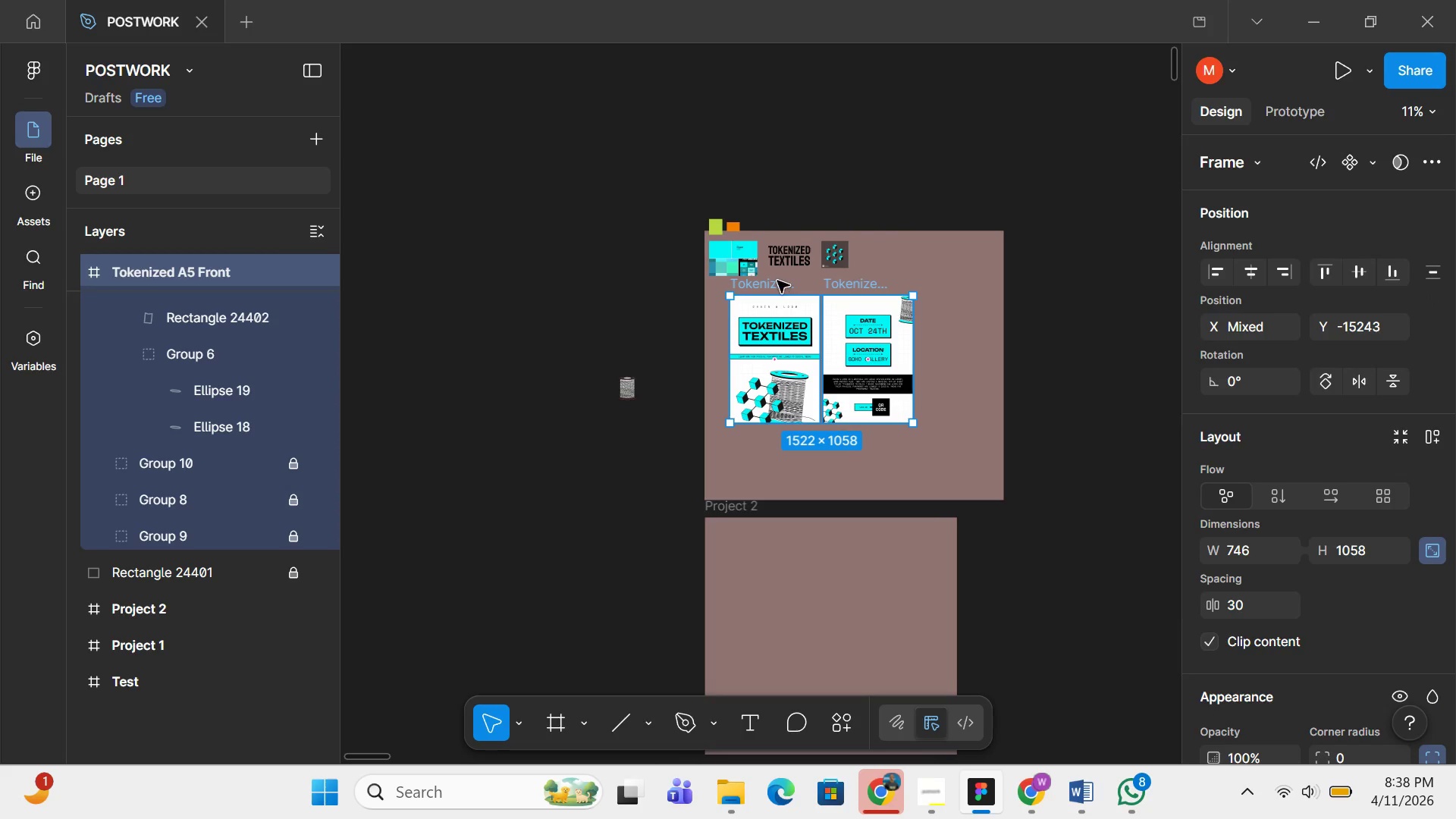 
left_click([777, 281])
 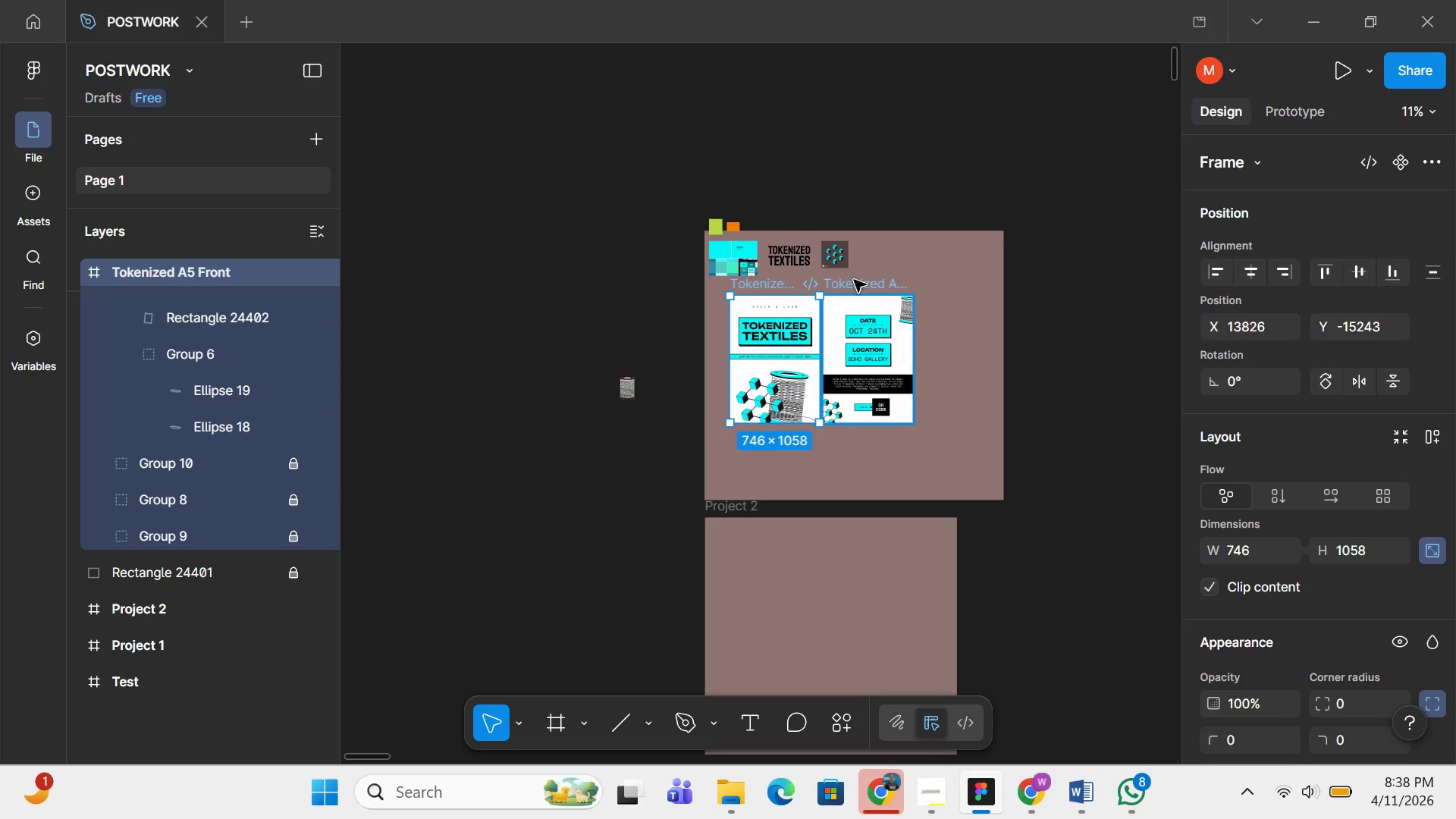 
hold_key(key=ShiftLeft, duration=0.42)
left_click([854, 280])
 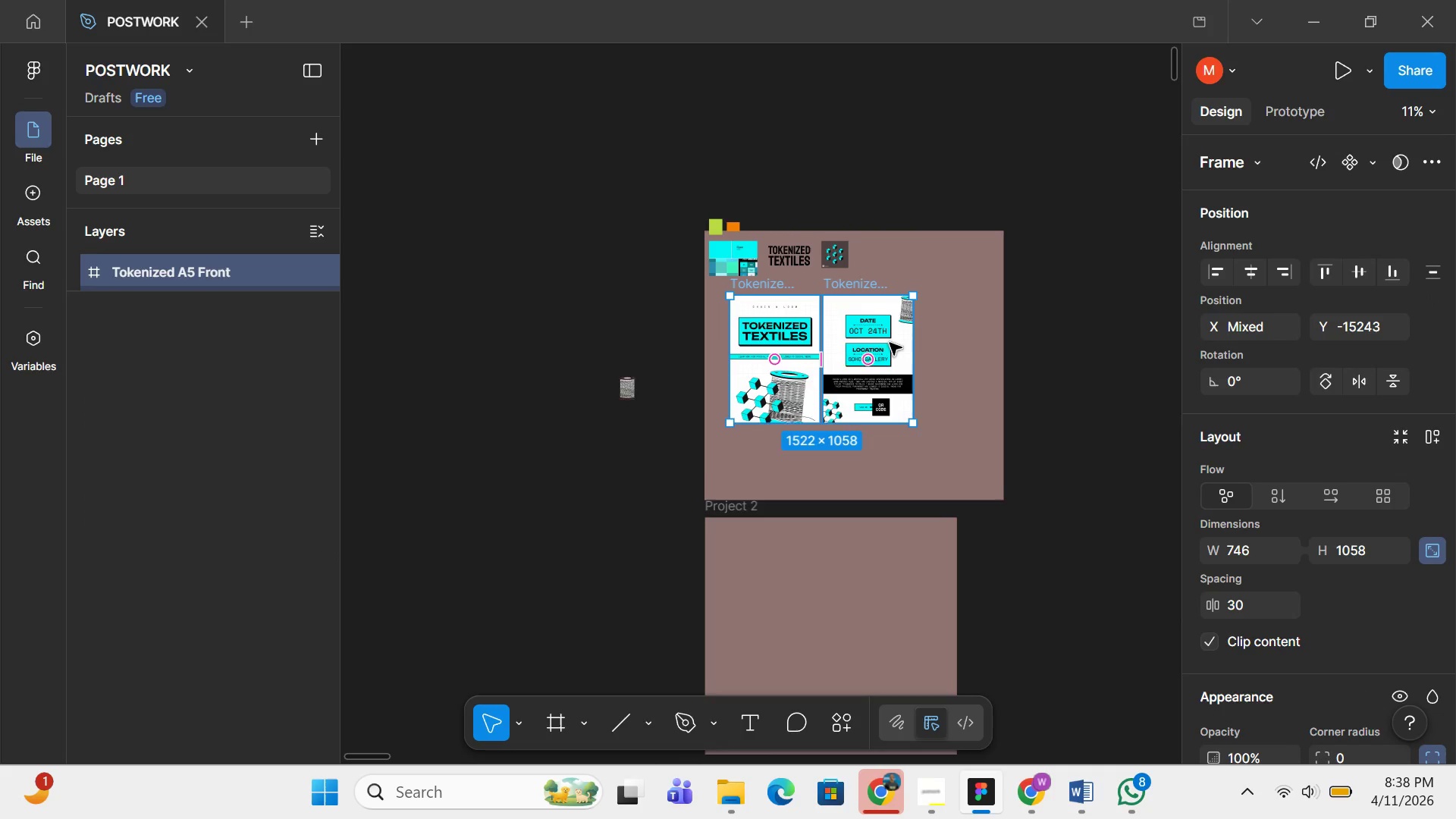 
scroll: coordinate [890, 343], scroll_direction: down, amount: 3.0
 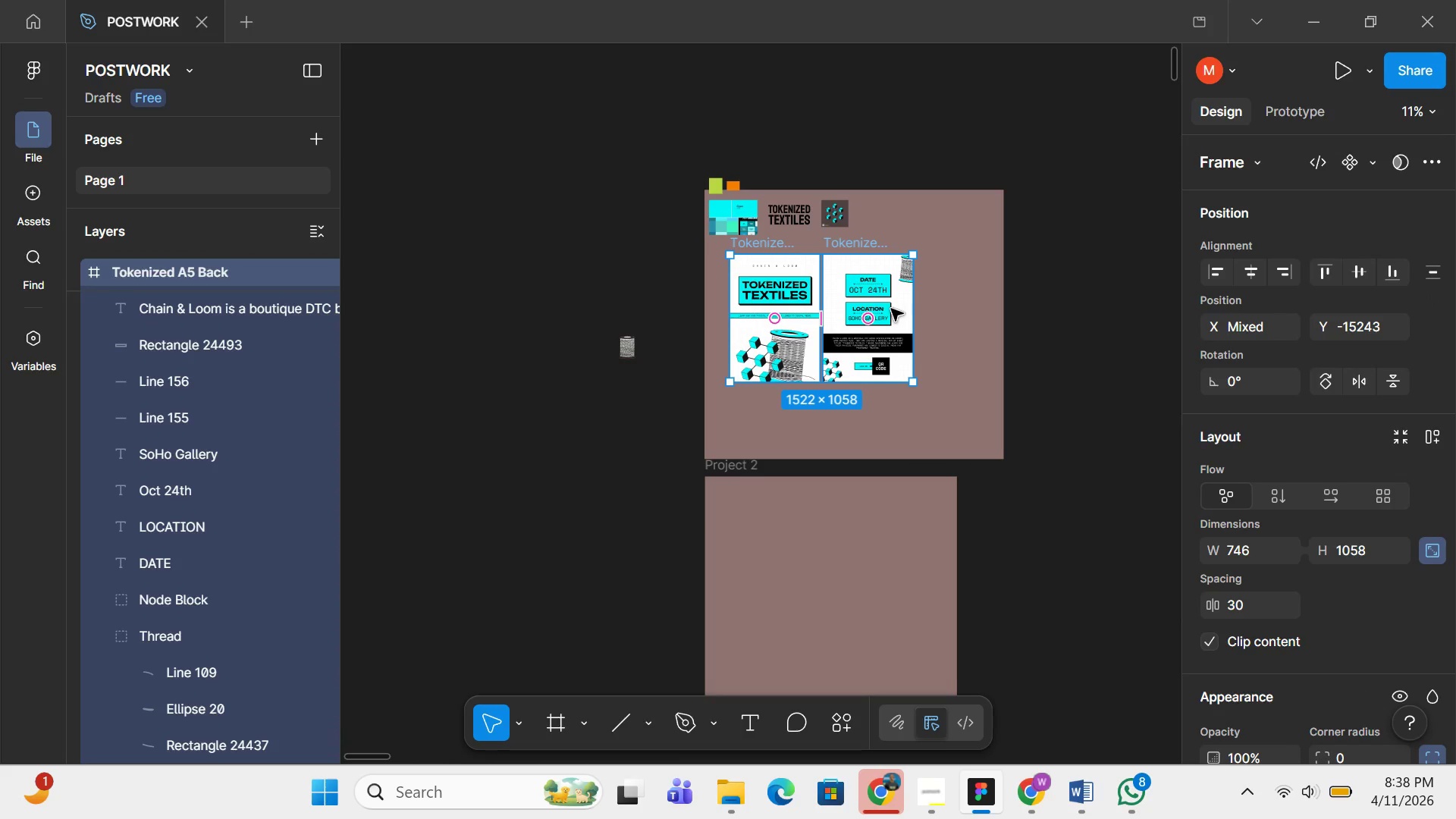 
left_click_drag(start_coordinate=[891, 309], to_coordinate=[899, 589])
 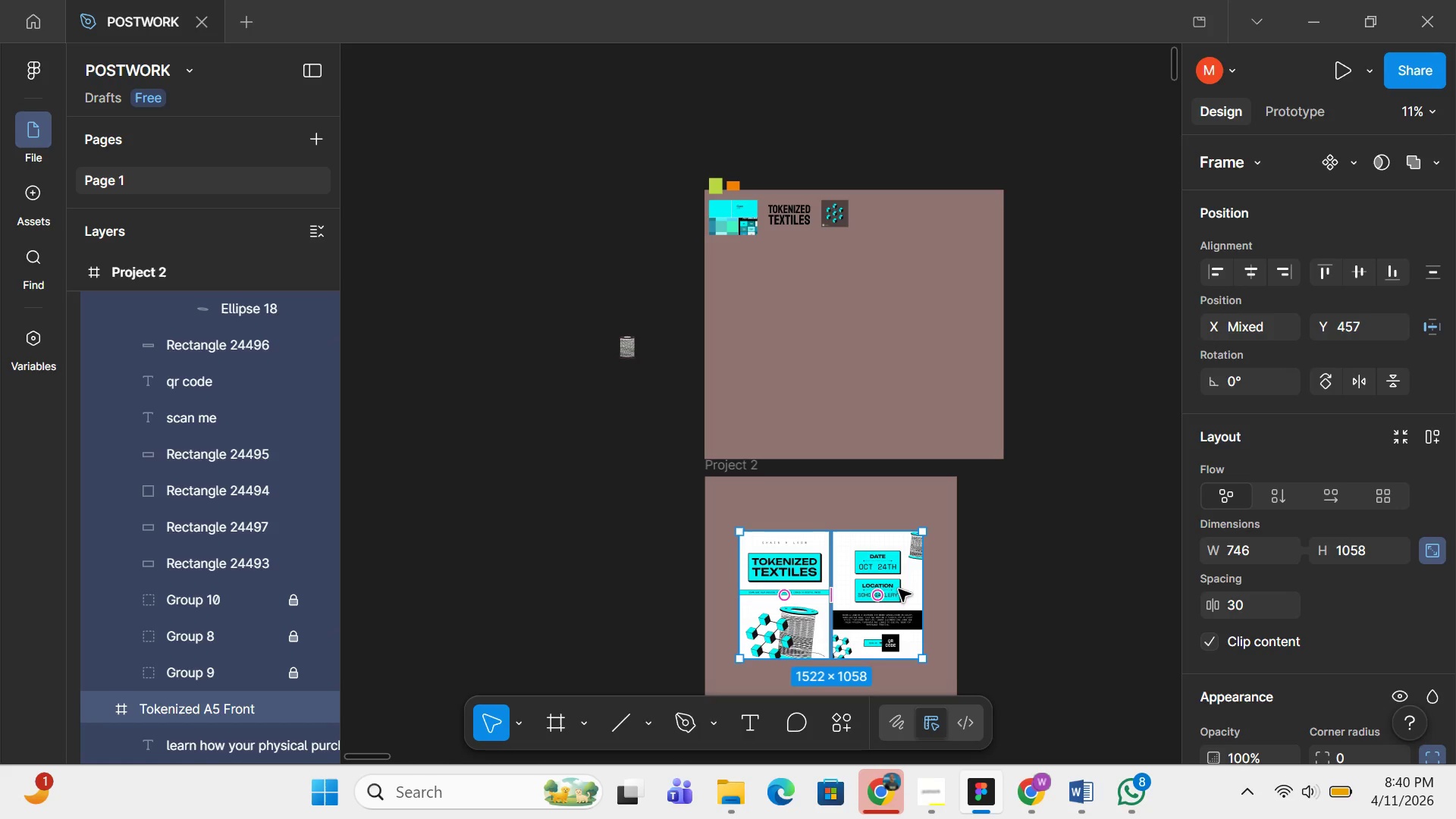 
wait(68.44)
 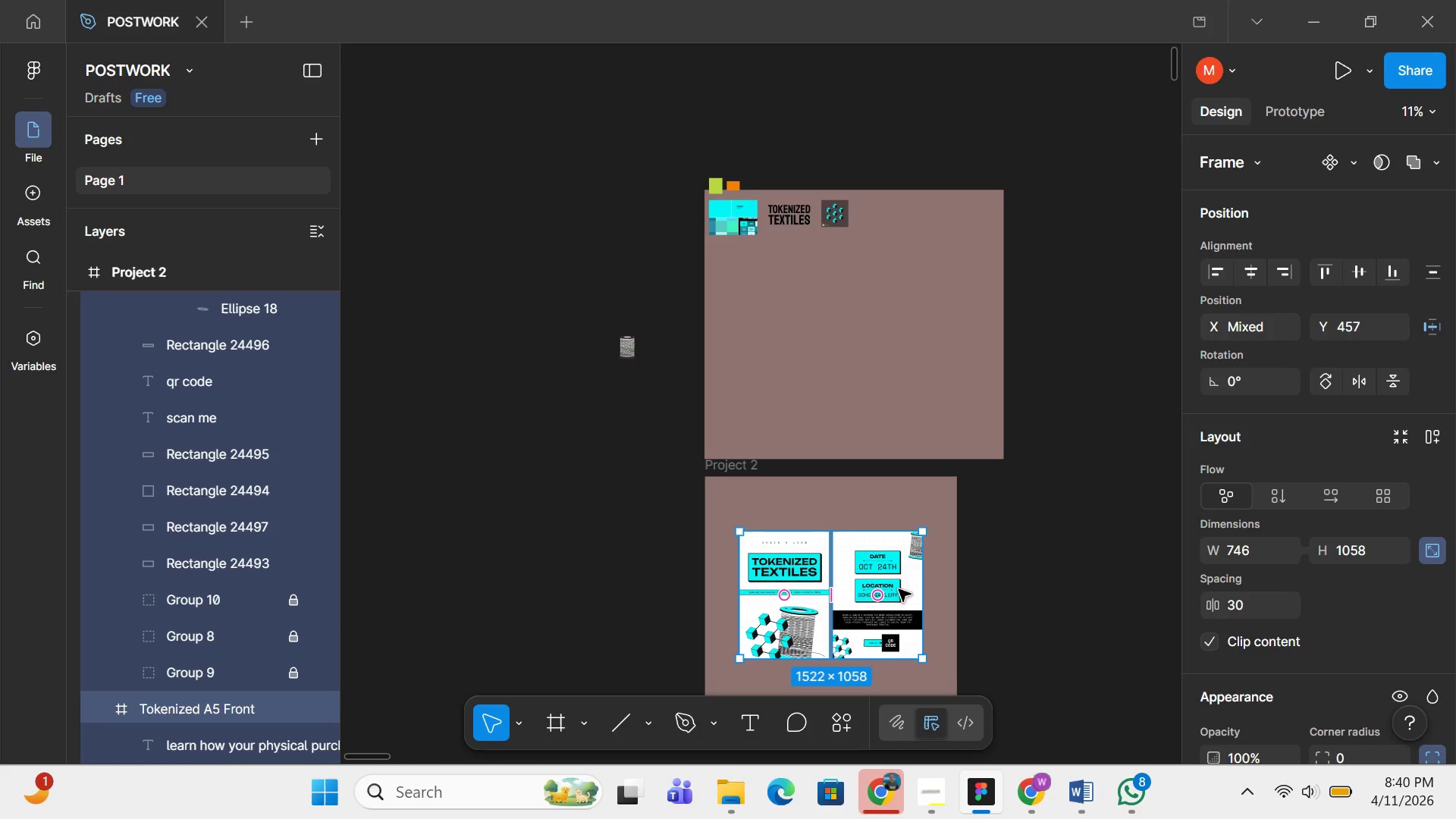 
hold_key(key=ControlLeft, duration=0.81)
scroll: coordinate [837, 280], scroll_direction: up, amount: 5.0
 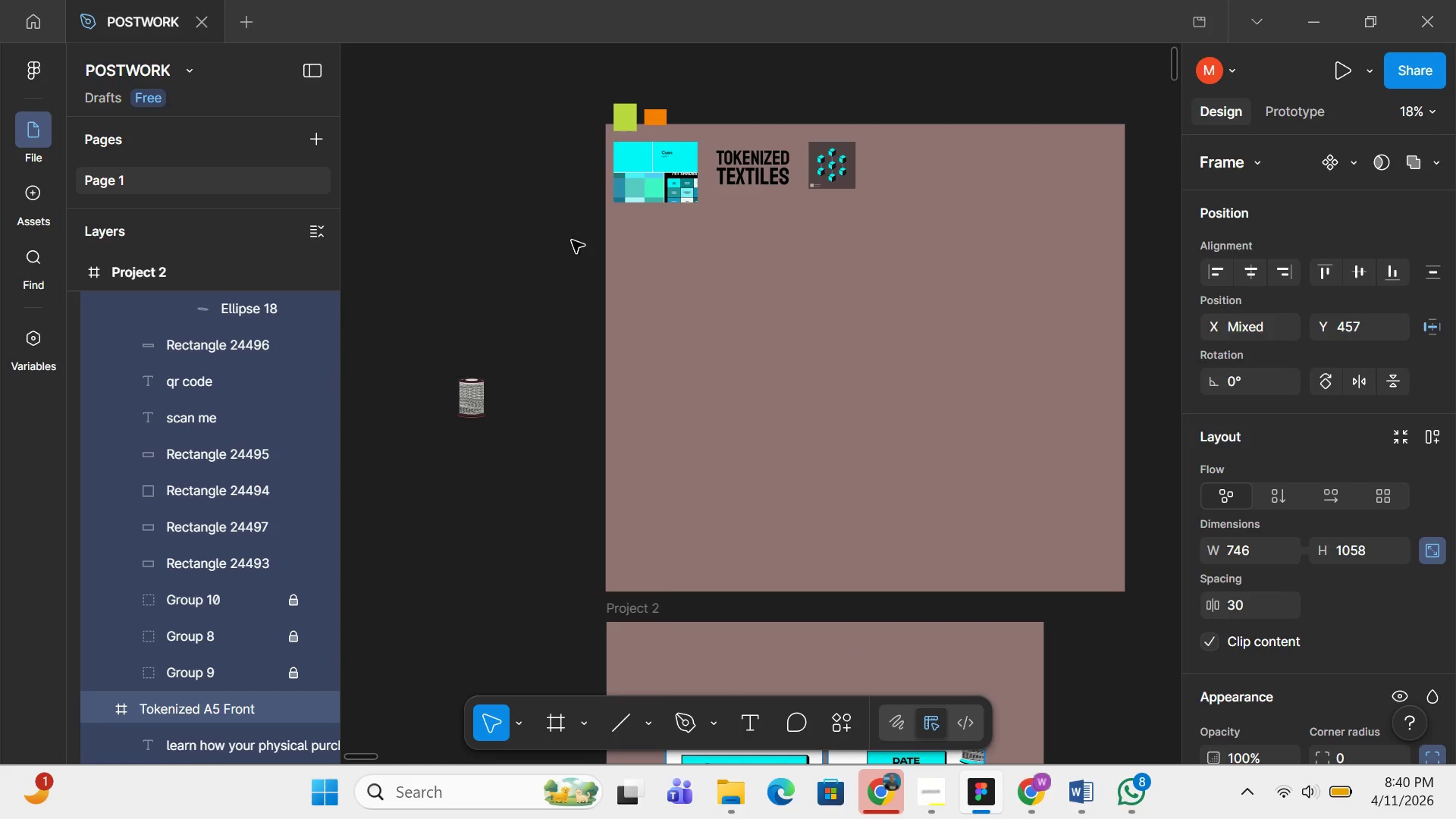 
hold_key(key=ControlLeft, duration=0.86)
scroll: coordinate [482, 407], scroll_direction: up, amount: 13.0
 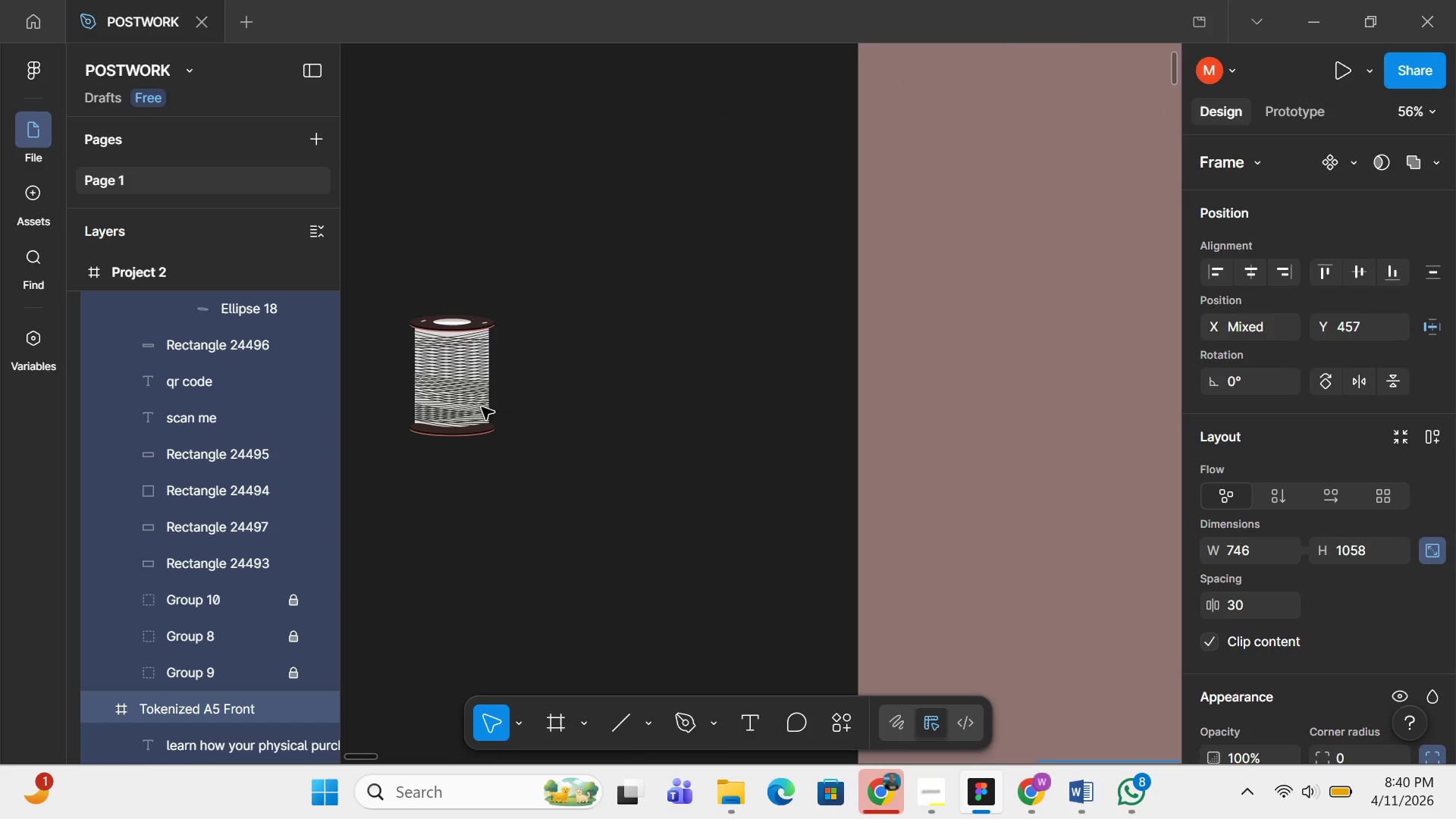 
hold_key(key=ControlLeft, duration=0.75)
scroll: coordinate [573, 444], scroll_direction: down, amount: 6.0
 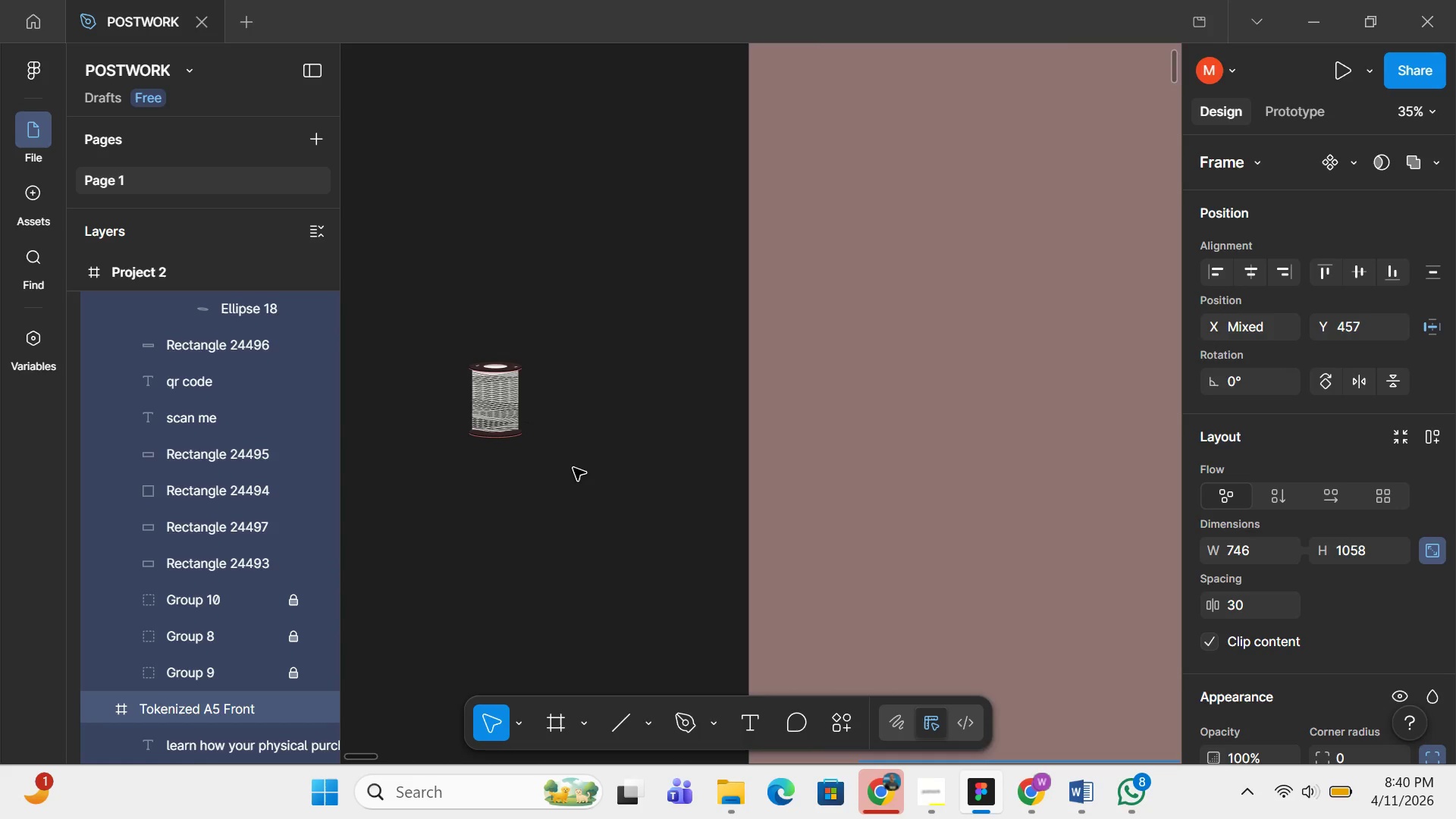 
hold_key(key=ControlLeft, duration=0.61)
scroll: coordinate [598, 458], scroll_direction: down, amount: 7.0
 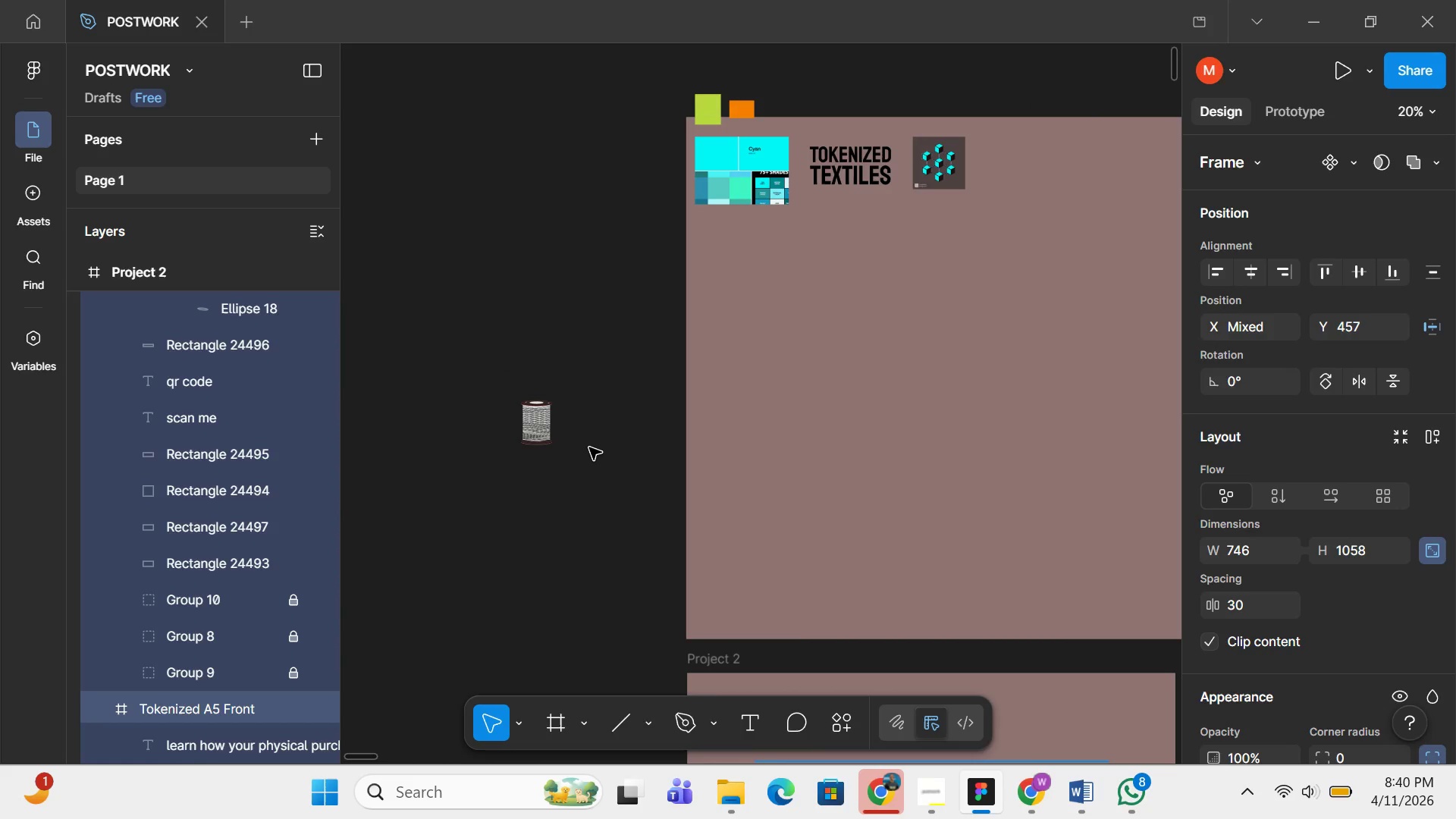 
hold_key(key=ControlLeft, duration=0.41)
scroll: coordinate [589, 447], scroll_direction: down, amount: 7.0
 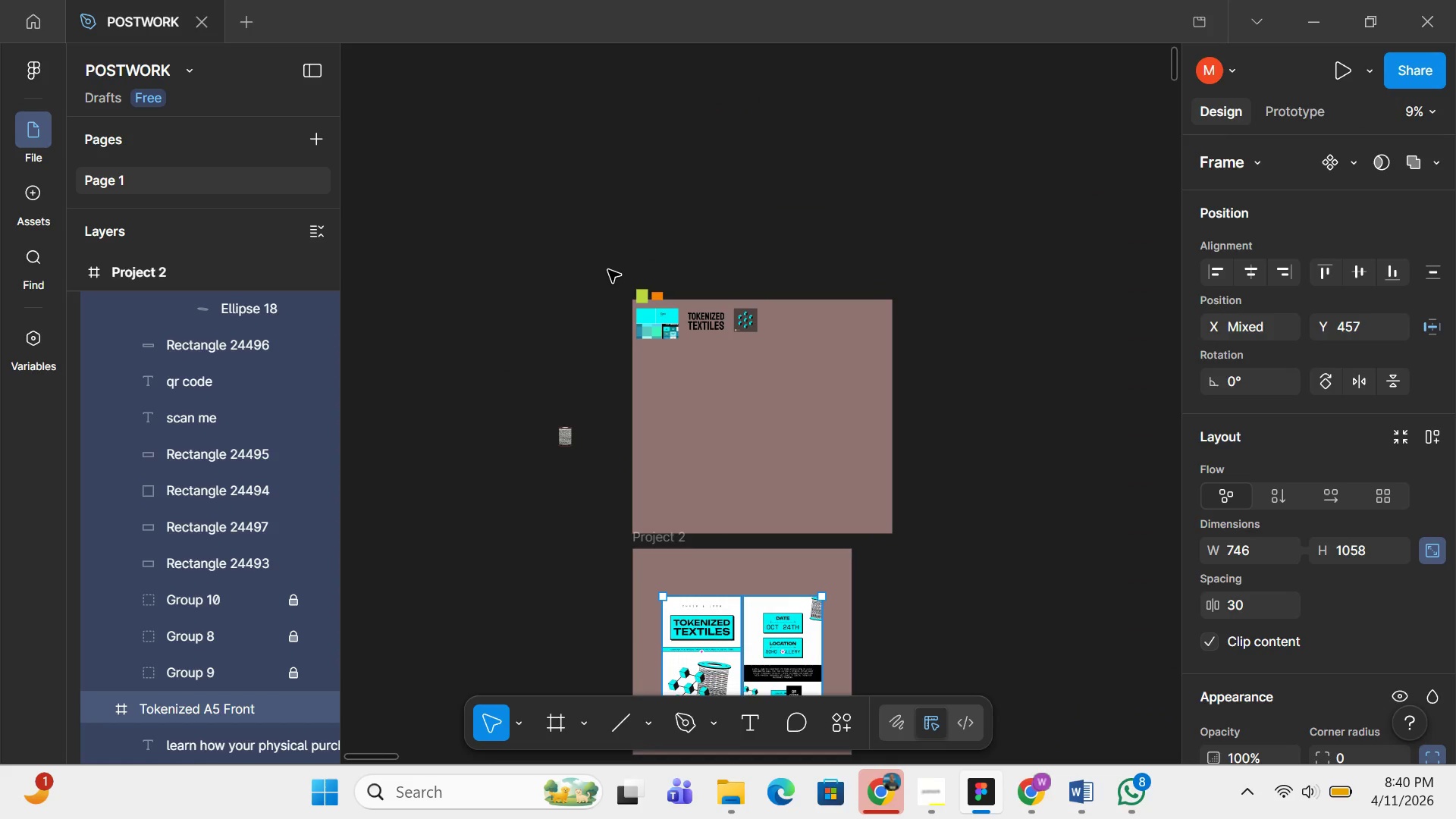 
wait(6.58)
 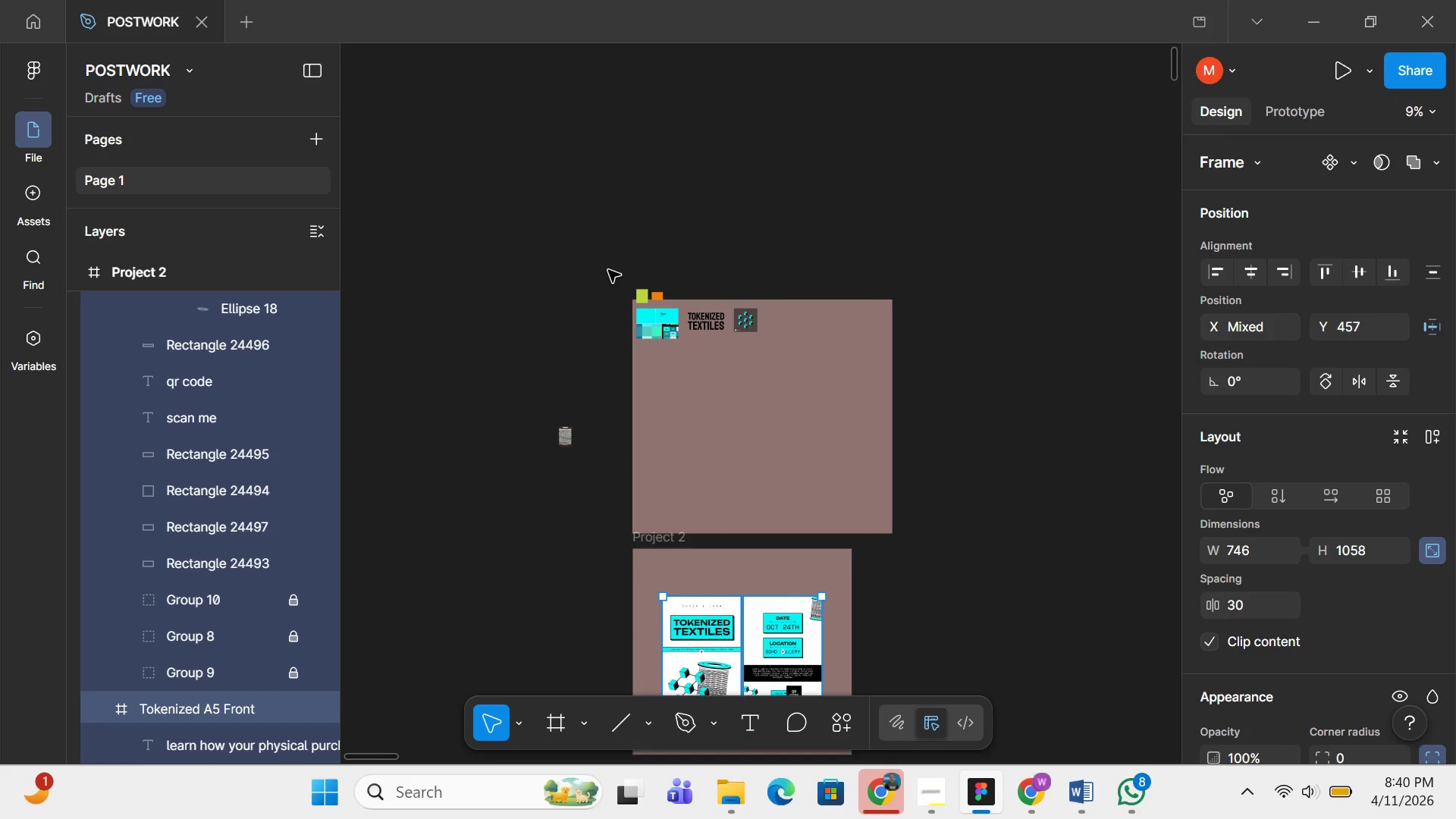 
hold_key(key=ControlLeft, duration=0.7)
hold_key(key=ControlLeft, duration=1.31)
scroll: coordinate [718, 388], scroll_direction: up, amount: 9.0
 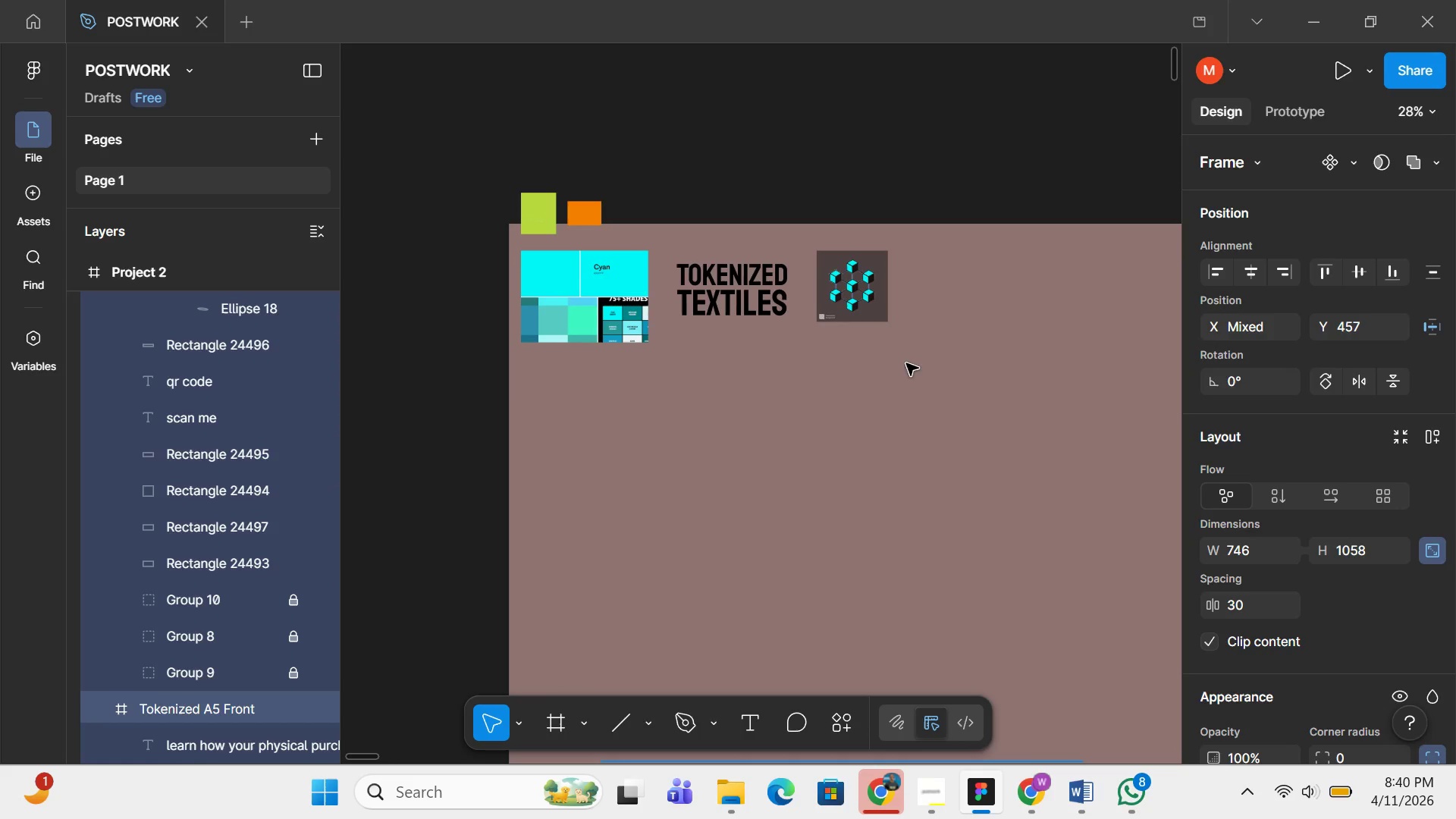 
hold_key(key=ControlLeft, duration=0.47)
scroll: coordinate [855, 292], scroll_direction: down, amount: 5.0
 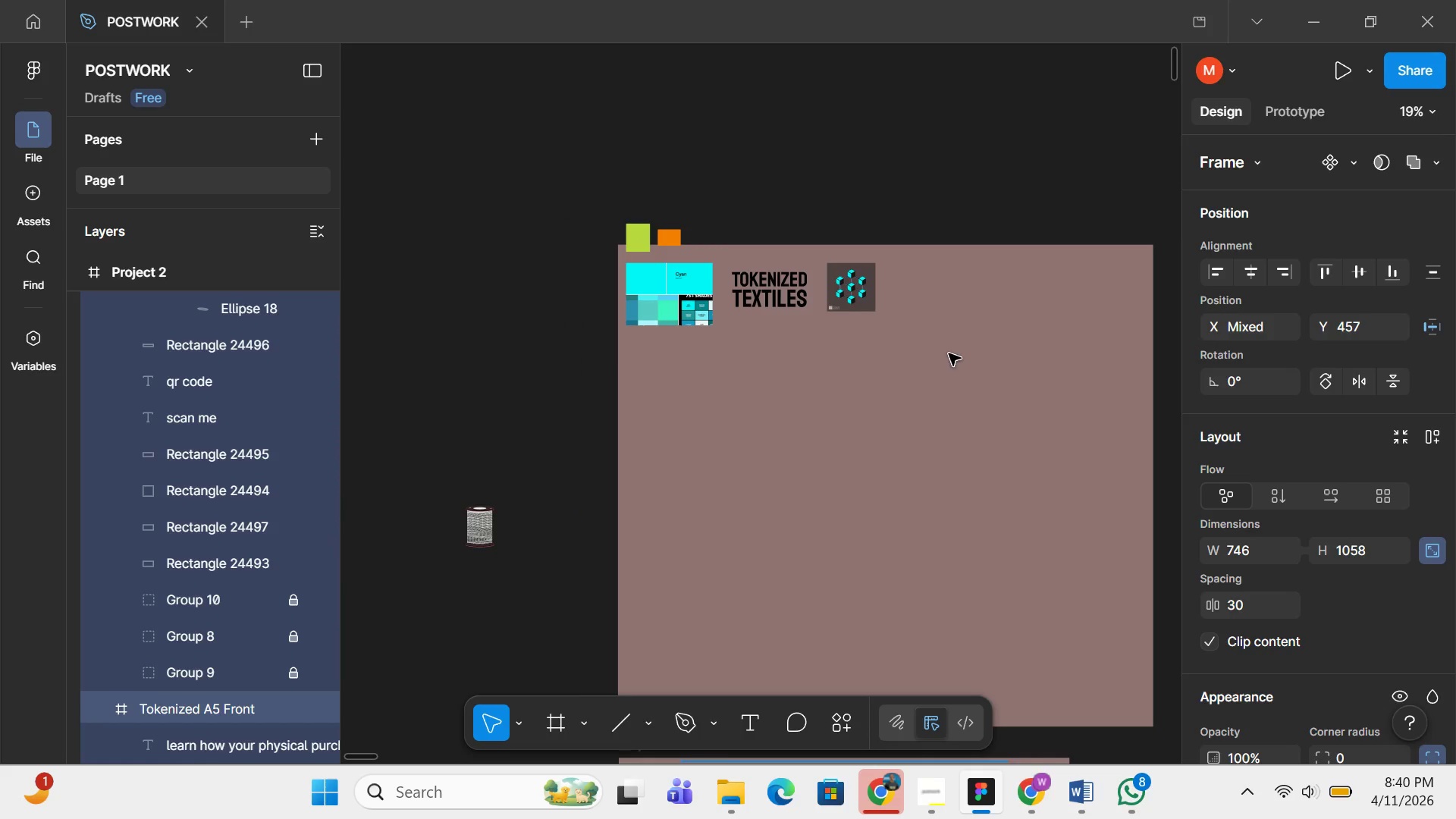 
left_click_drag(start_coordinate=[949, 351], to_coordinate=[621, 237])
 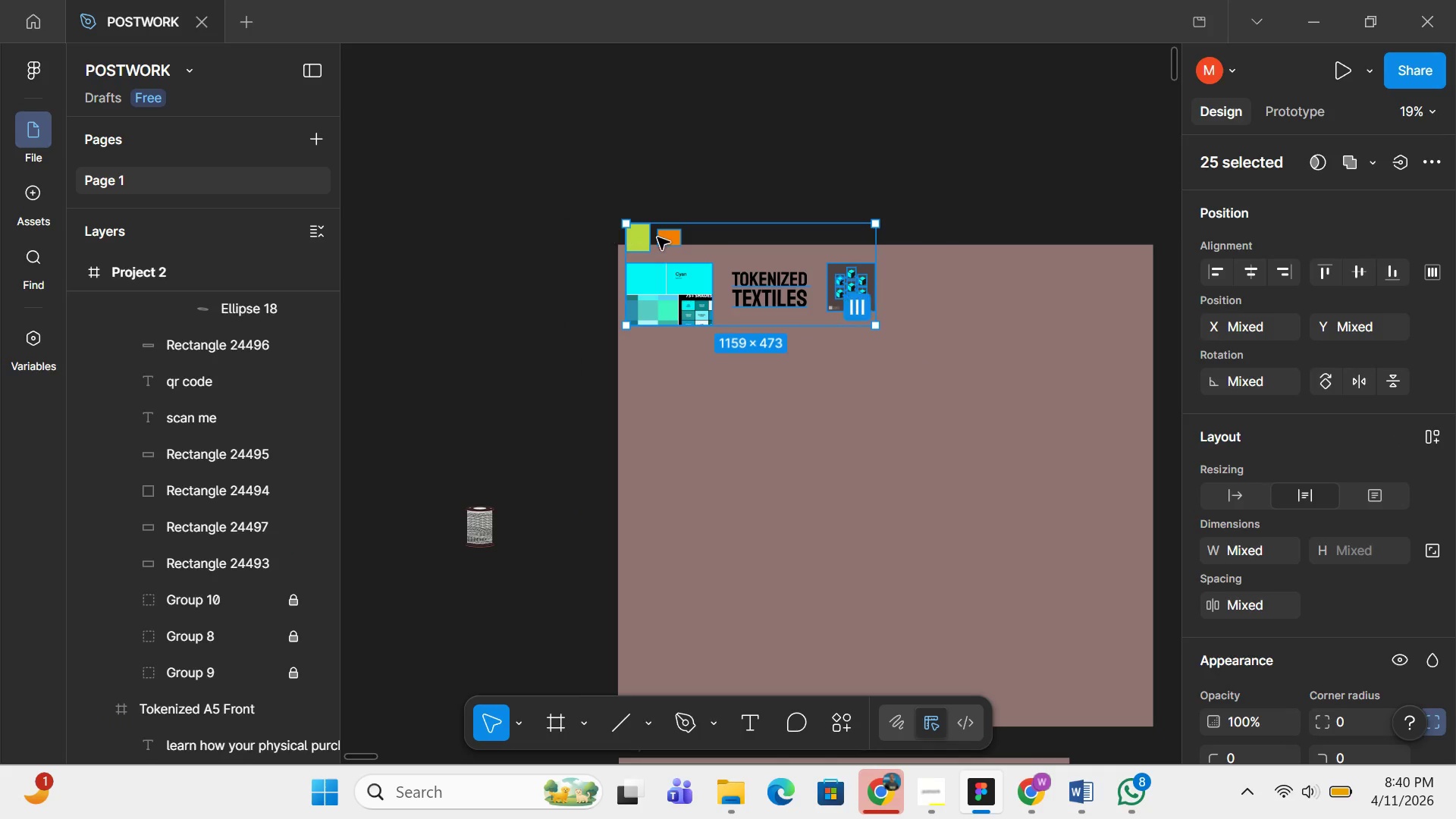 
key(Backspace)
 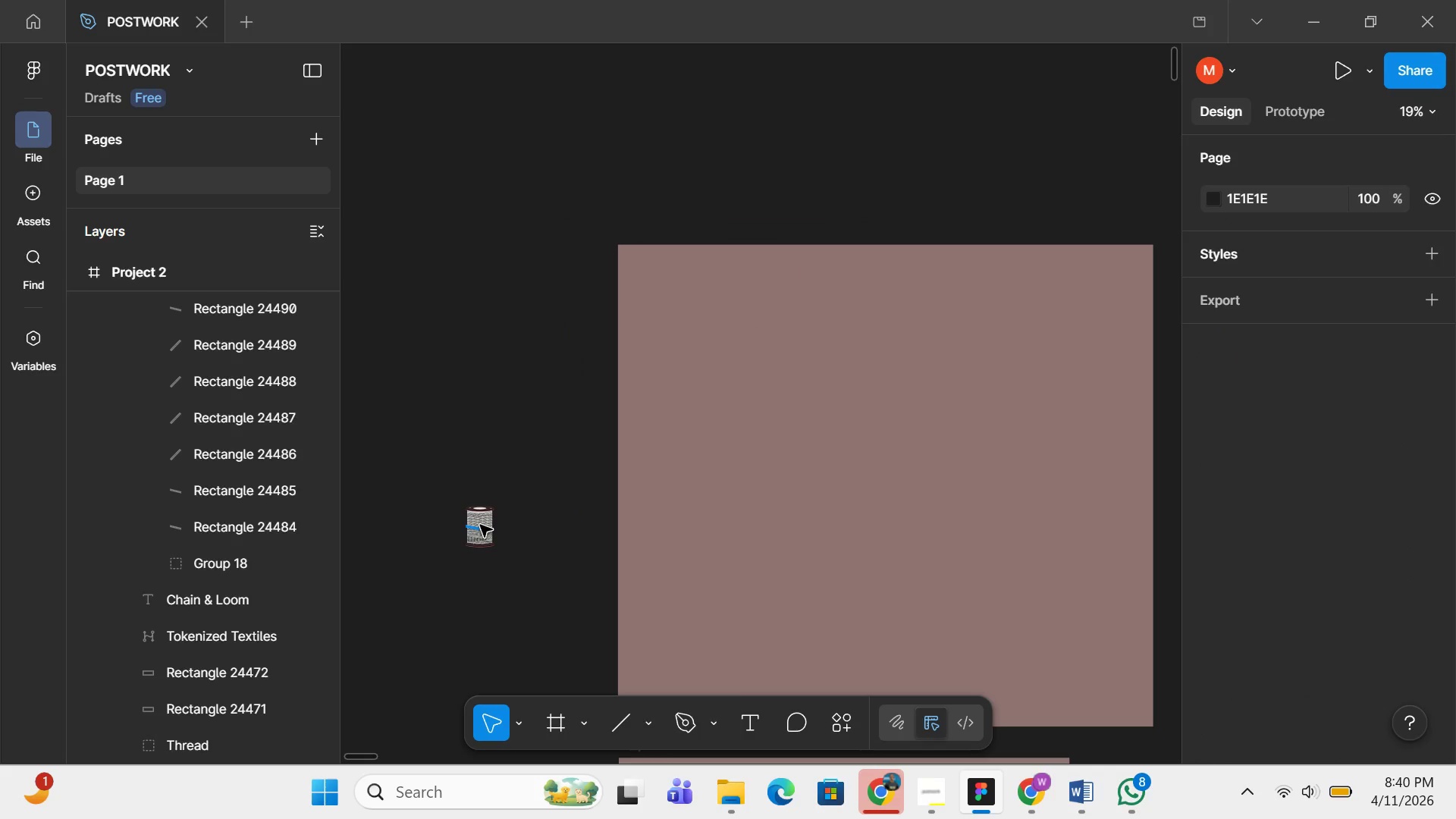 
hold_key(key=ControlLeft, duration=0.64)
scroll: coordinate [516, 511], scroll_direction: down, amount: 12.0
 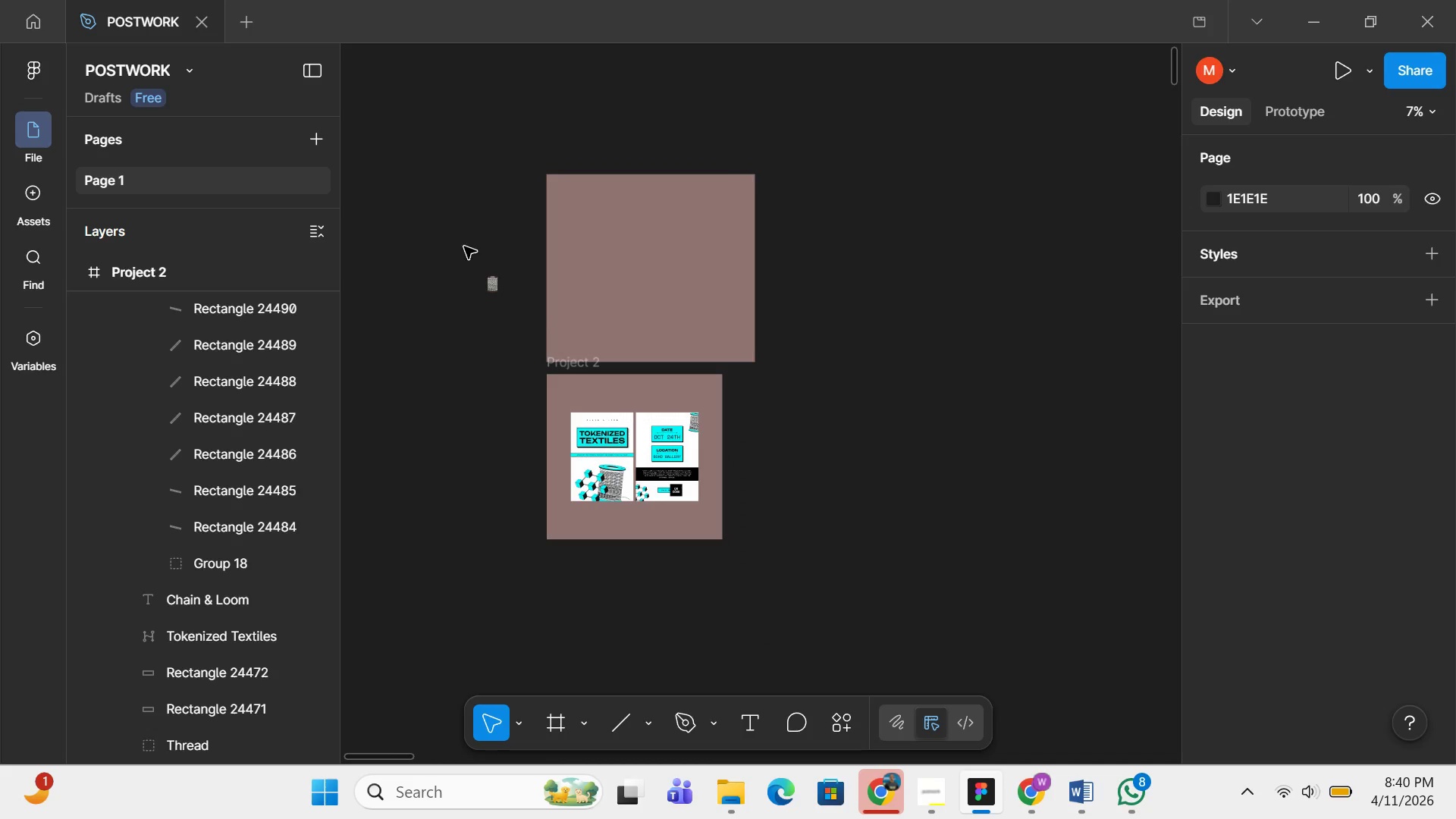 
left_click_drag(start_coordinate=[464, 246], to_coordinate=[547, 326])
 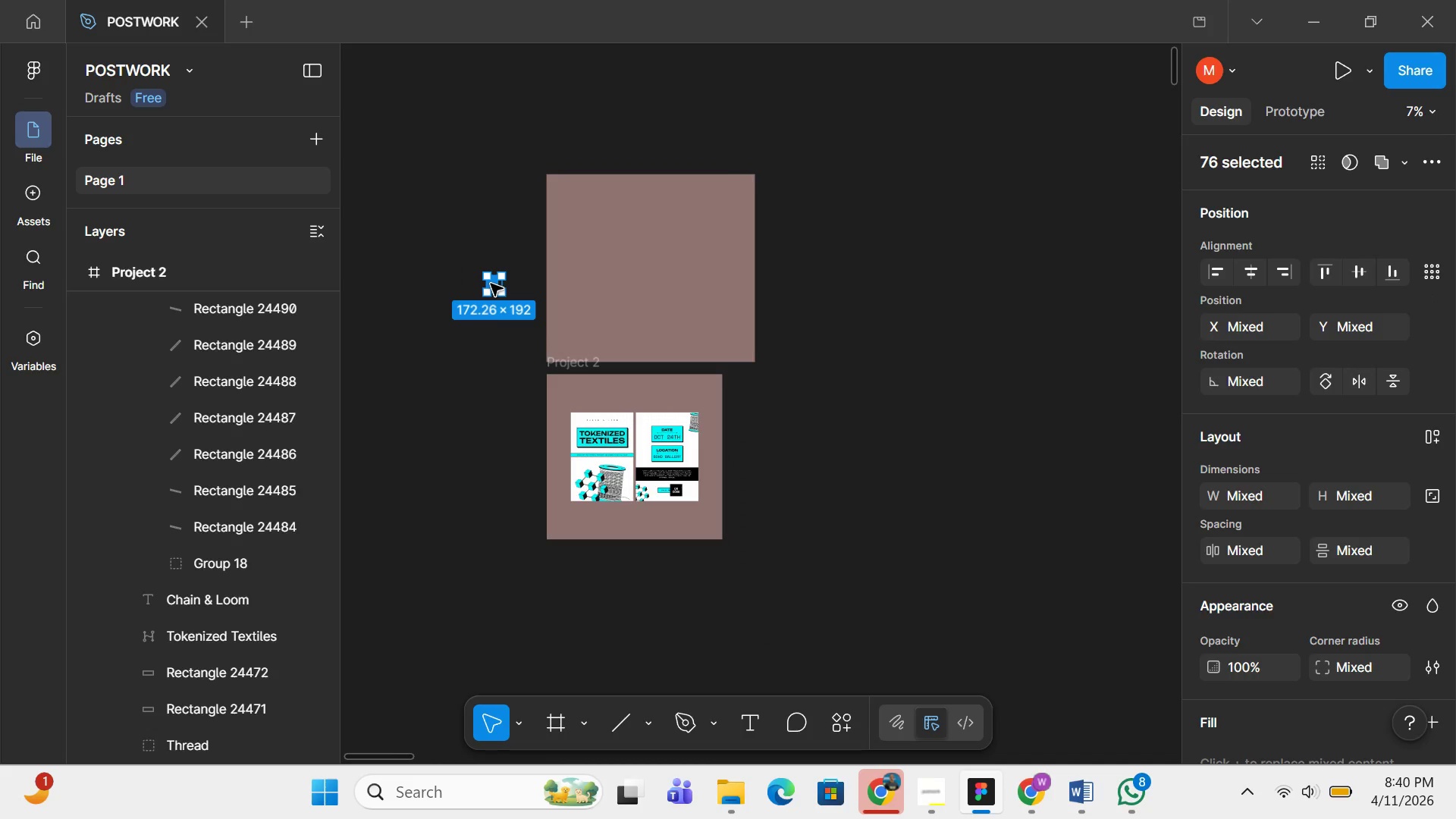 
left_click_drag(start_coordinate=[491, 284], to_coordinate=[588, 526])
 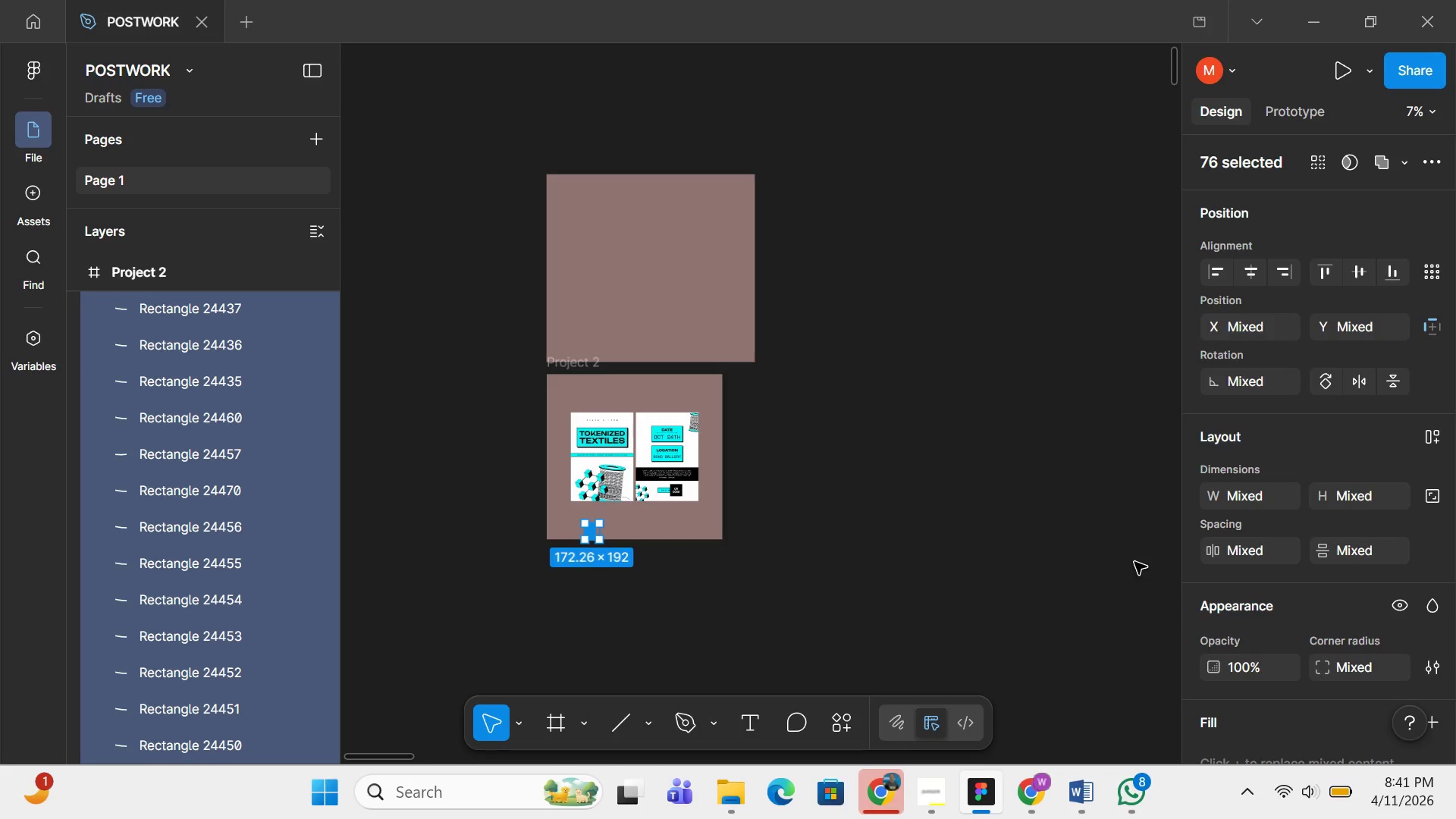 
wait(44.22)
 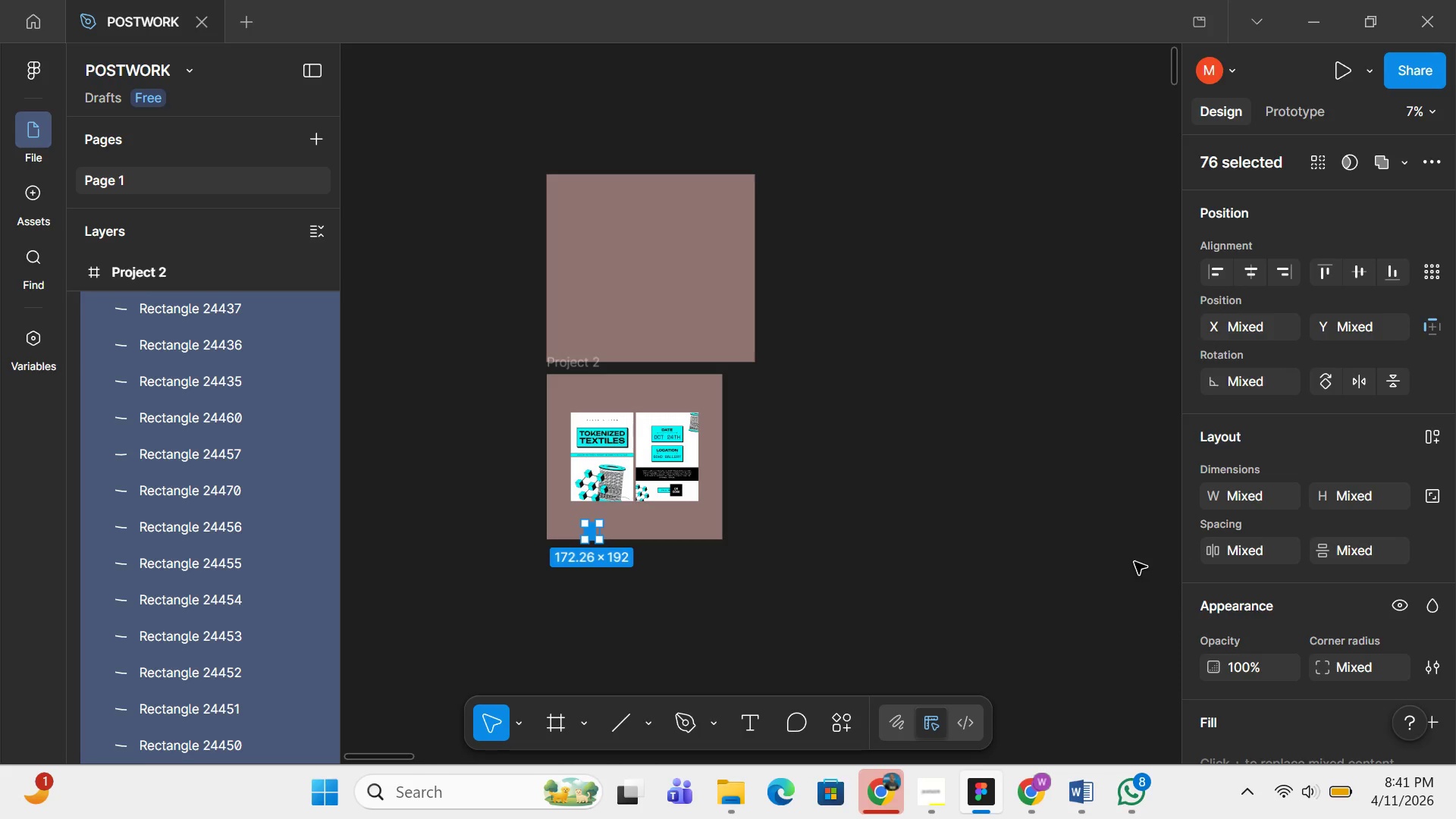 
hold_key(key=ControlLeft, duration=0.78)
scroll: coordinate [586, 536], scroll_direction: up, amount: 11.0
 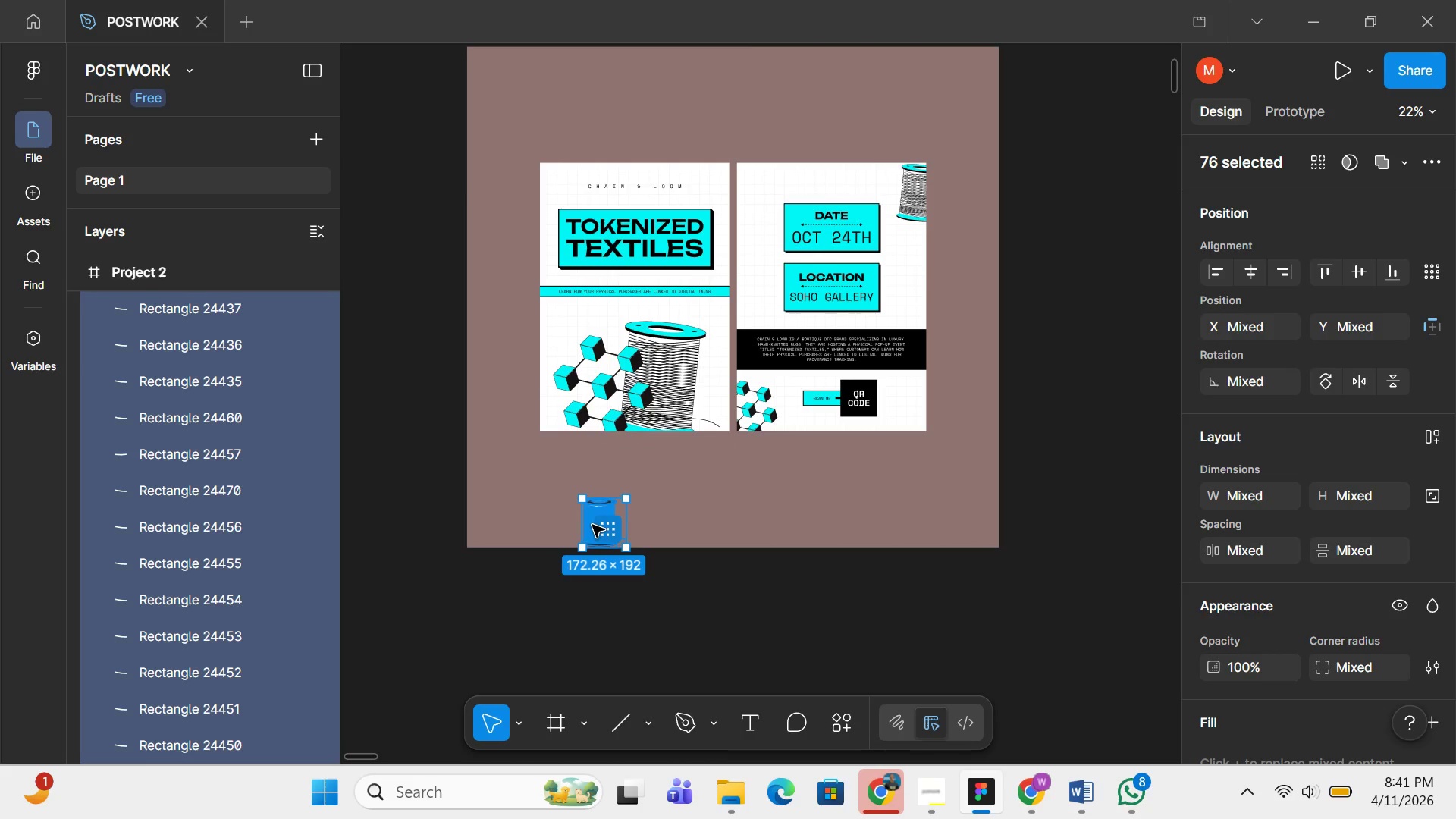 
left_click_drag(start_coordinate=[592, 525], to_coordinate=[524, 497])
 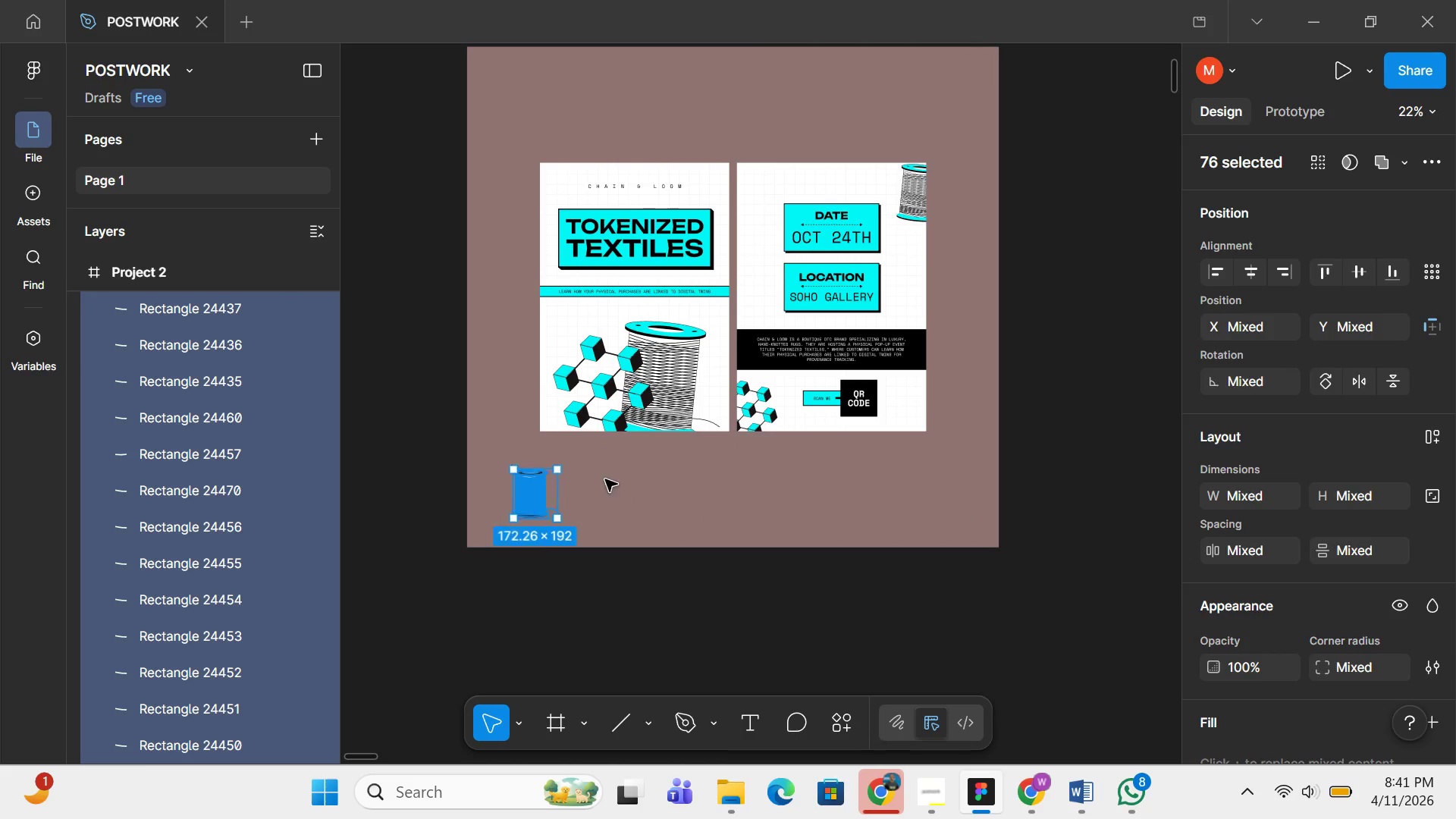 
scroll: coordinate [495, 228], scroll_direction: up, amount: 14.0
 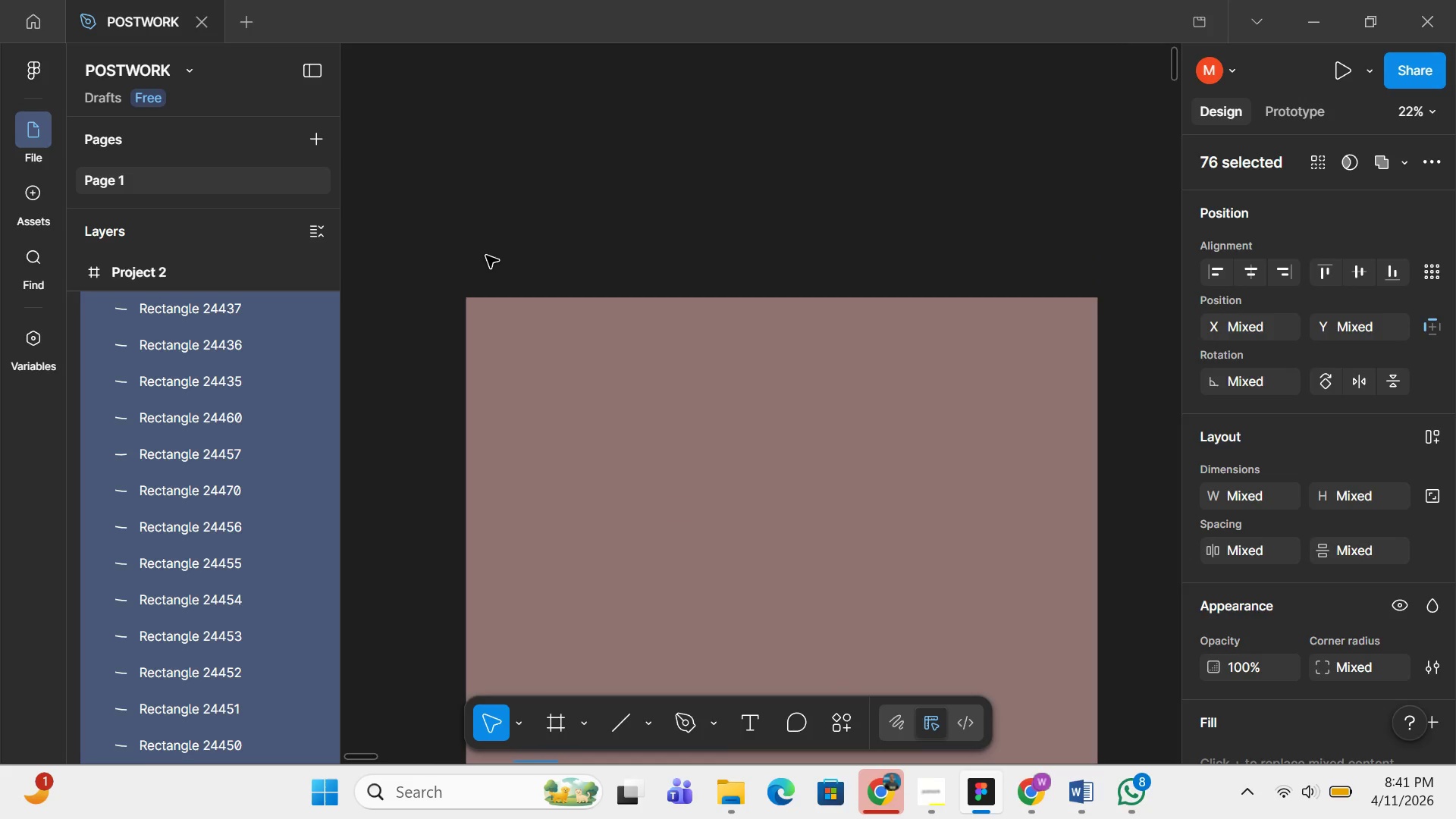 
left_click([486, 256])
 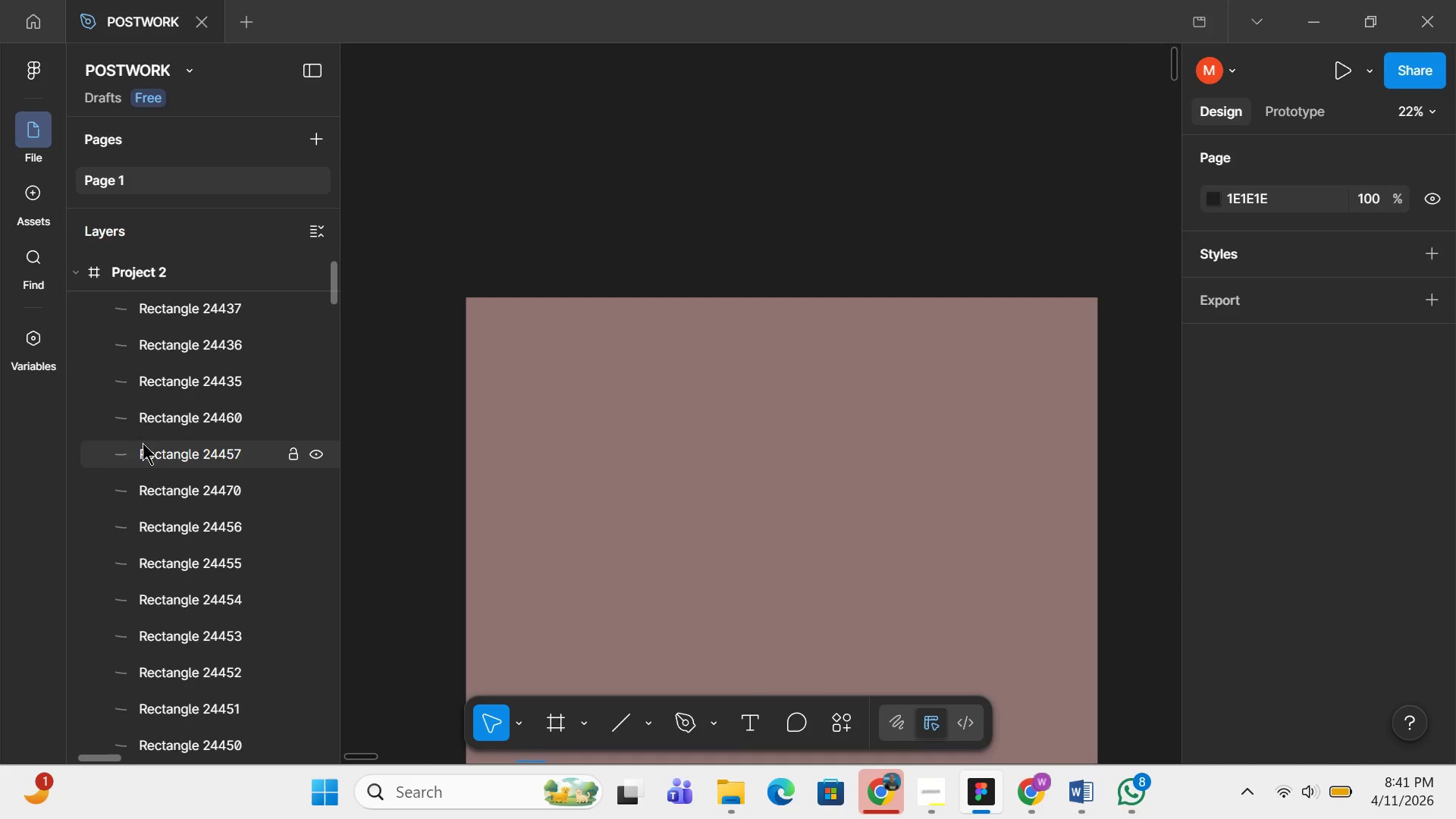 
scroll: coordinate [211, 584], scroll_direction: down, amount: 97.0
 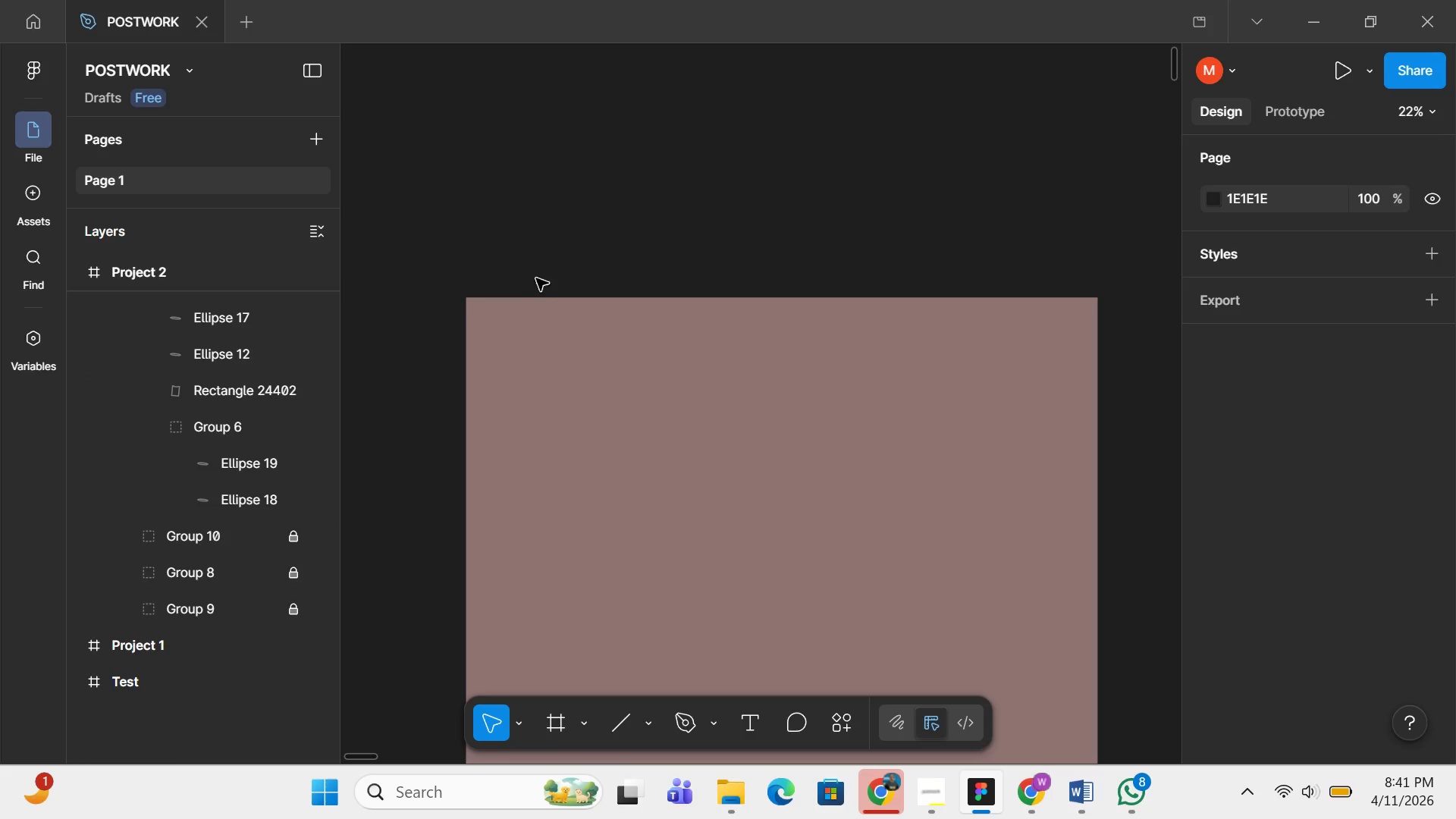 
wait(7.35)
 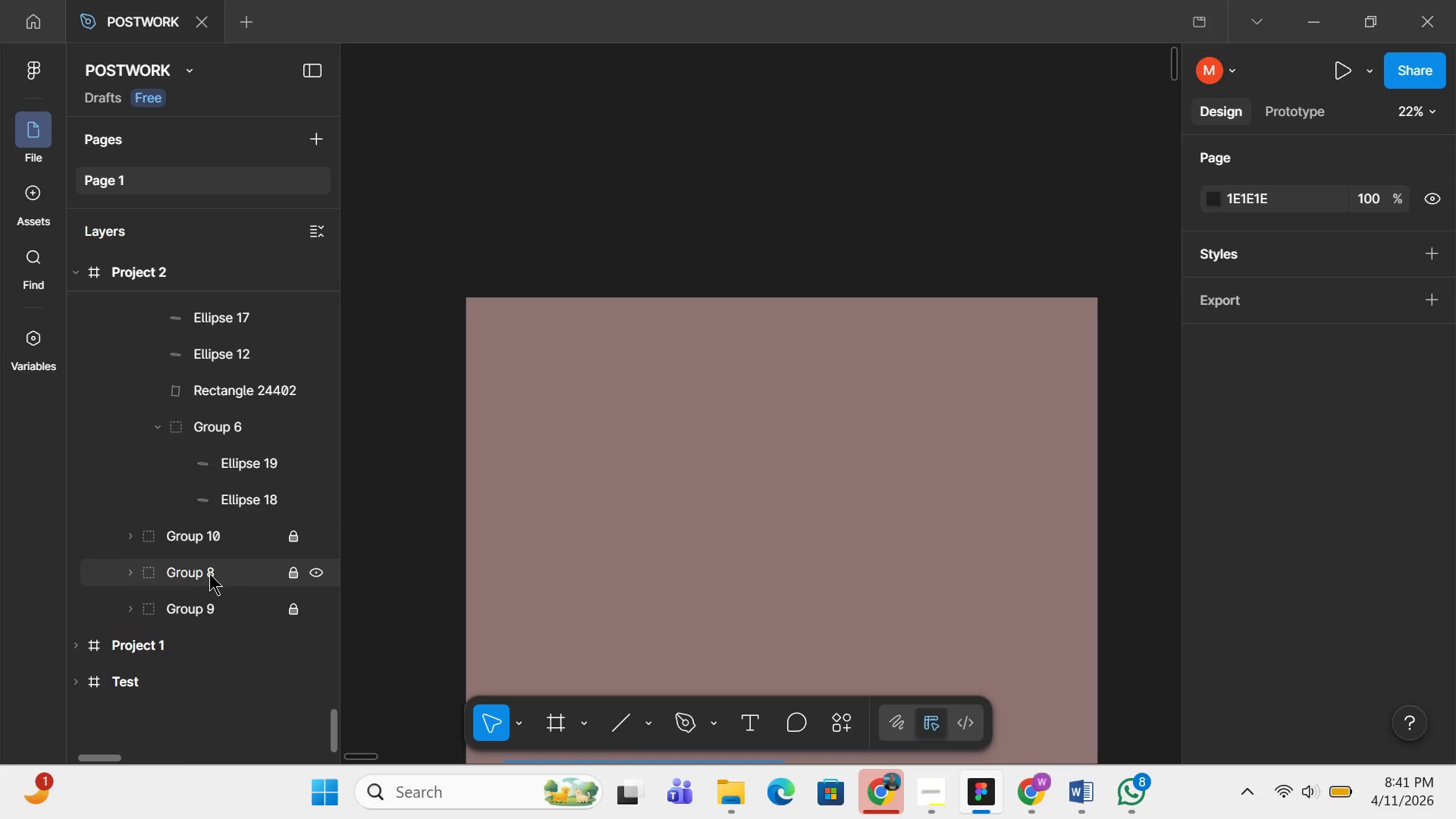 
hold_key(key=ControlLeft, duration=0.8)
scroll: coordinate [618, 253], scroll_direction: down, amount: 18.0
 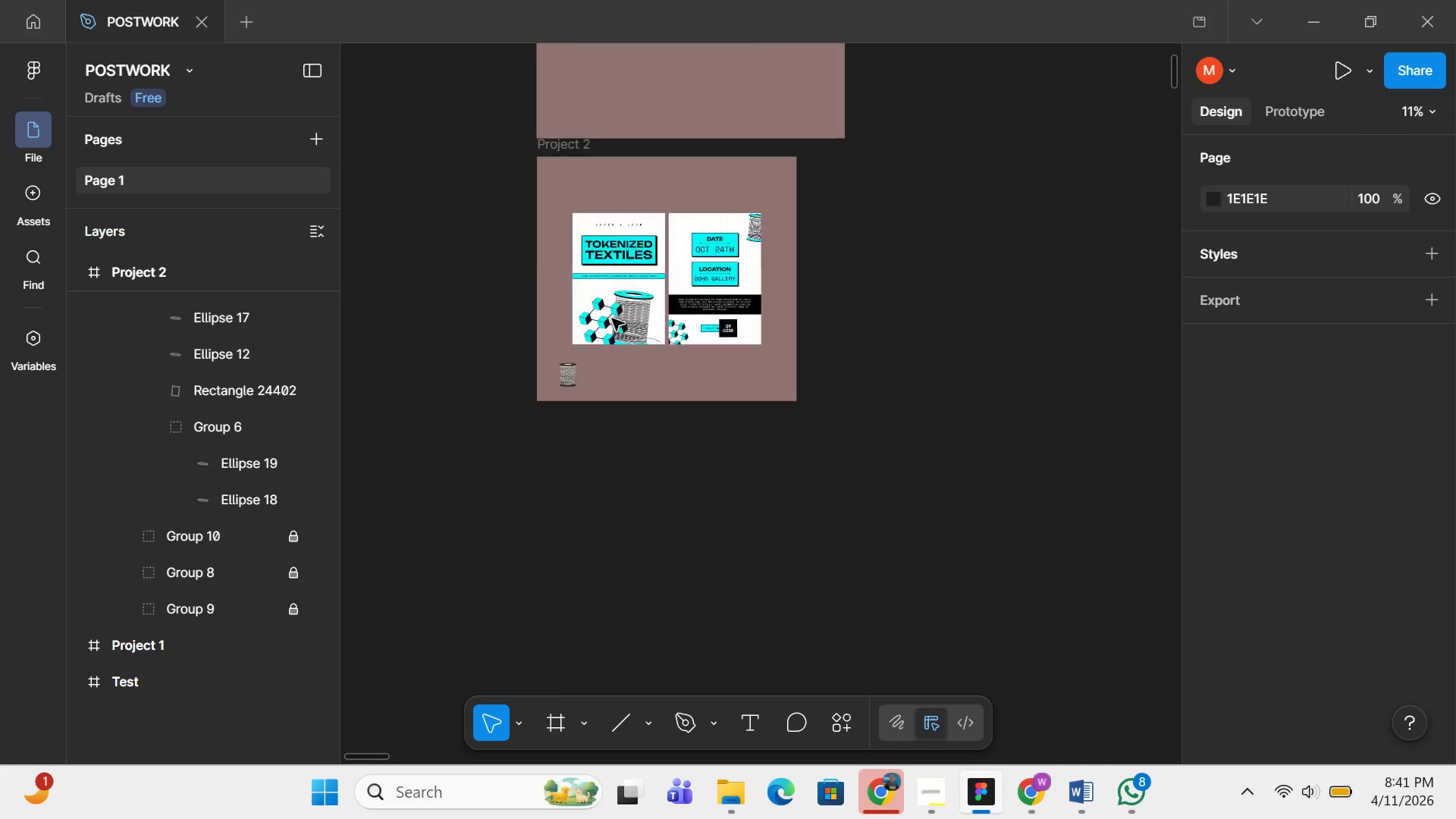 
scroll: coordinate [204, 425], scroll_direction: up, amount: 13.0
 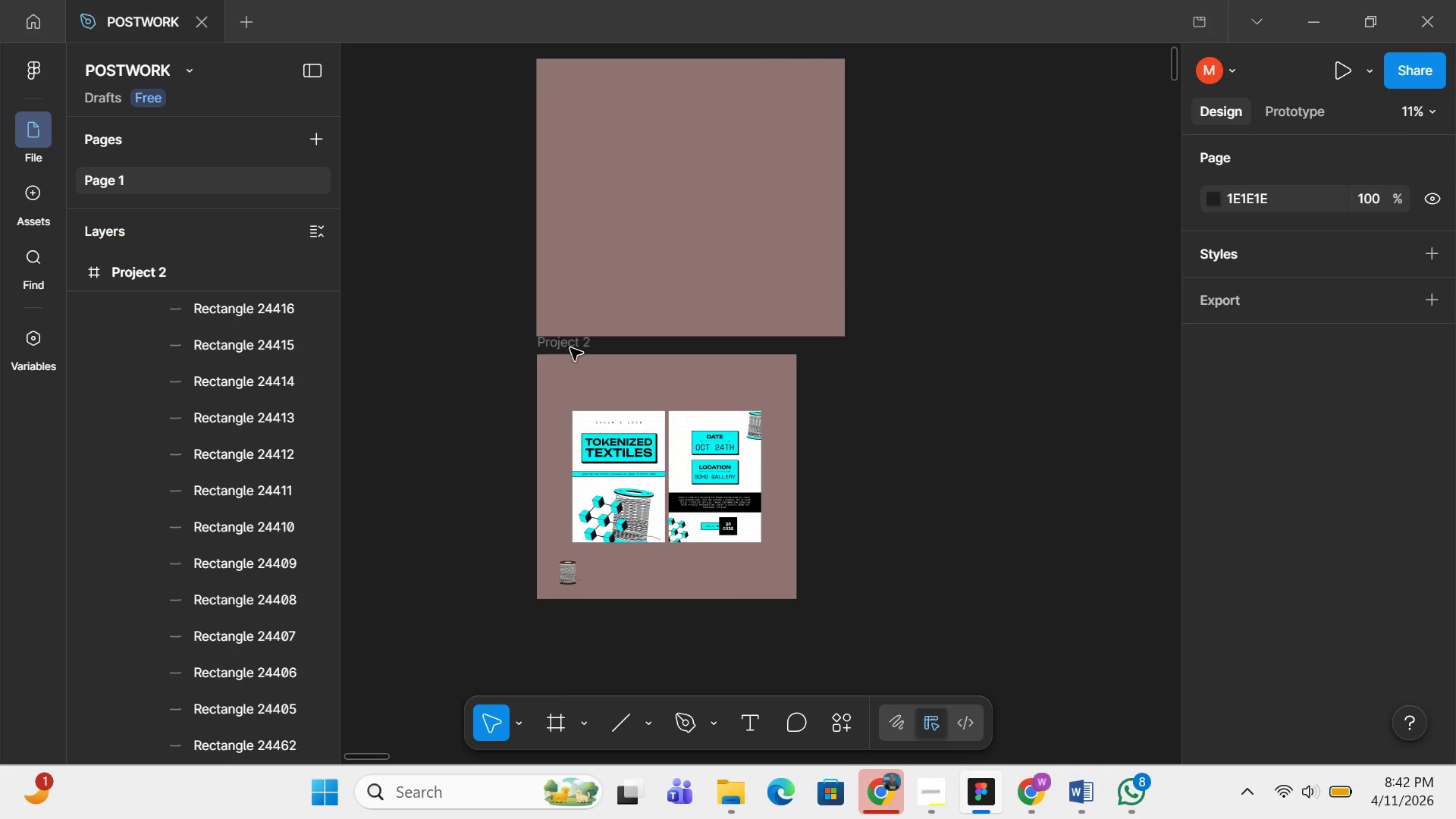 
left_click([570, 348])
 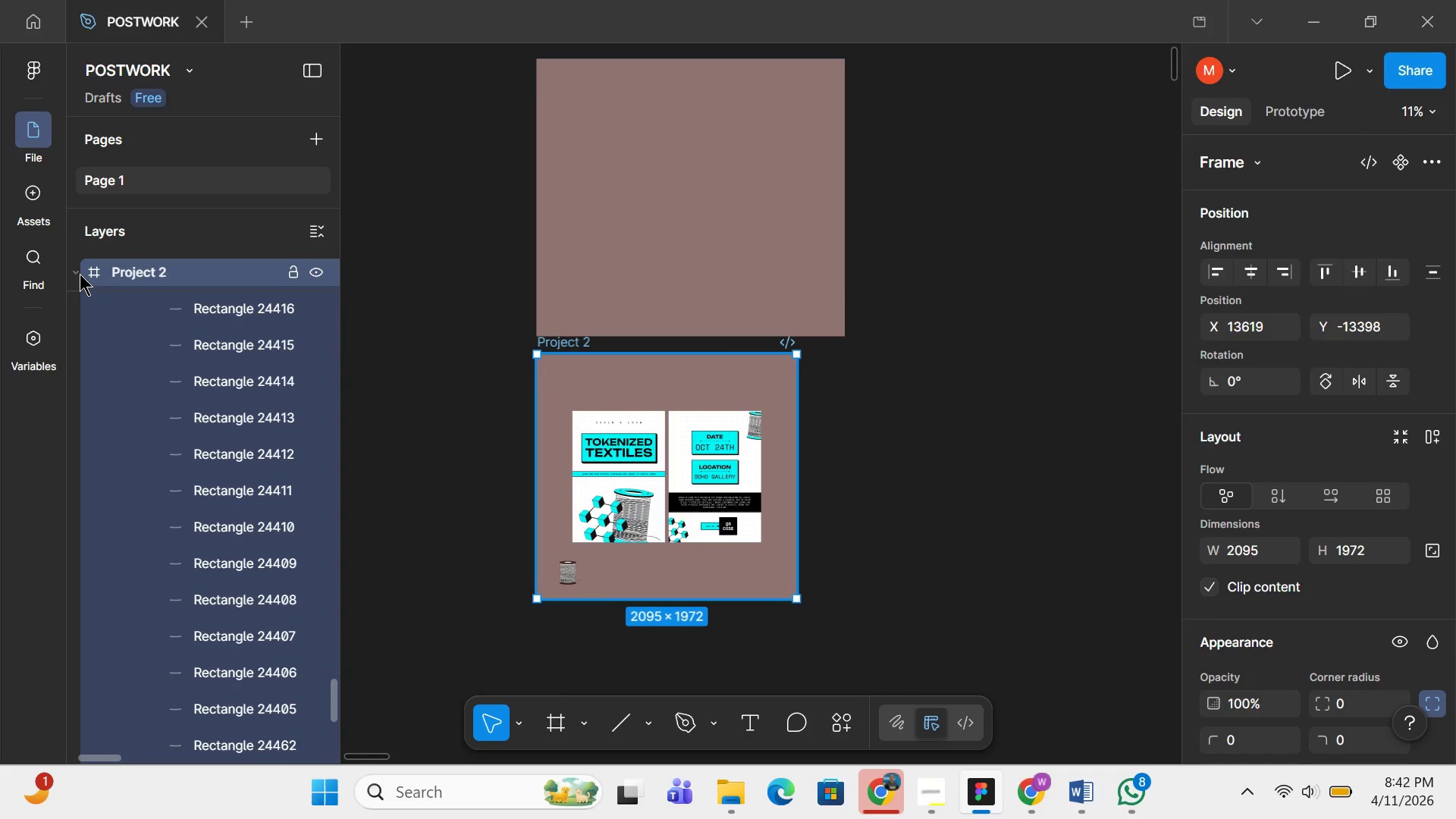 
left_click([77, 271])
 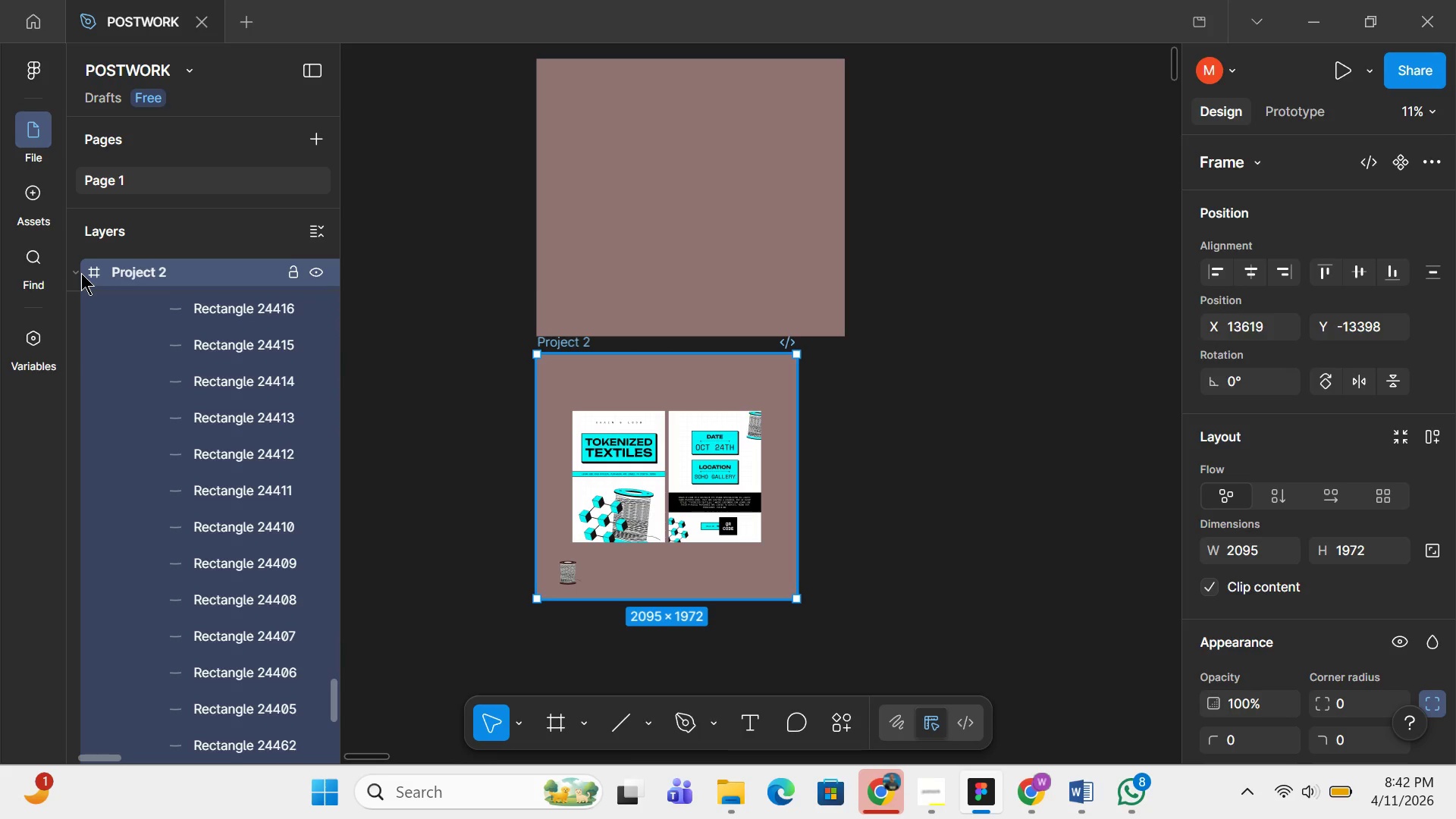 
left_click([81, 273])
 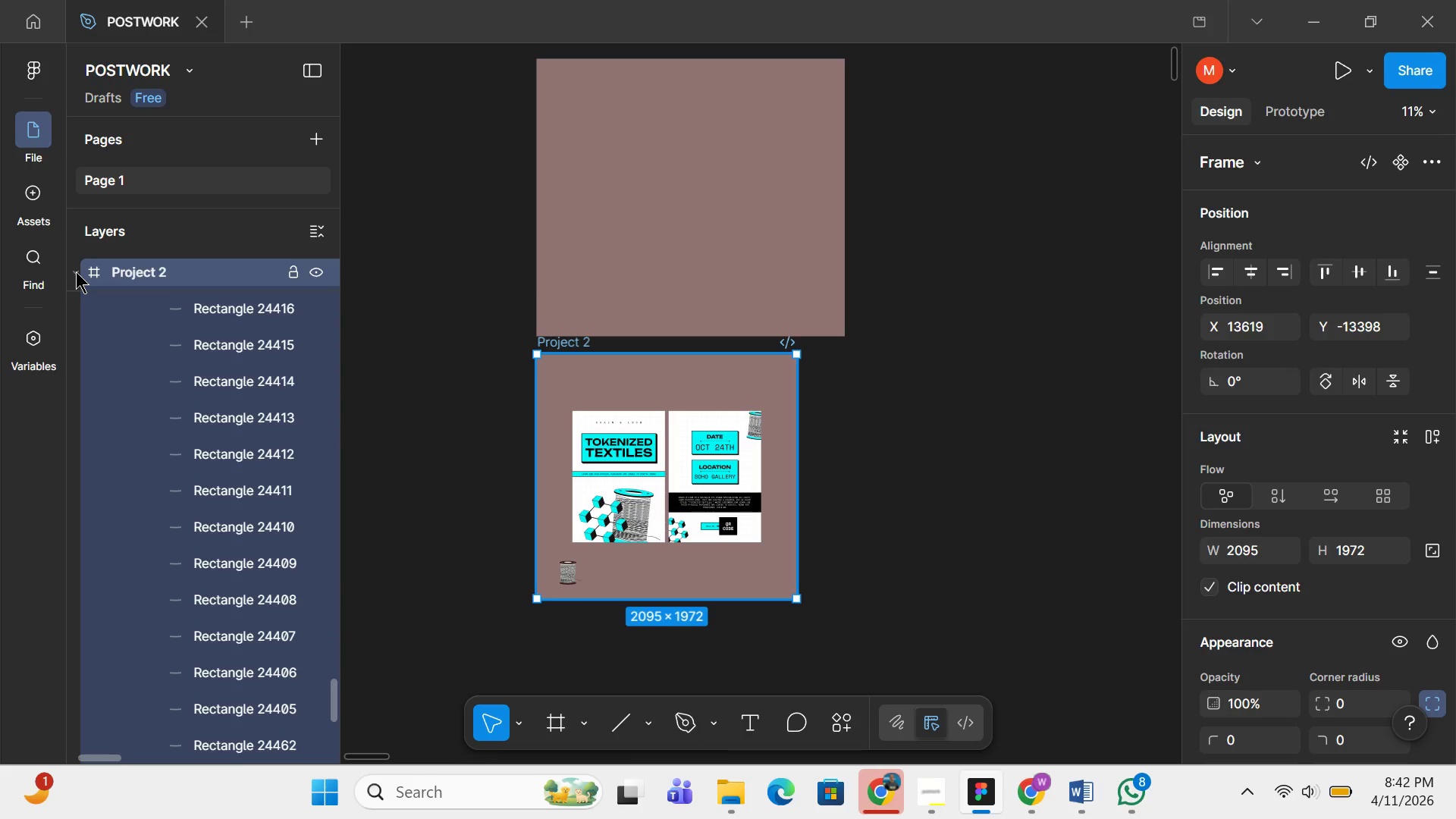 
left_click([76, 271])
 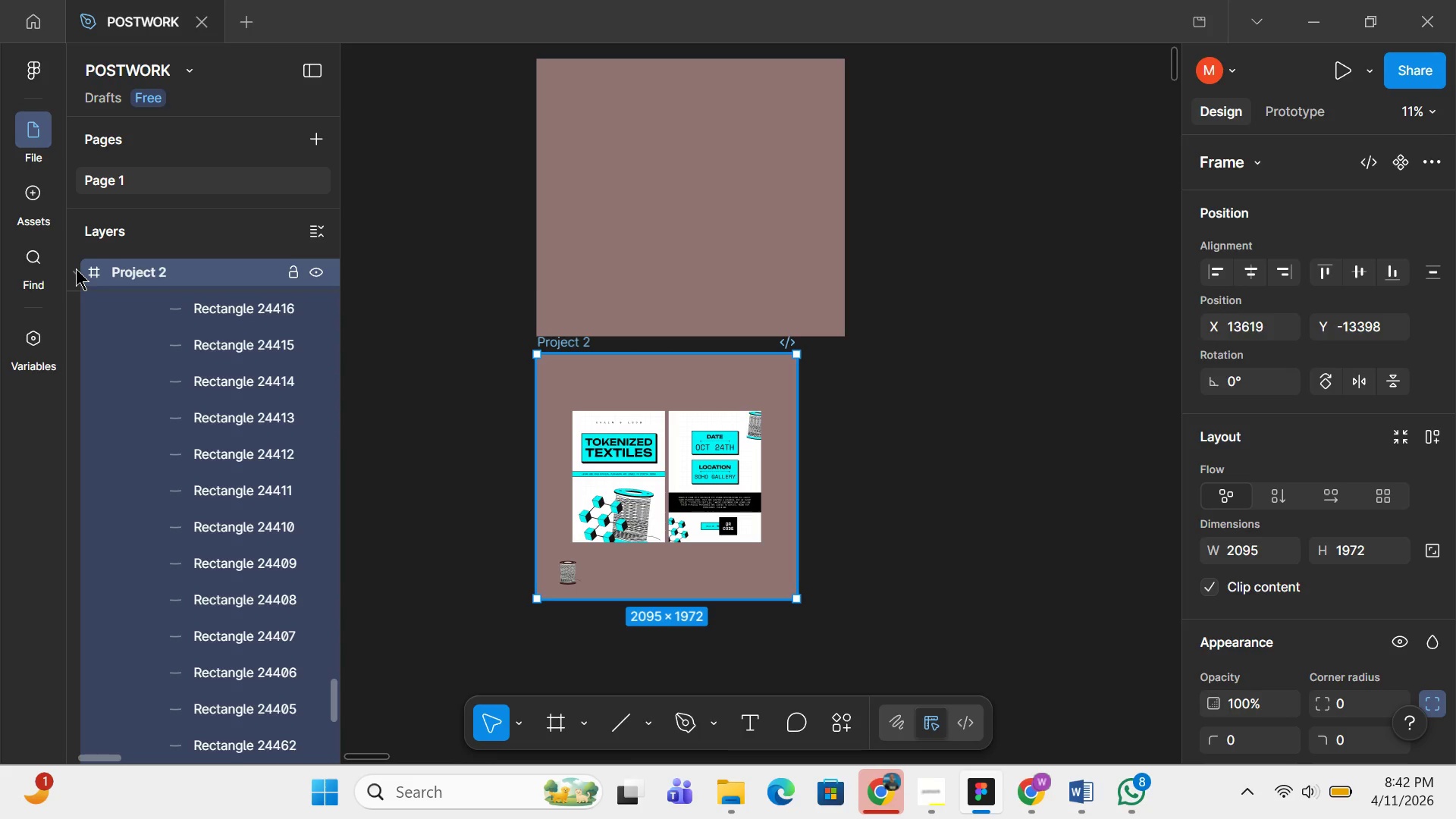 
left_click([76, 268])
 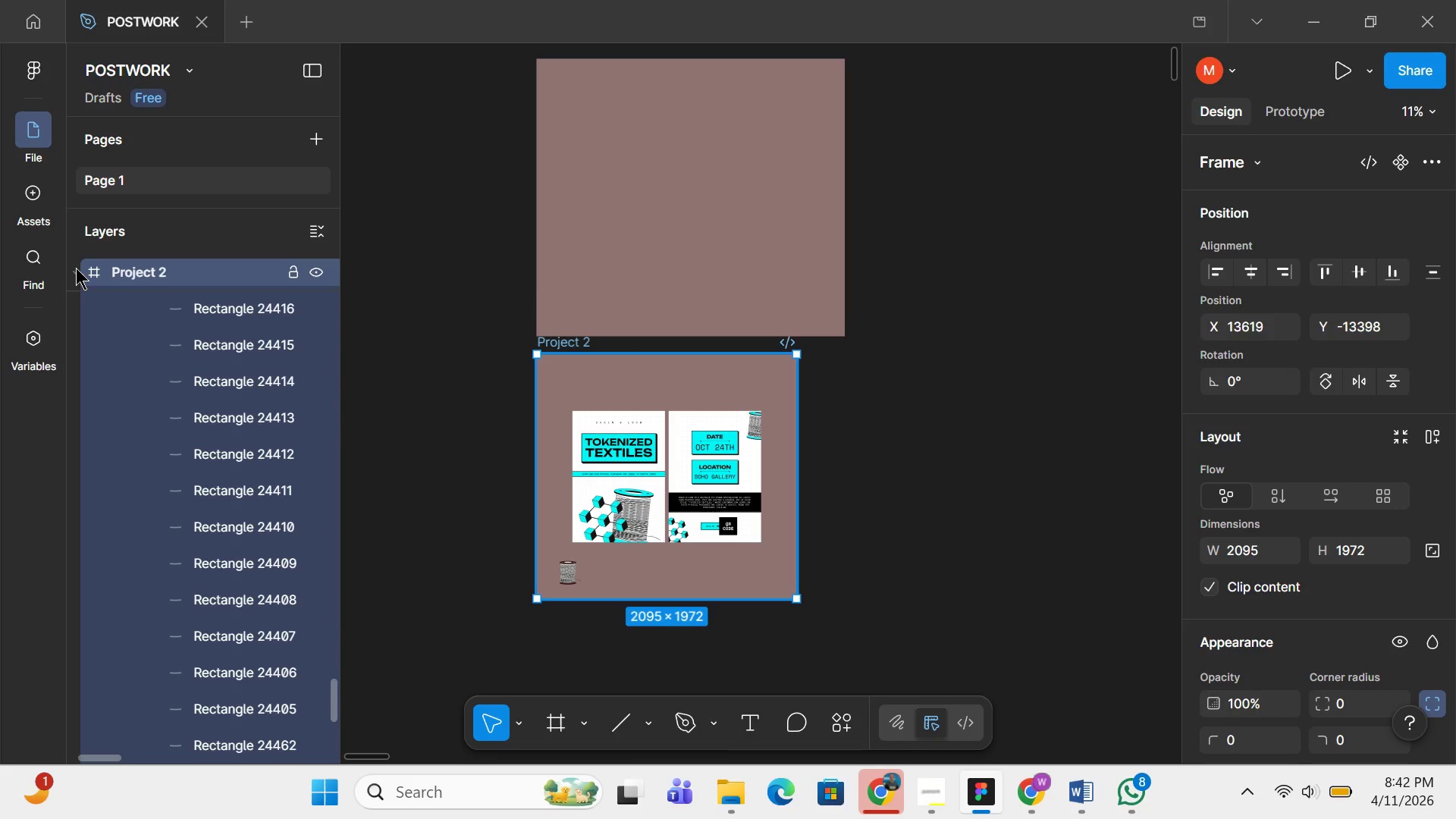 
left_click([76, 268])
 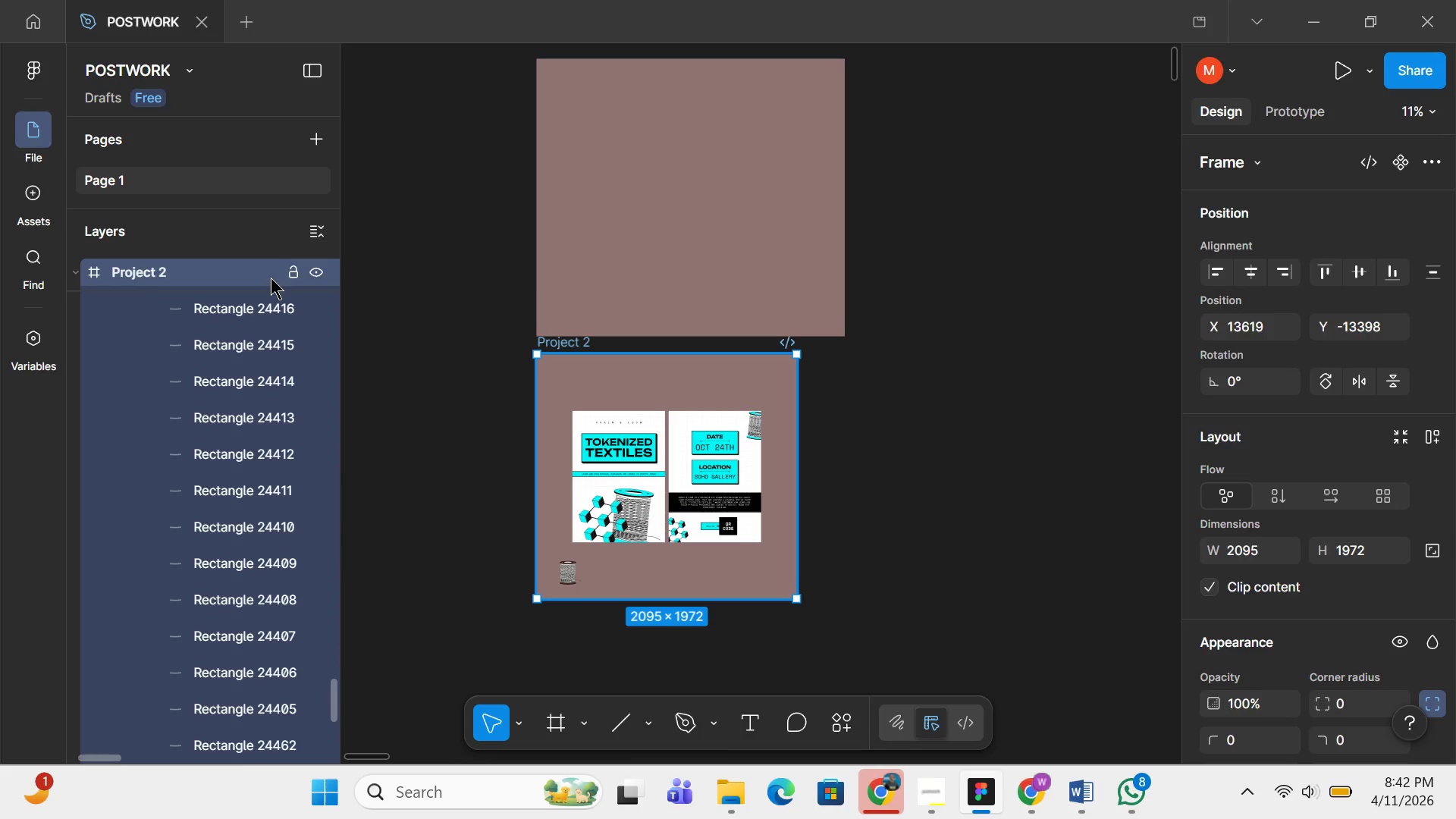 
left_click([316, 275])
 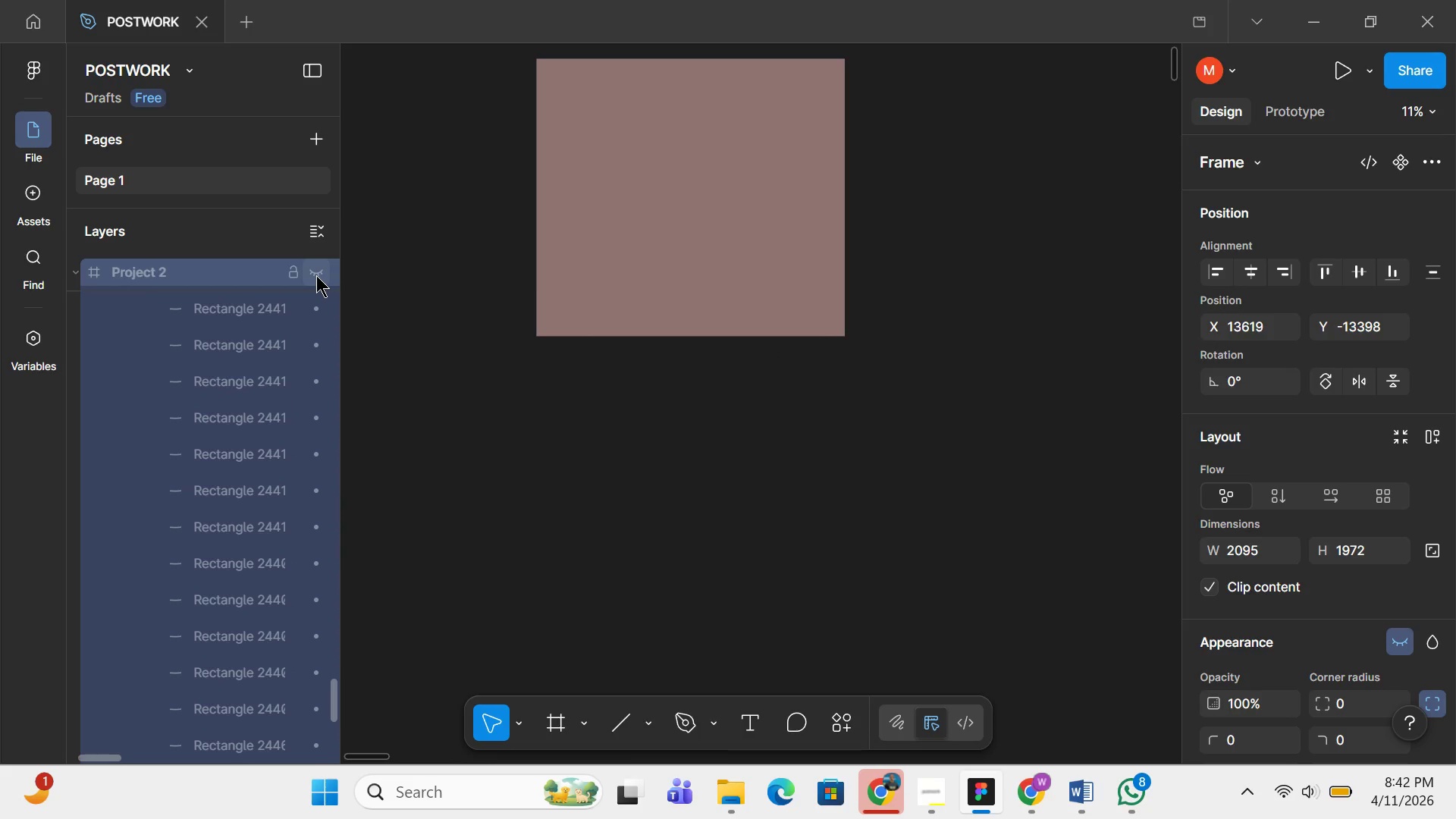 
left_click([316, 275])
 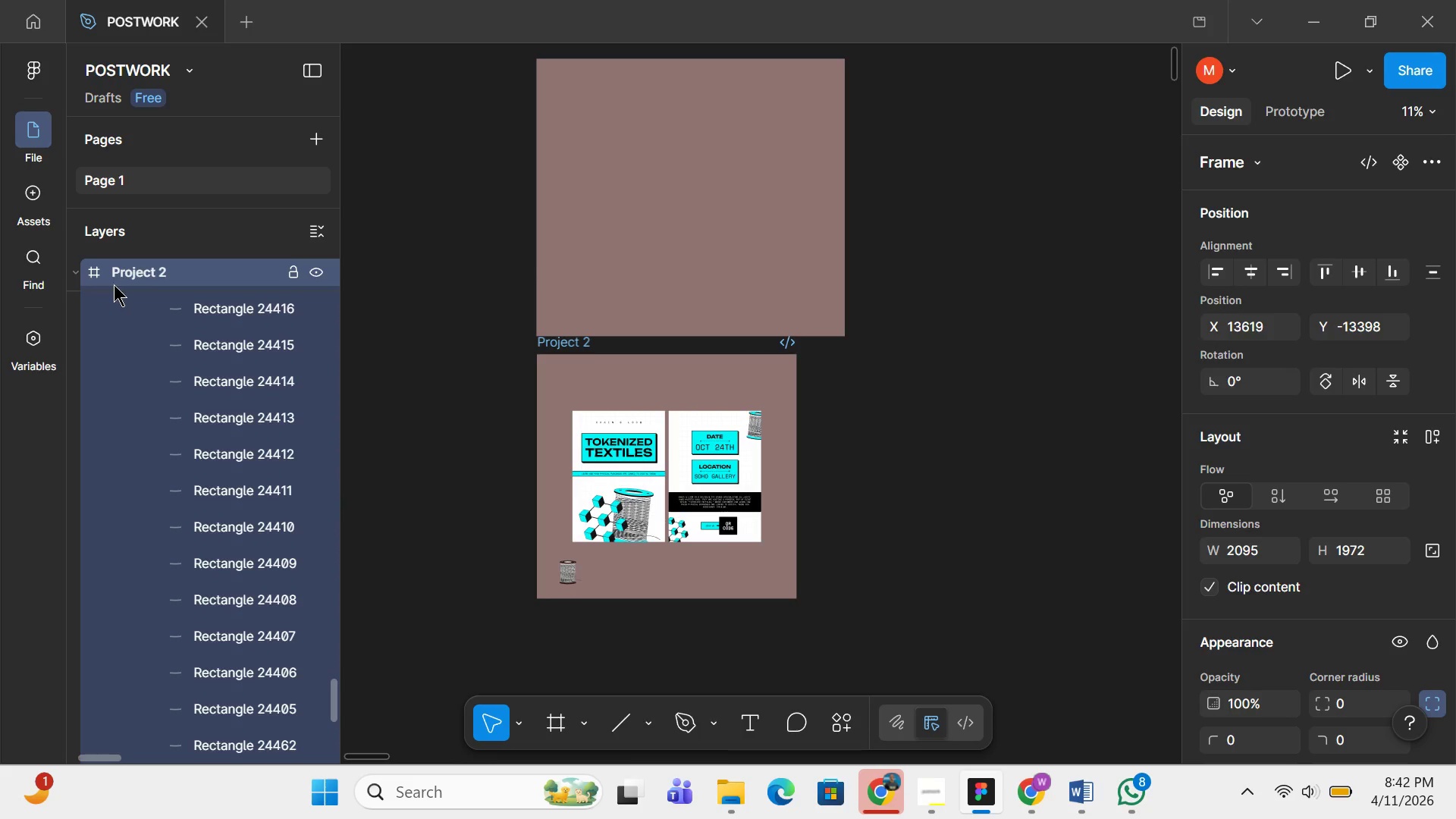 
scroll: coordinate [213, 328], scroll_direction: down, amount: 8.0
 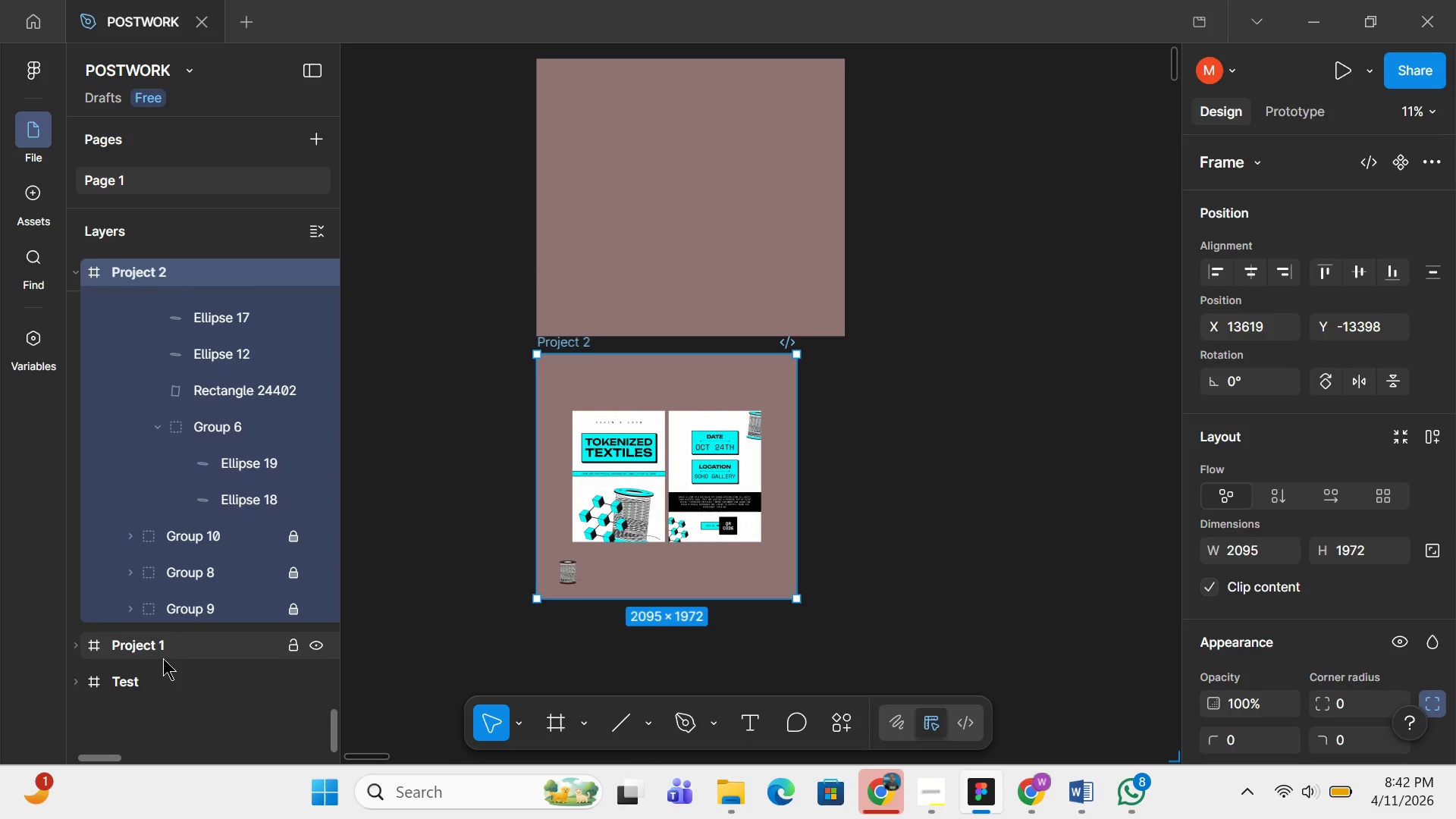 
scroll: coordinate [175, 652], scroll_direction: up, amount: 122.0
 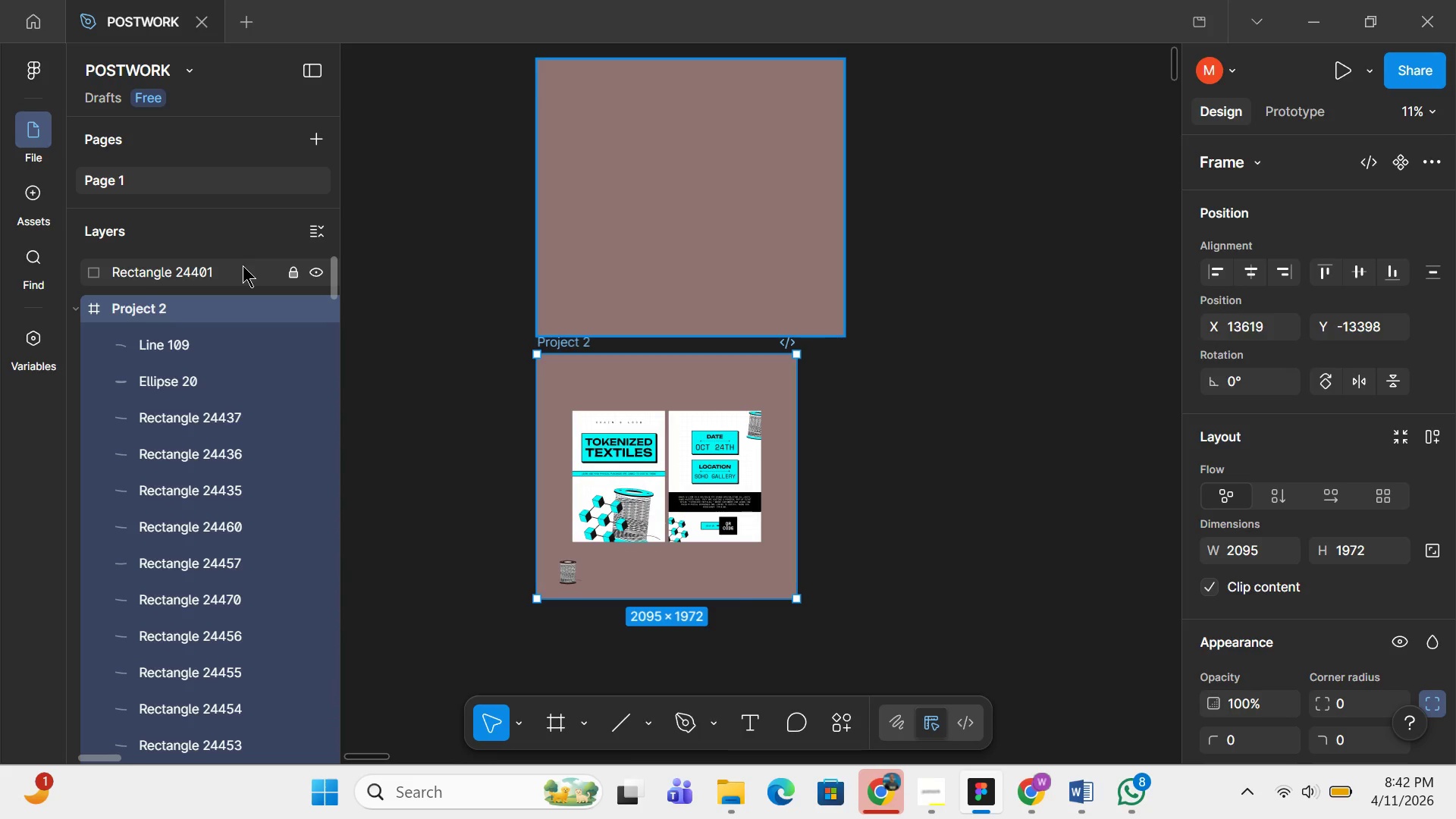 
left_click([243, 266])
 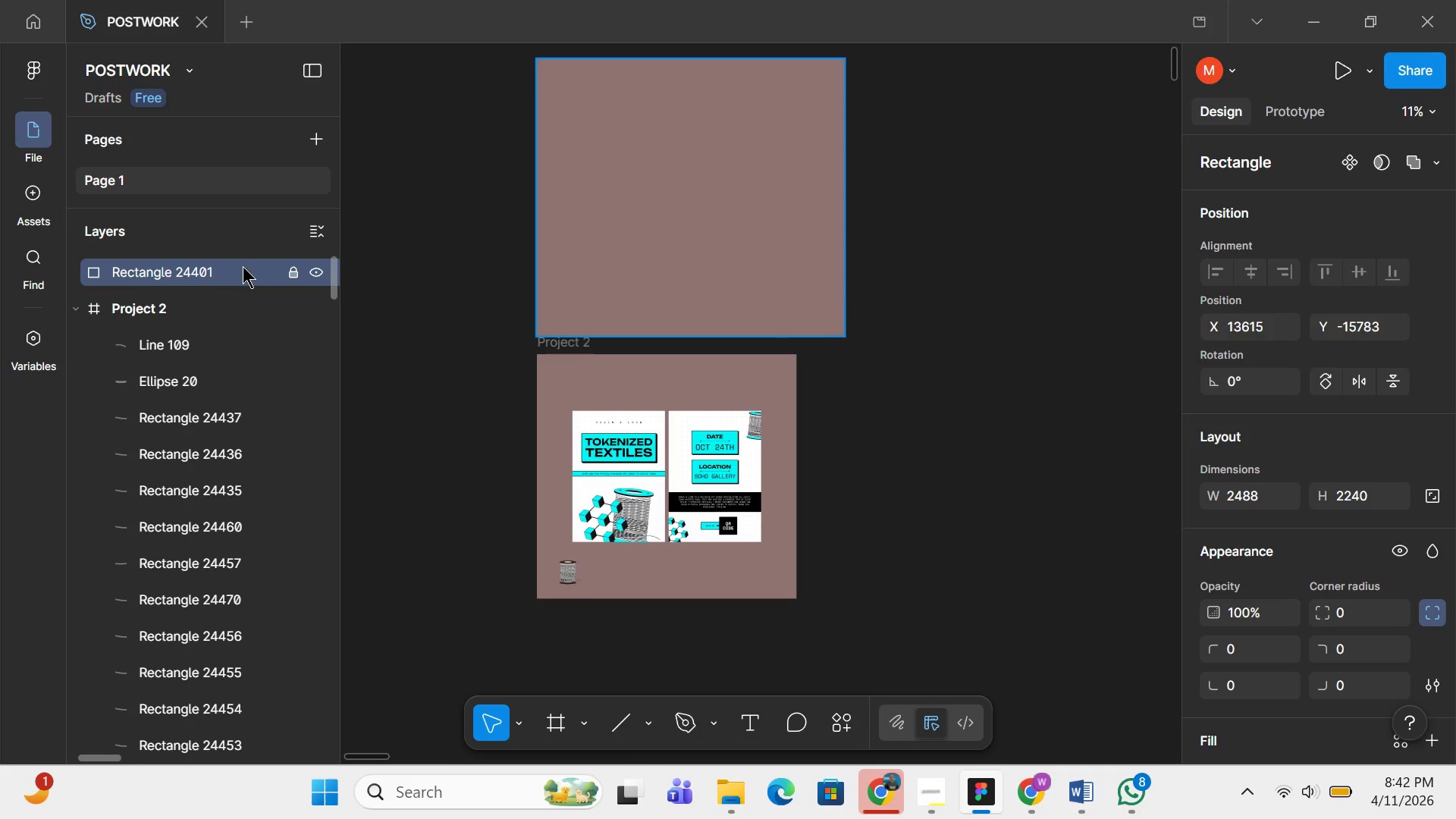 
key(Backspace)
 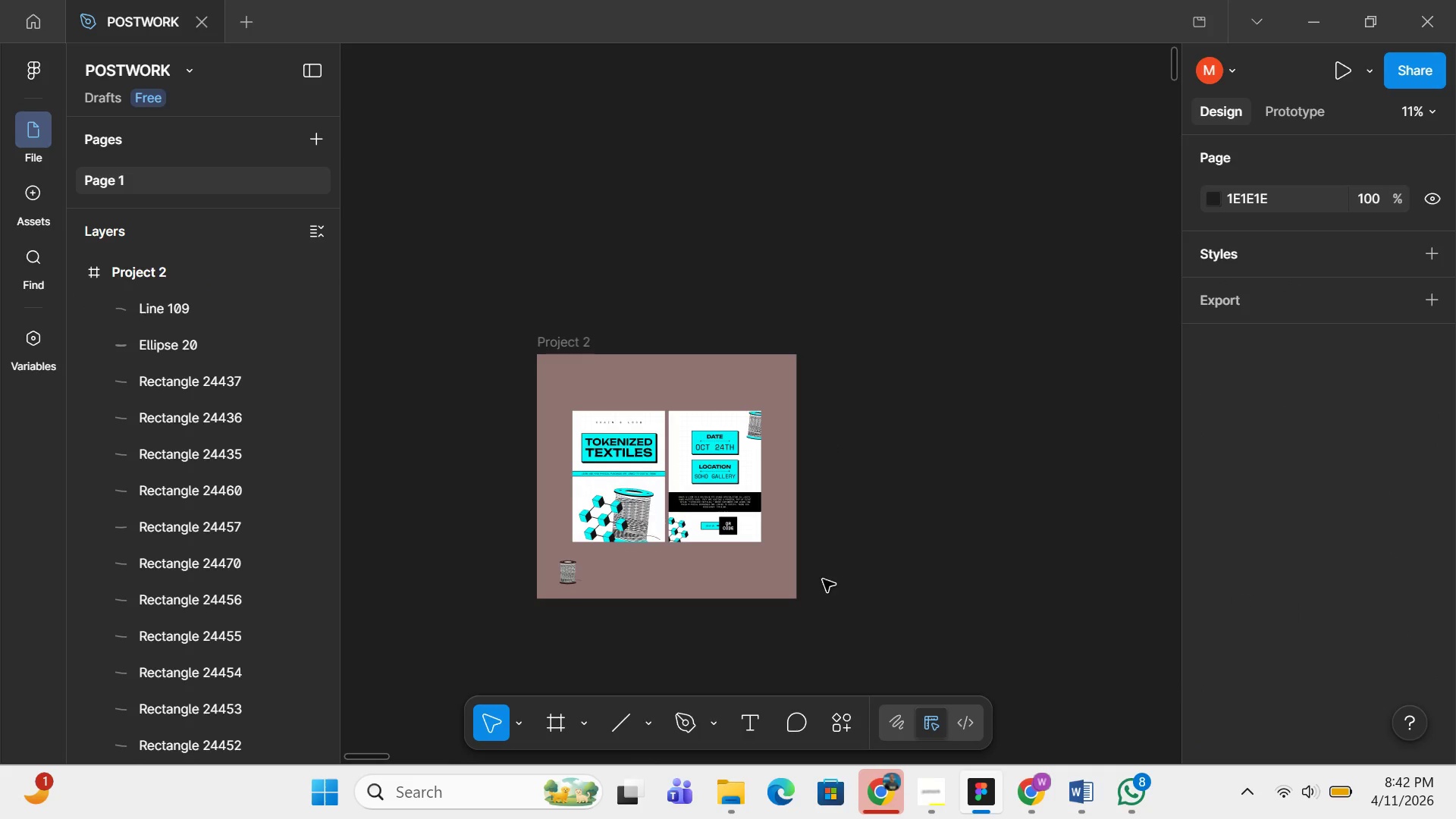 
hold_key(key=ControlLeft, duration=0.42)
scroll: coordinate [965, 577], scroll_direction: up, amount: 9.0
 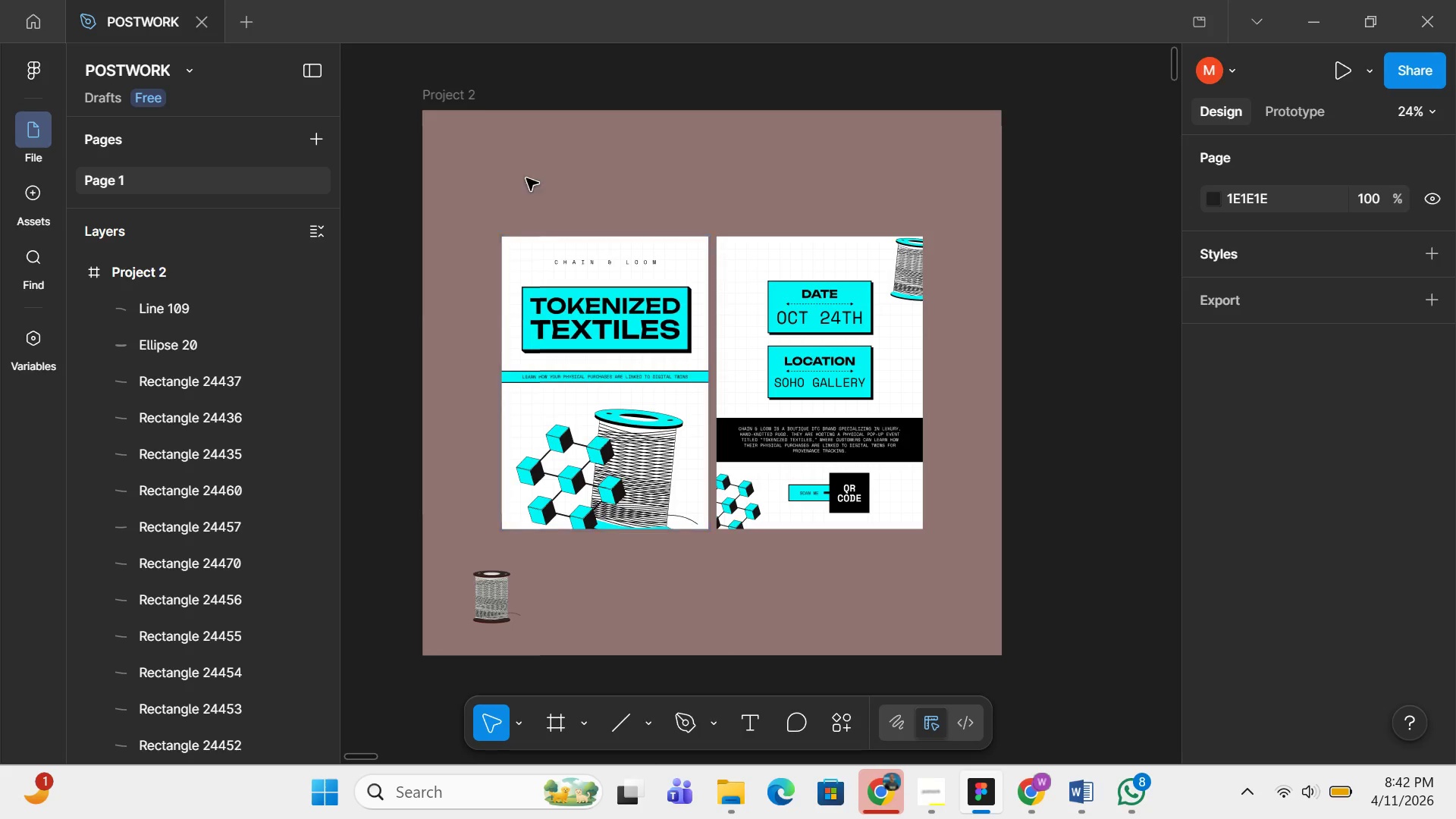 
left_click([461, 104])
 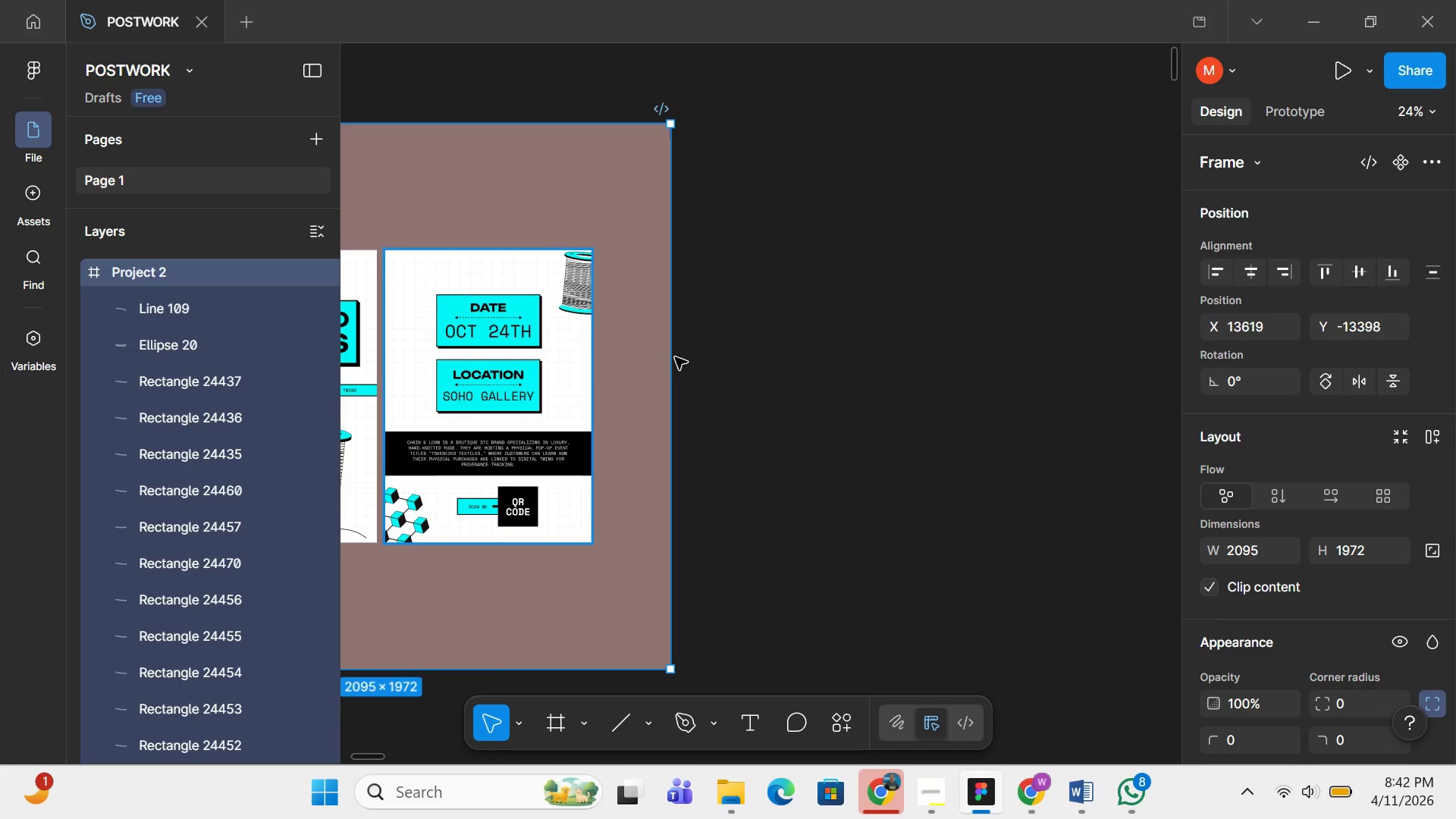 
hold_key(key=ControlLeft, duration=1.52)
left_click_drag(start_coordinate=[672, 414], to_coordinate=[1156, 419])
 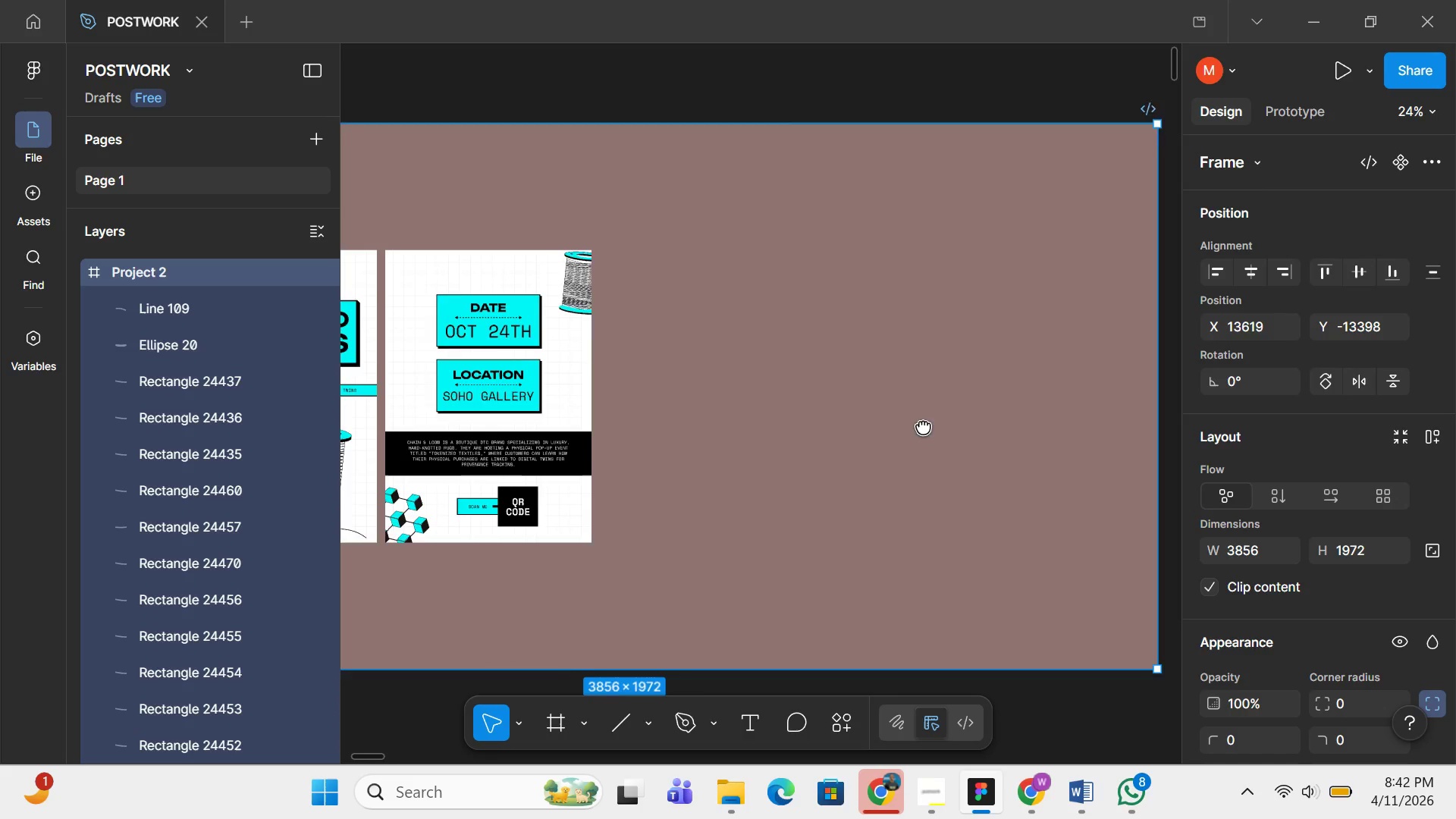 
hold_key(key=ControlLeft, duration=0.88)
 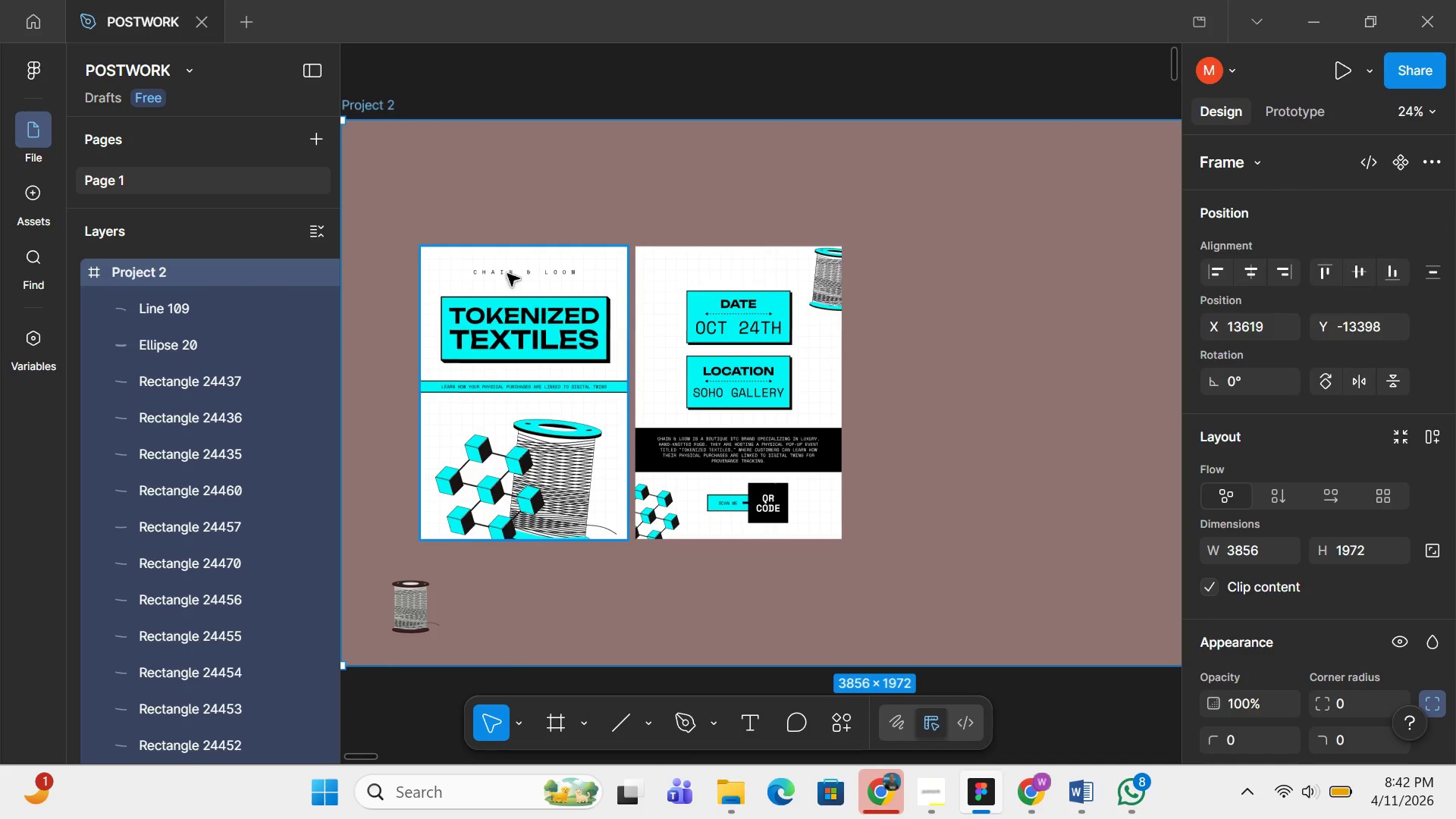 
left_click([487, 256])
 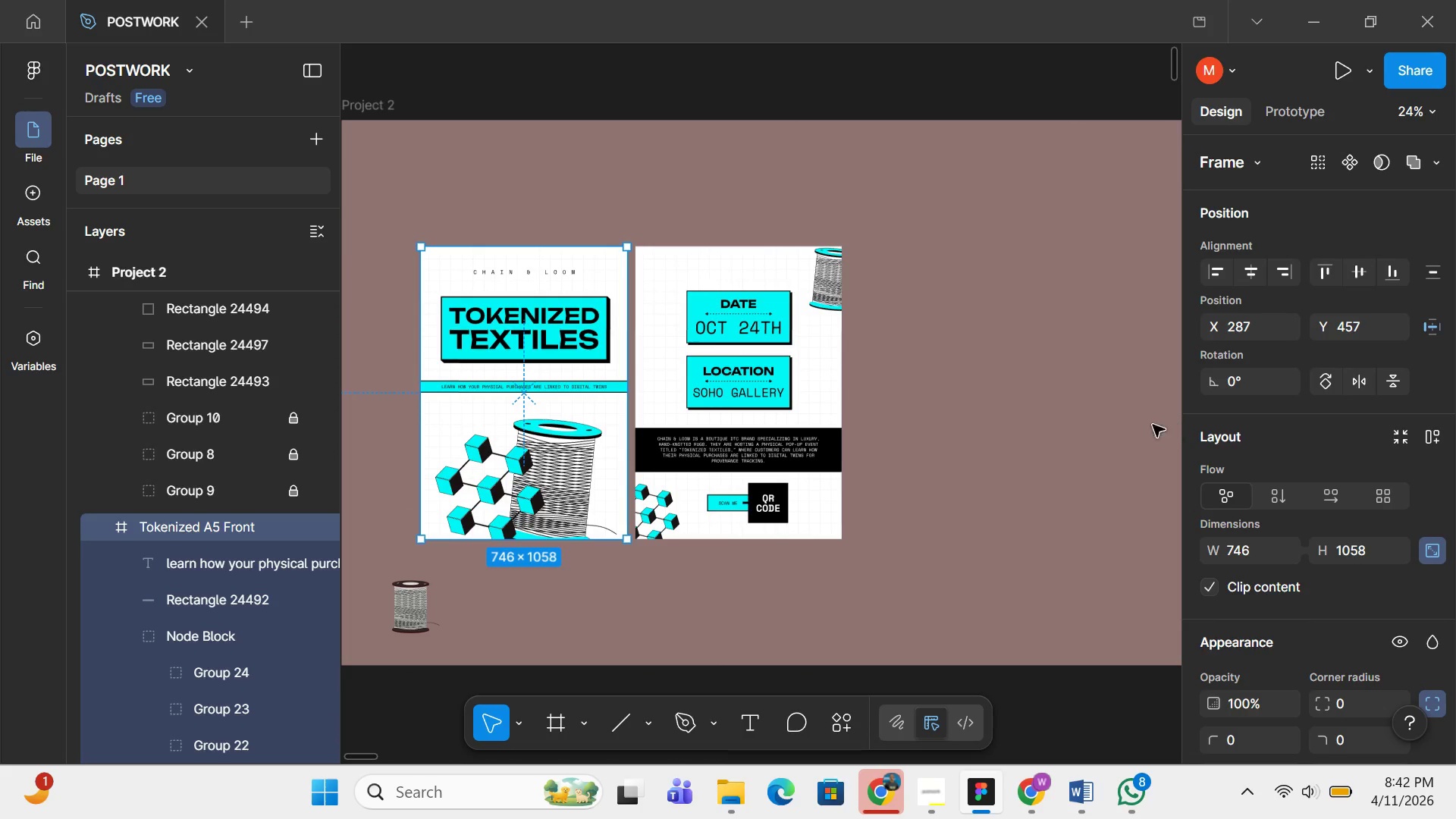 
scroll: coordinate [1147, 439], scroll_direction: down, amount: 5.0
 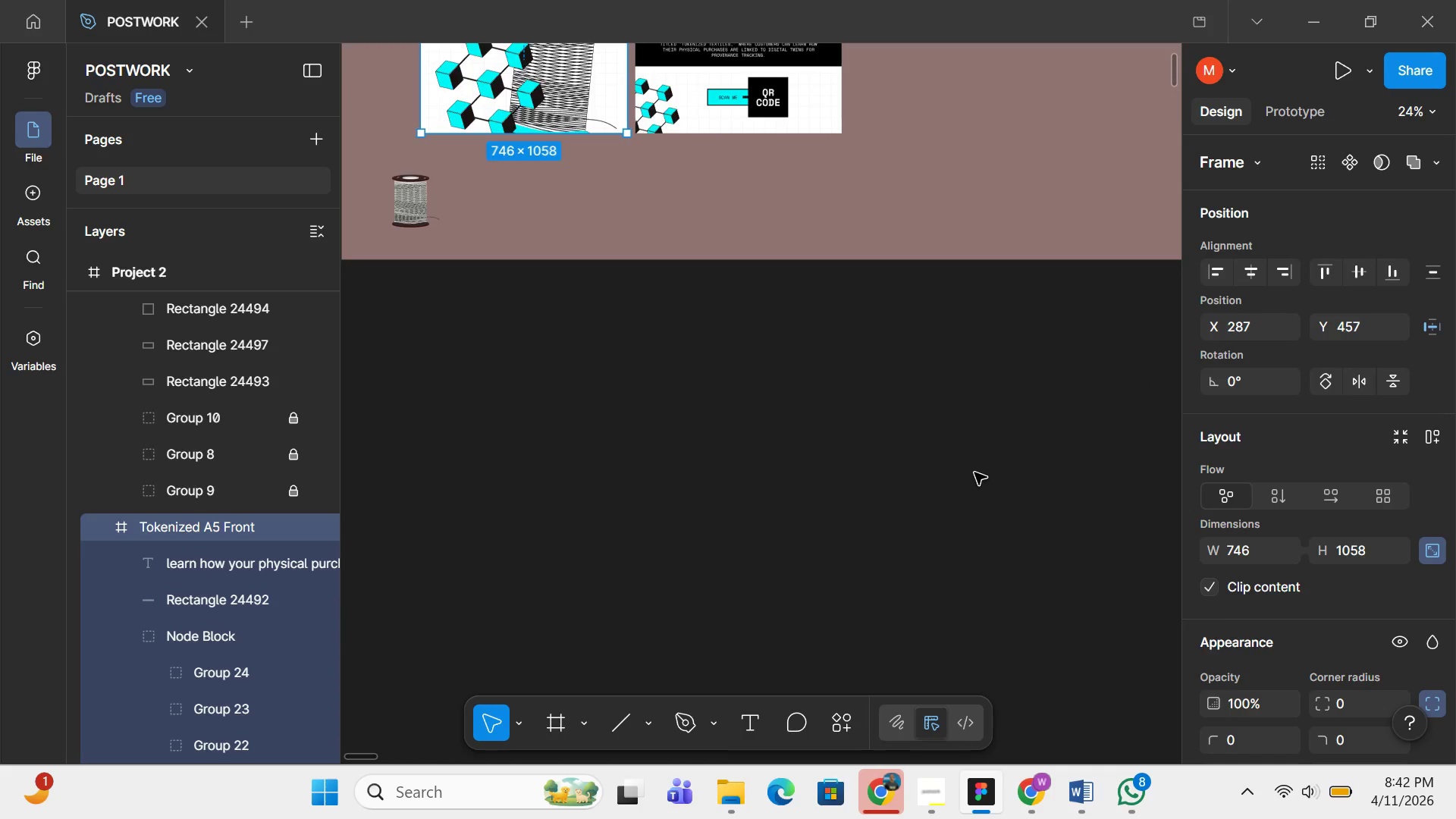 
scroll: coordinate [974, 472], scroll_direction: up, amount: 4.0
 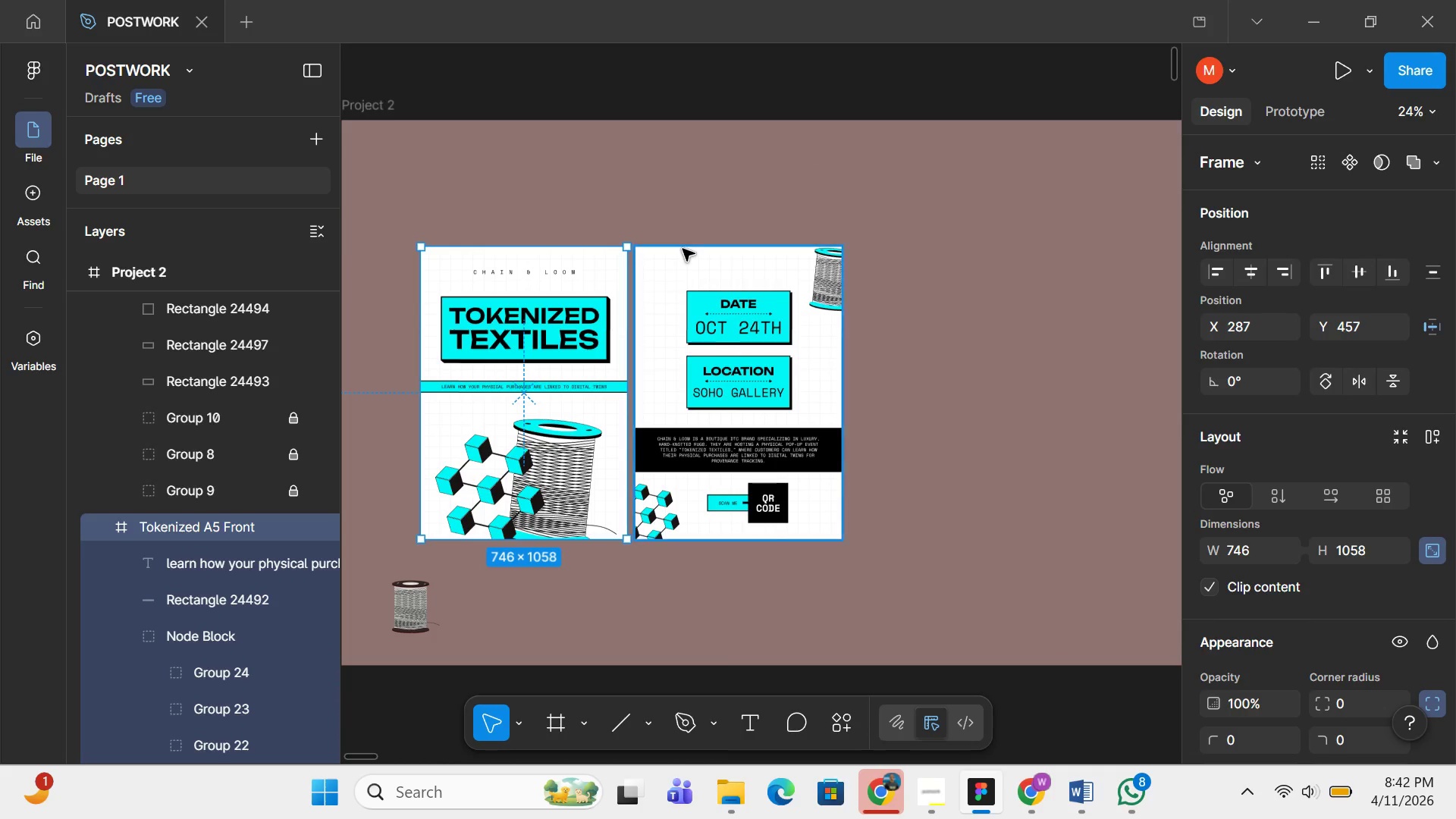 
hold_key(key=ShiftLeft, duration=1.3)
left_click([682, 249])
 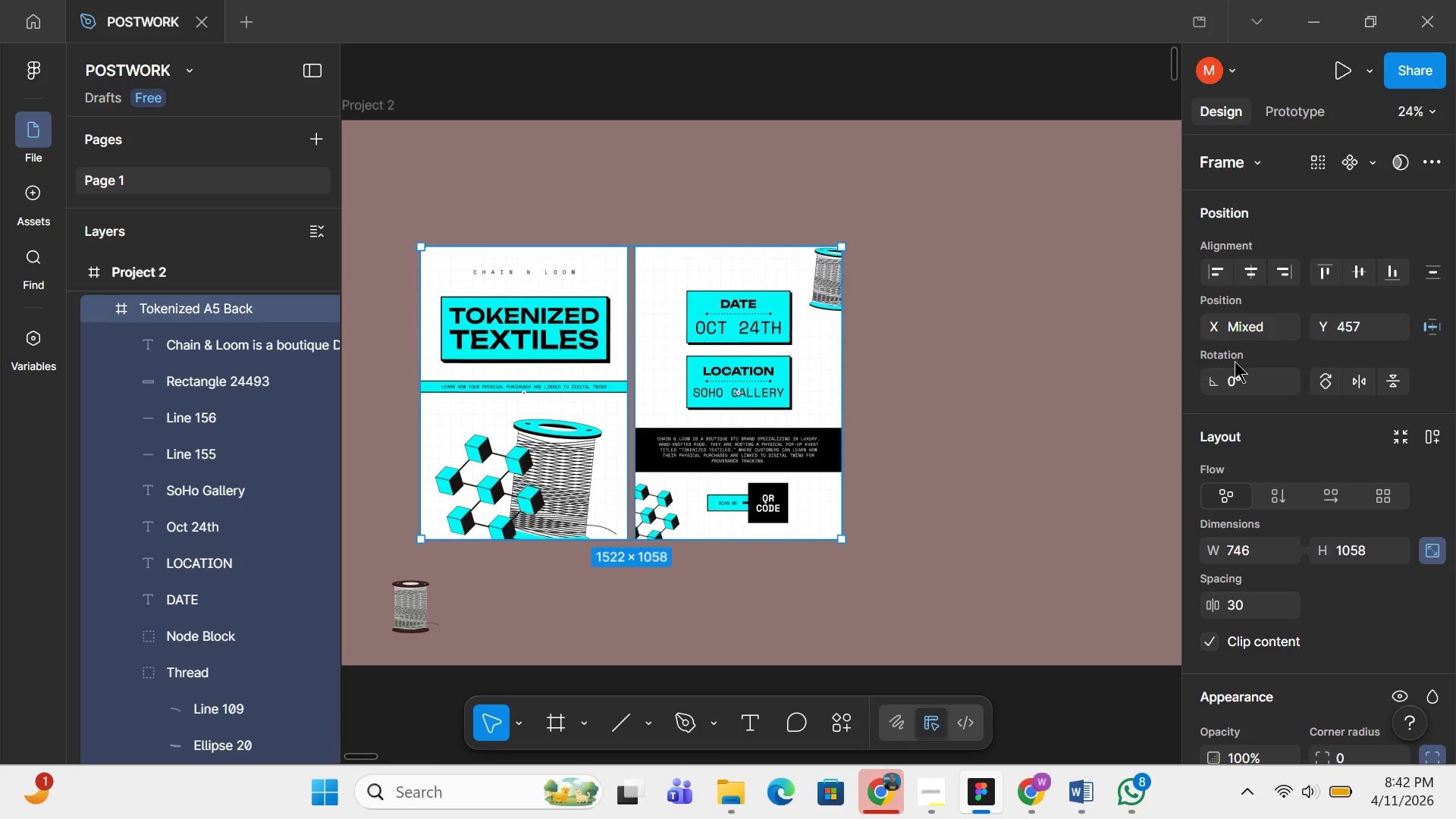 
scroll: coordinate [1249, 382], scroll_direction: down, amount: 6.0
 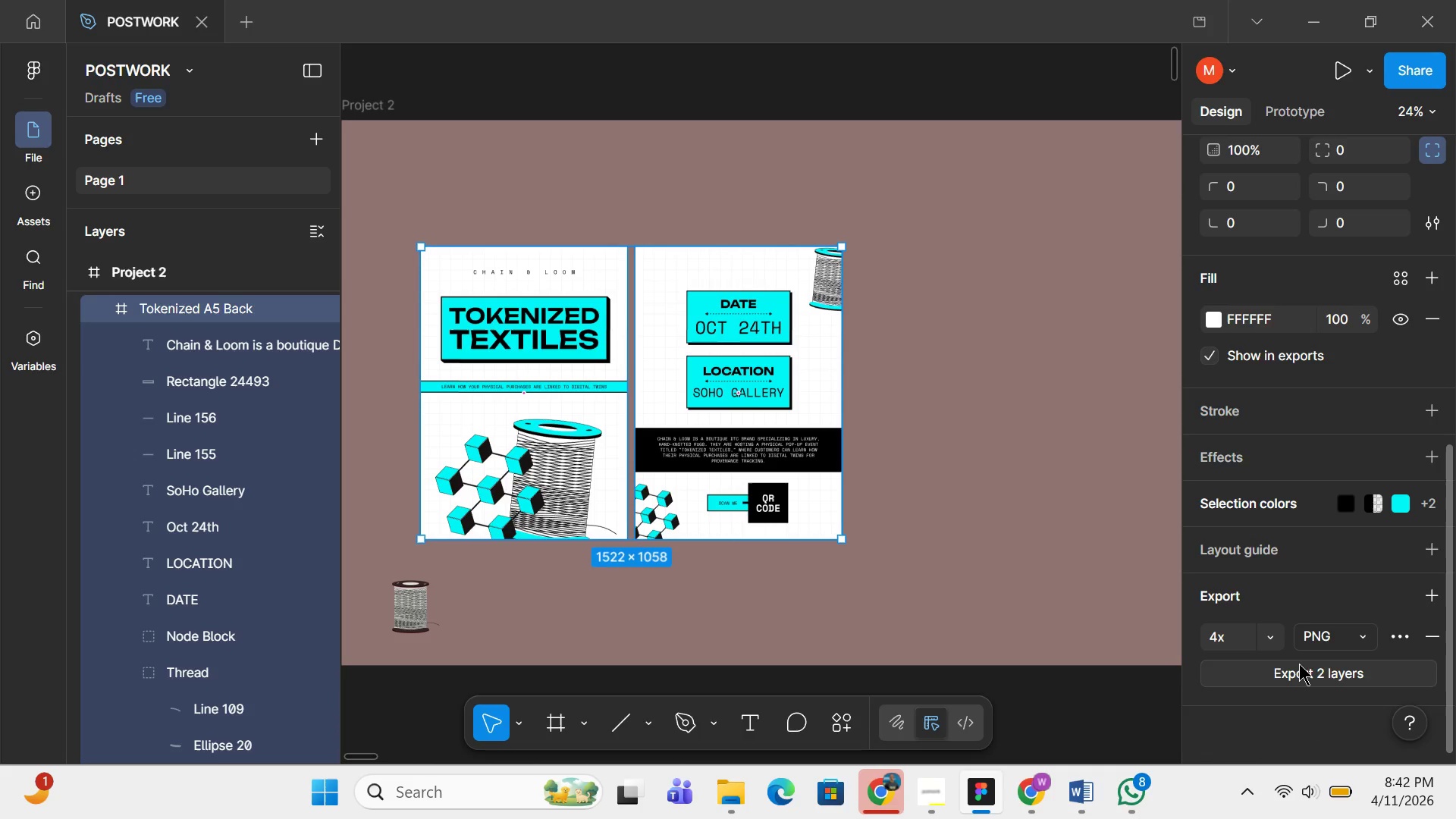 
left_click([1299, 664])
 